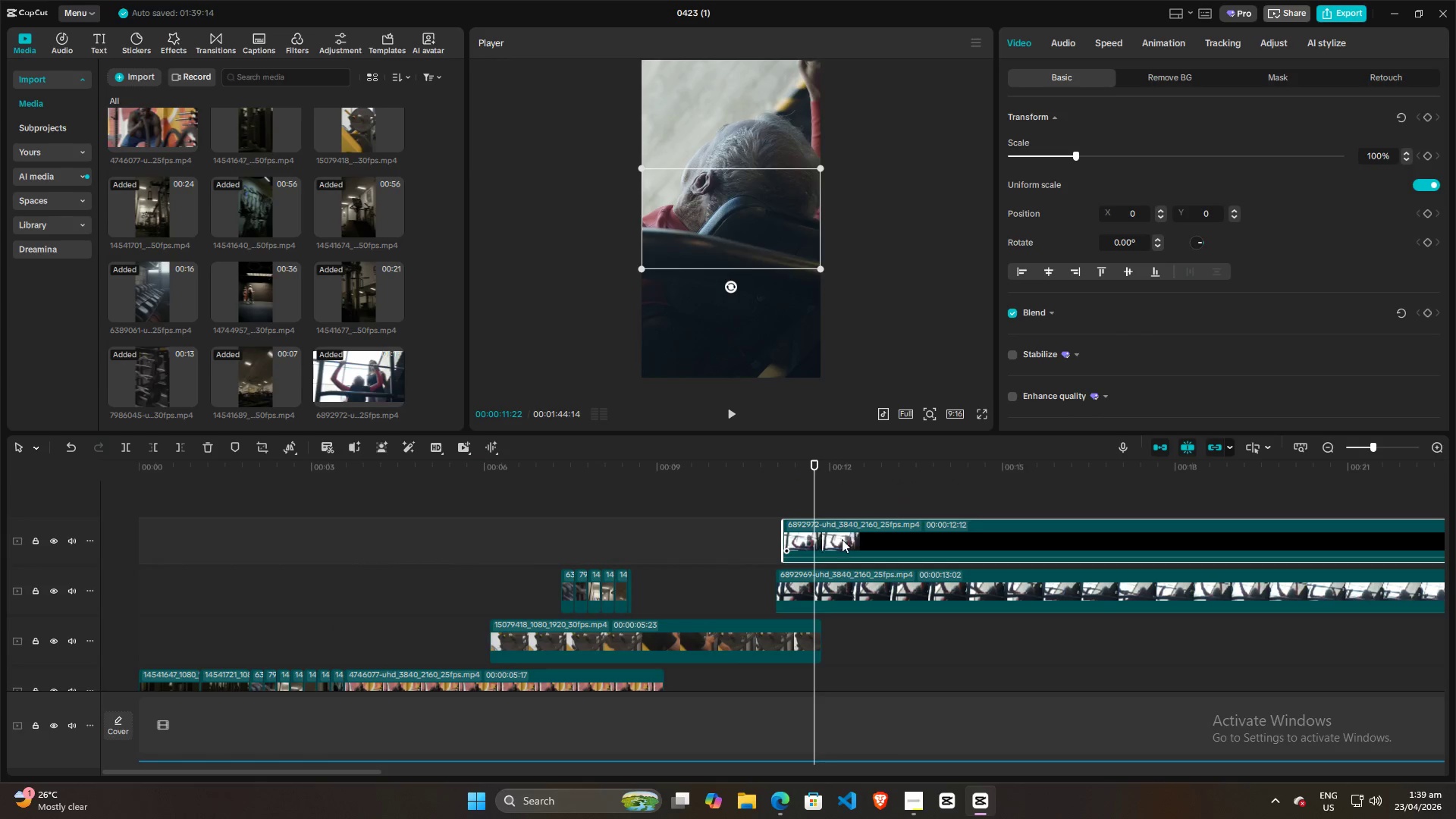 
left_click_drag(start_coordinate=[846, 535], to_coordinate=[871, 538])
 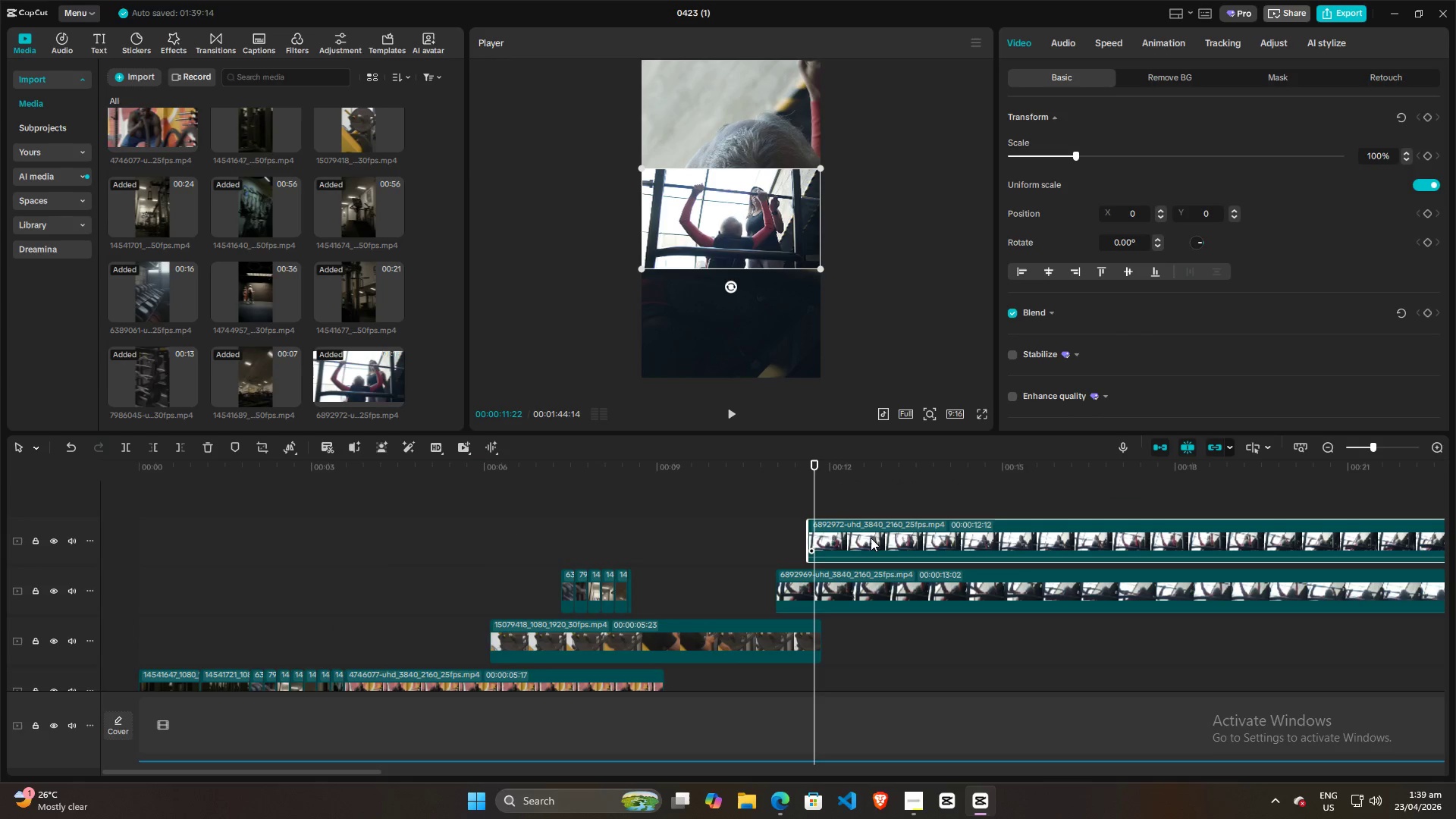 
scroll: coordinate [871, 573], scroll_direction: down, amount: 8.0
 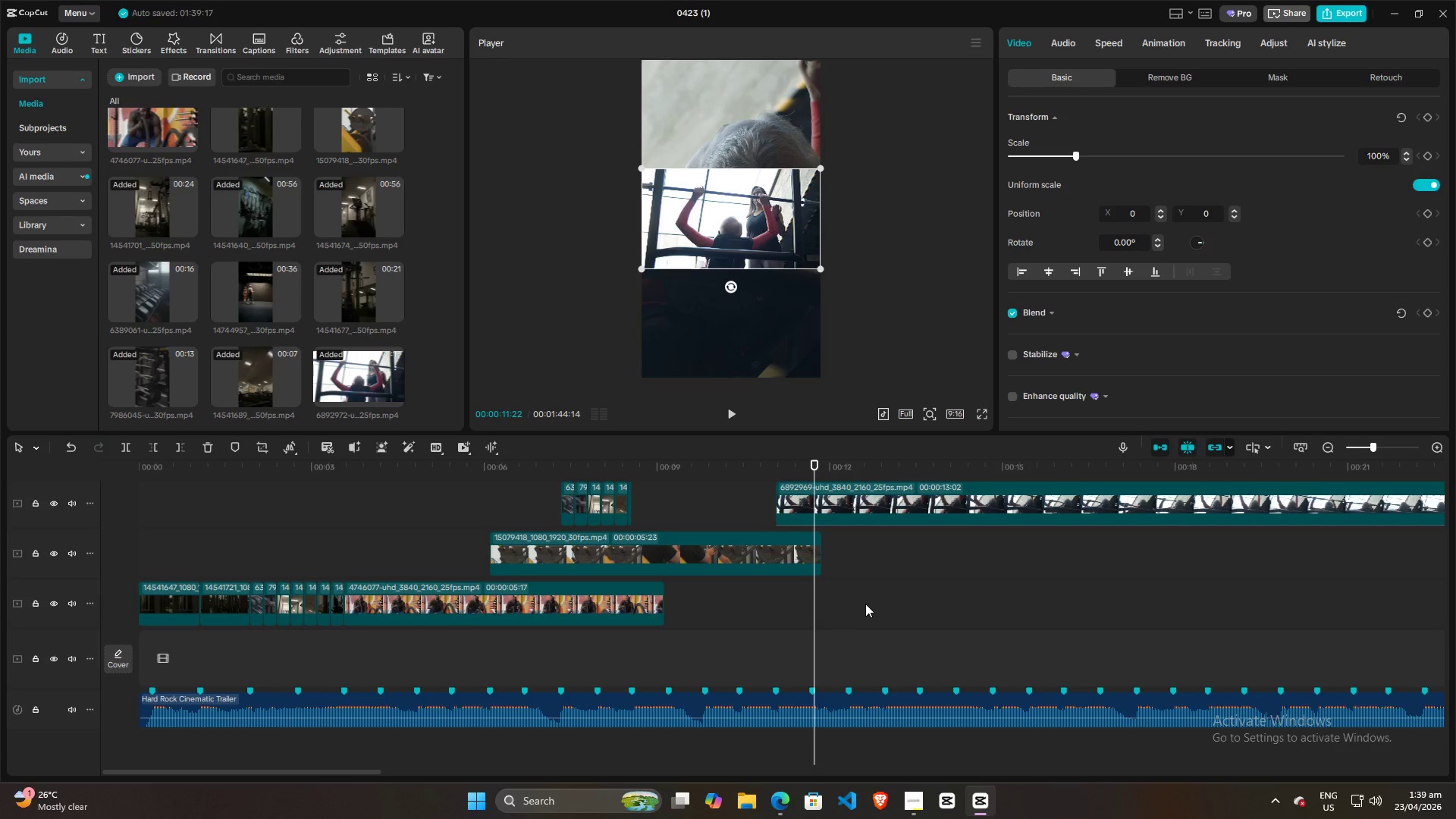 
scroll: coordinate [867, 603], scroll_direction: up, amount: 2.0
 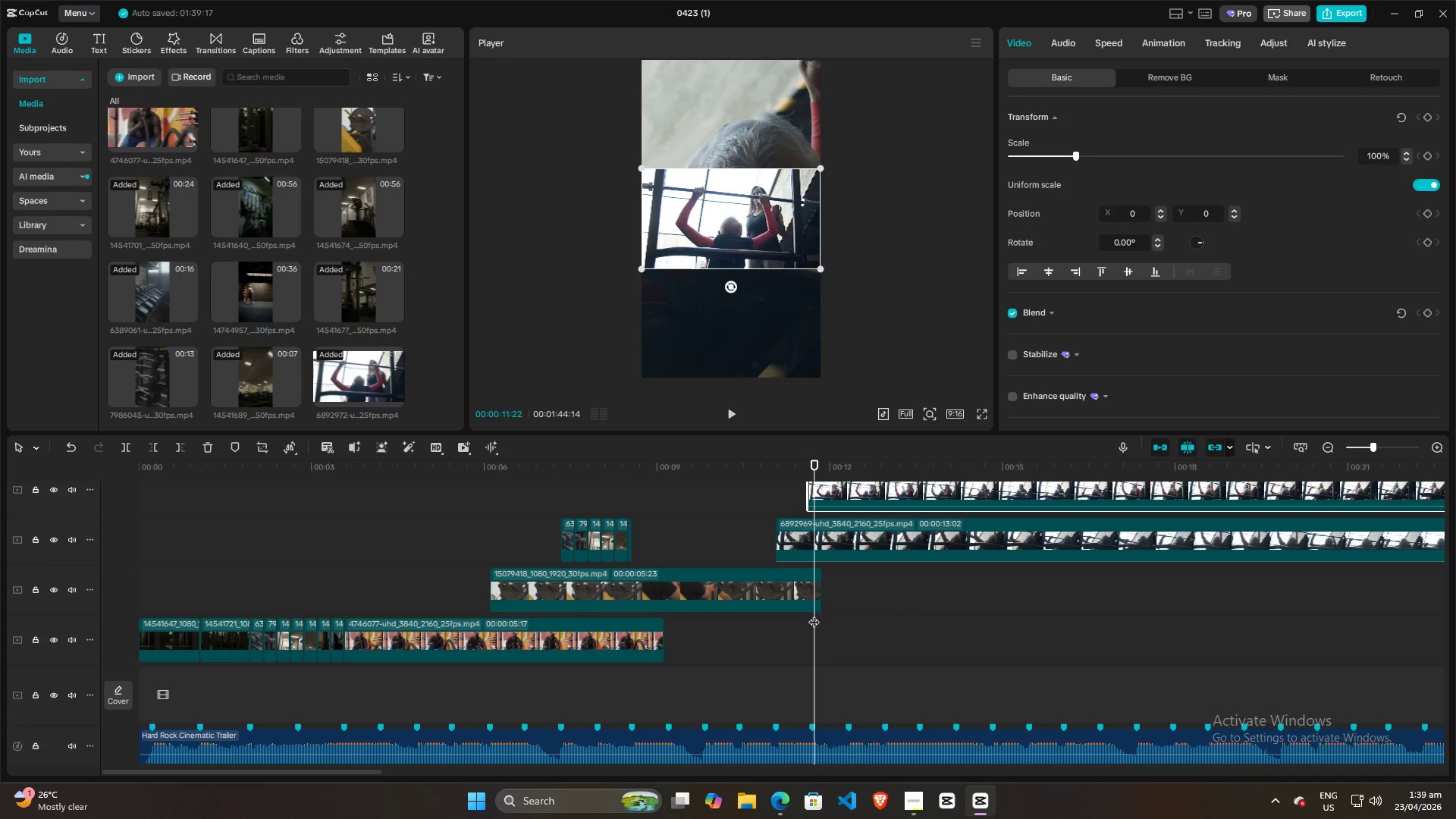 
left_click_drag(start_coordinate=[814, 614], to_coordinate=[809, 617])
 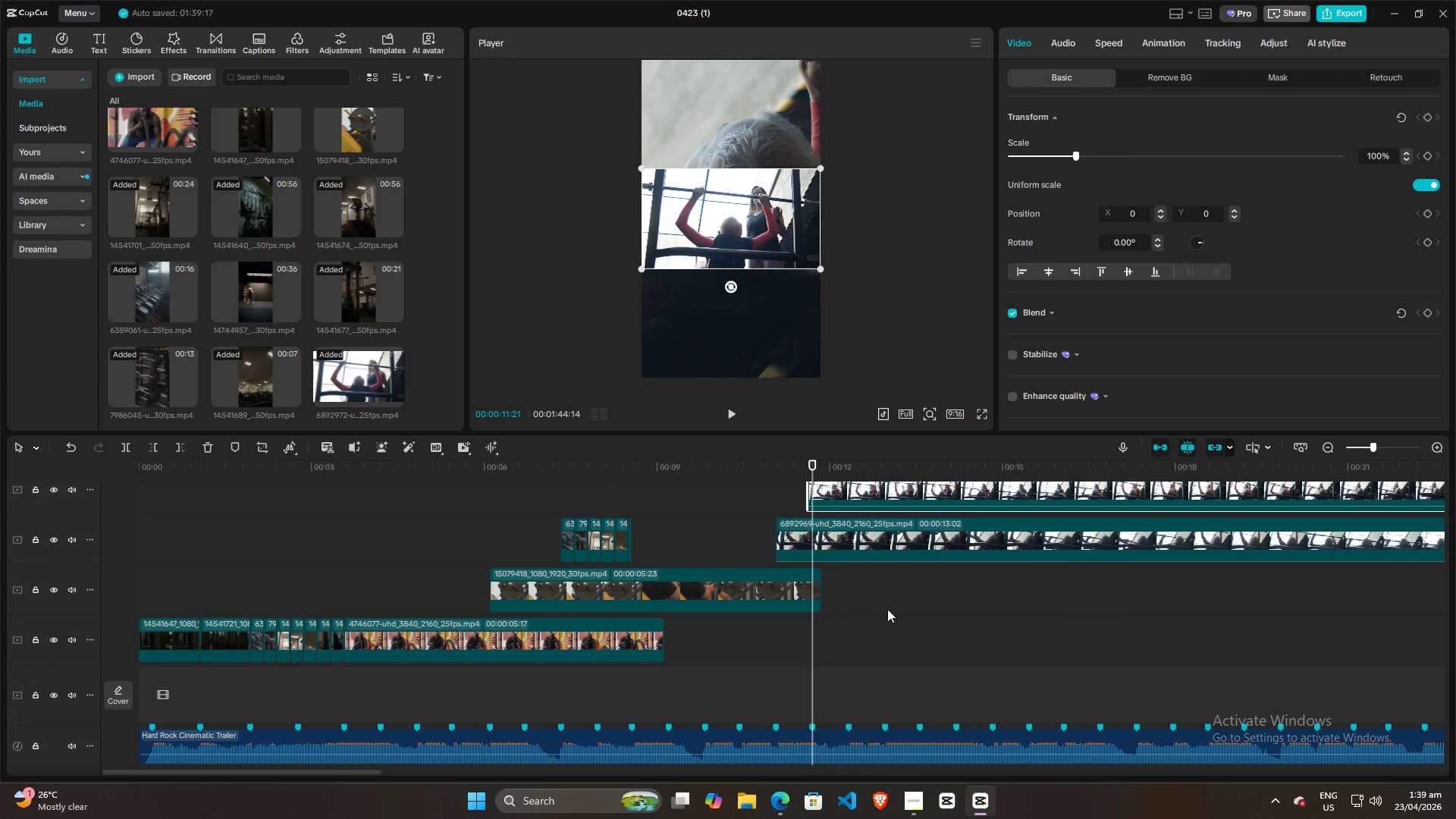 
left_click([887, 609])
 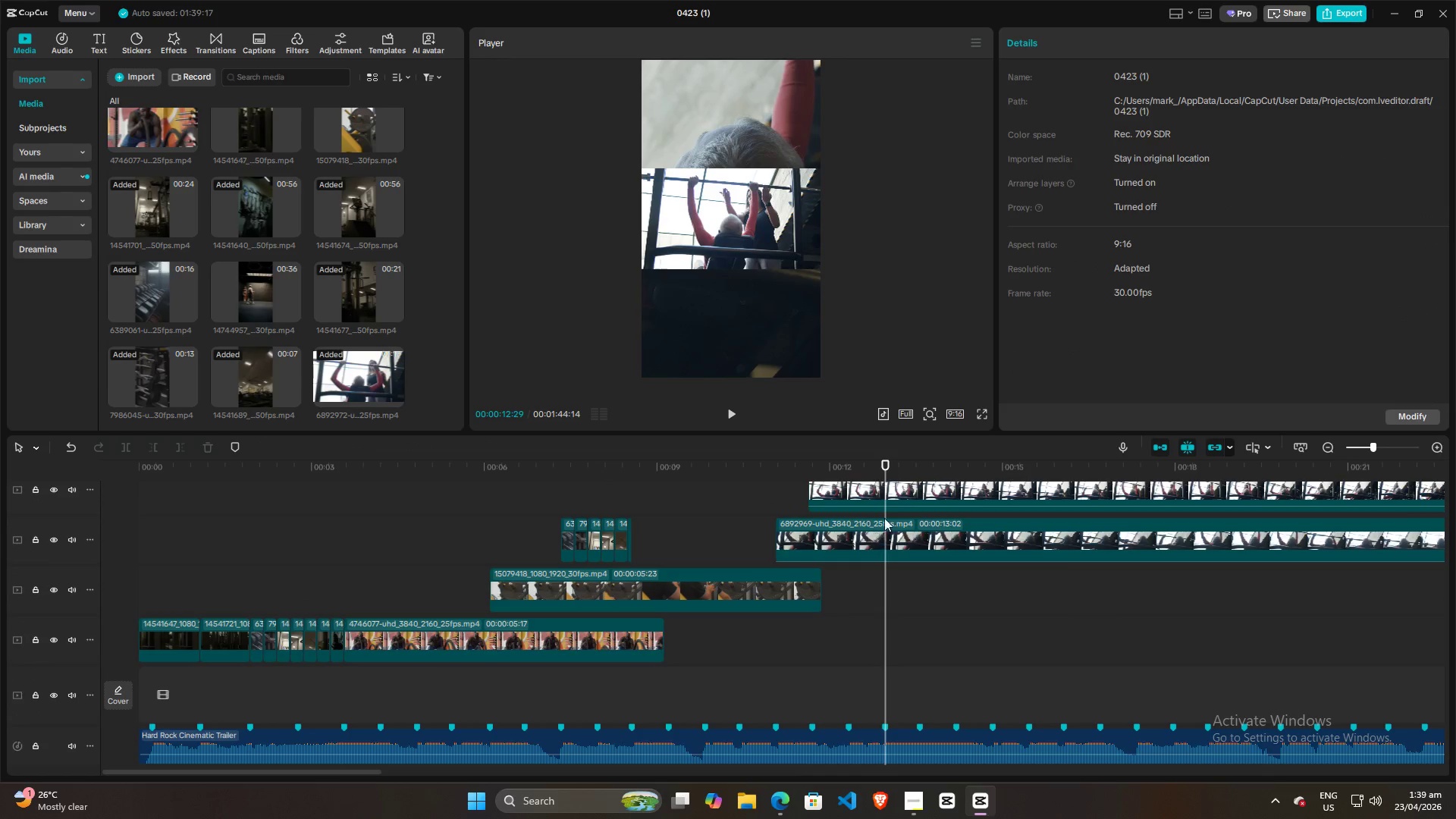 
left_click_drag(start_coordinate=[914, 485], to_coordinate=[918, 488])
 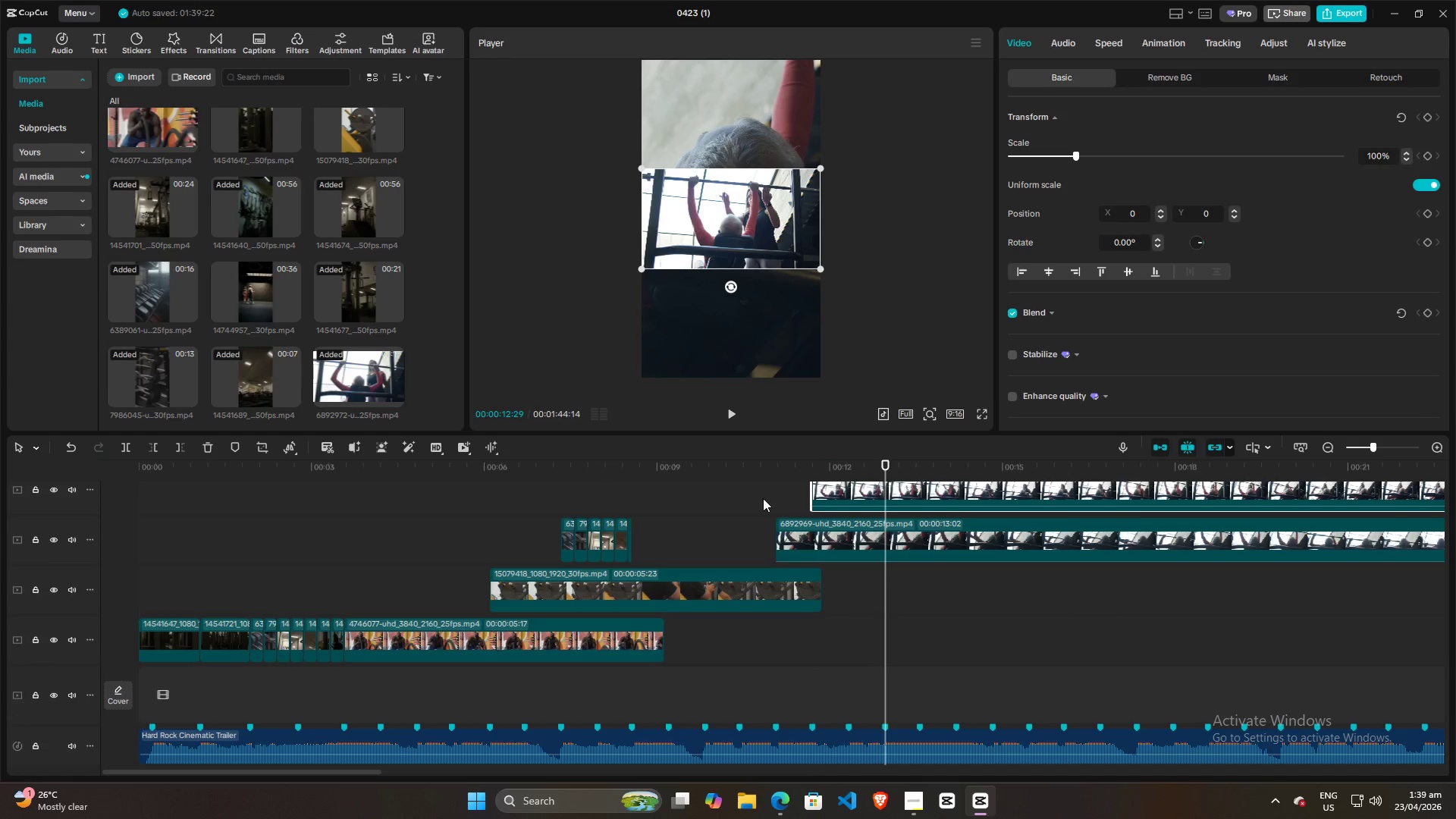 
left_click([749, 500])
 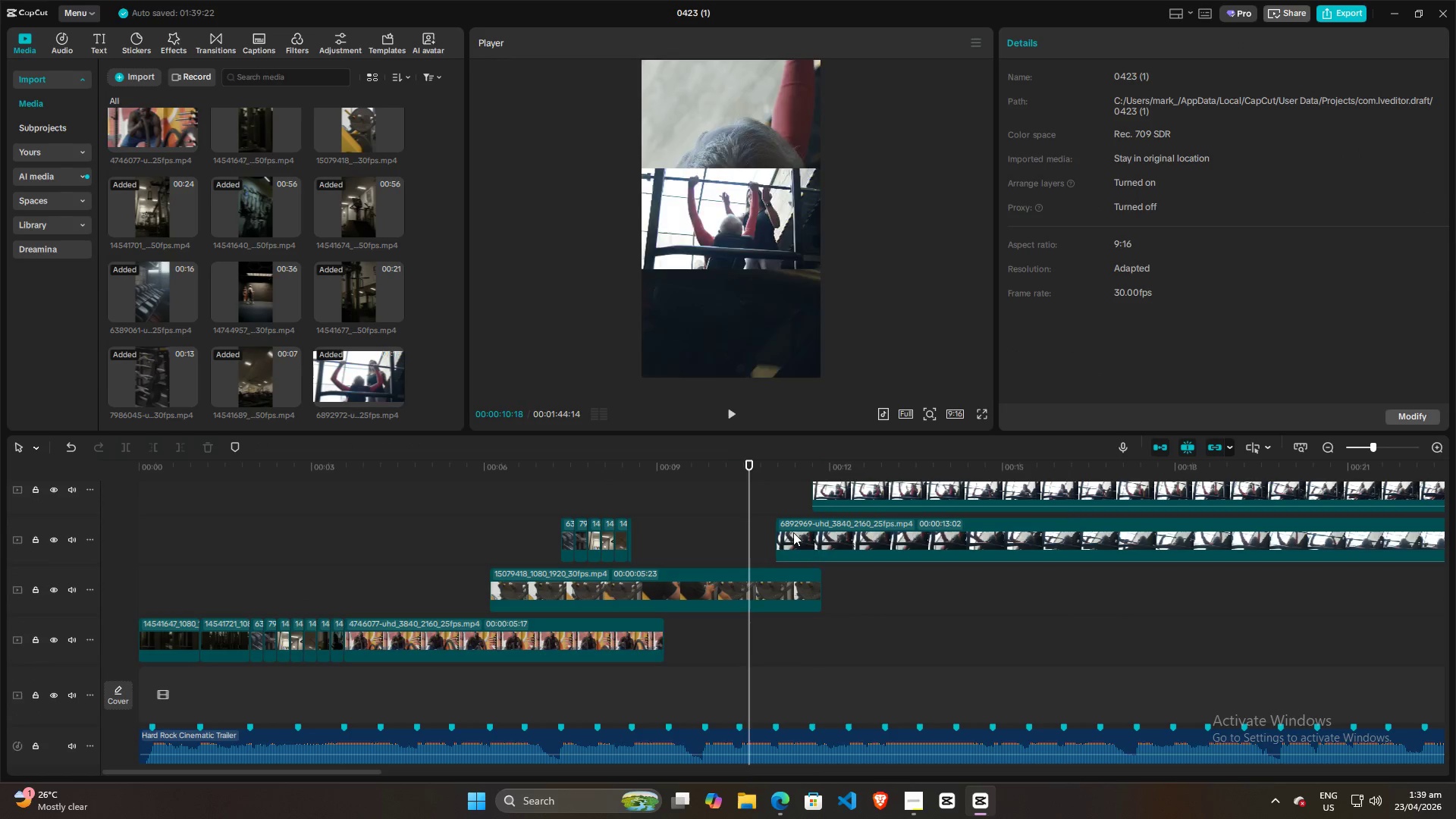 
key(Space)
 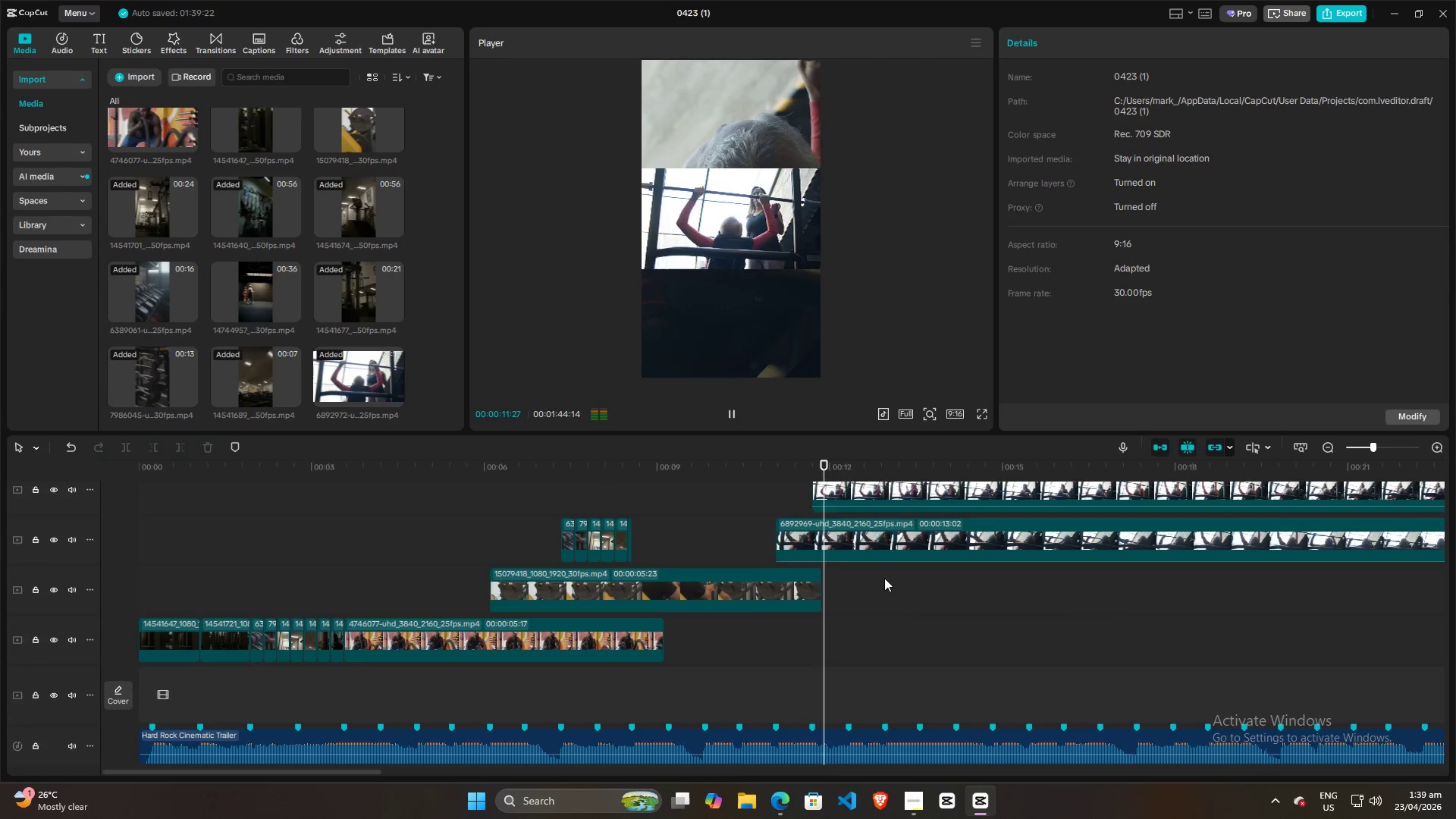 
key(Space)
 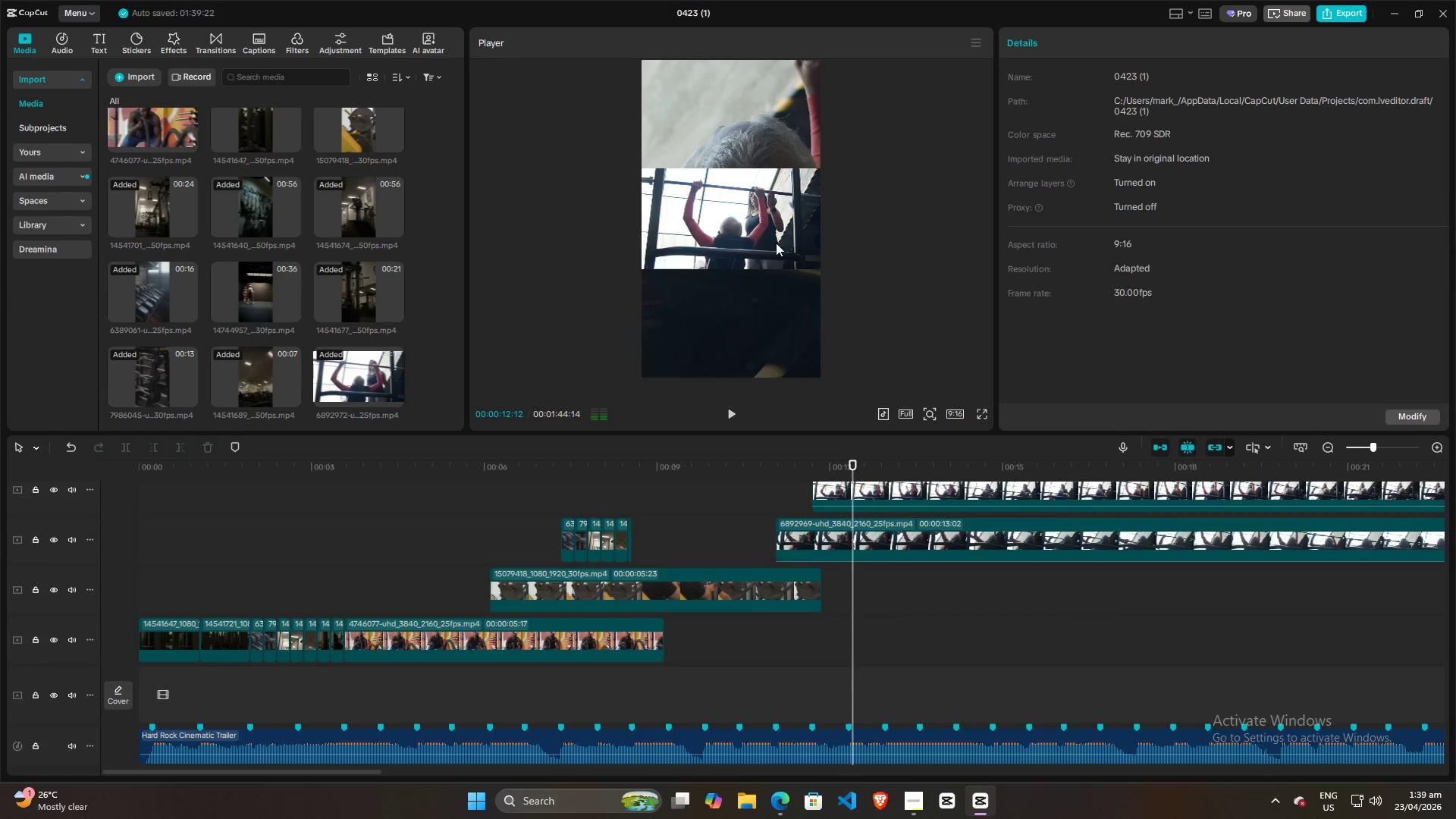 
left_click([774, 235])
 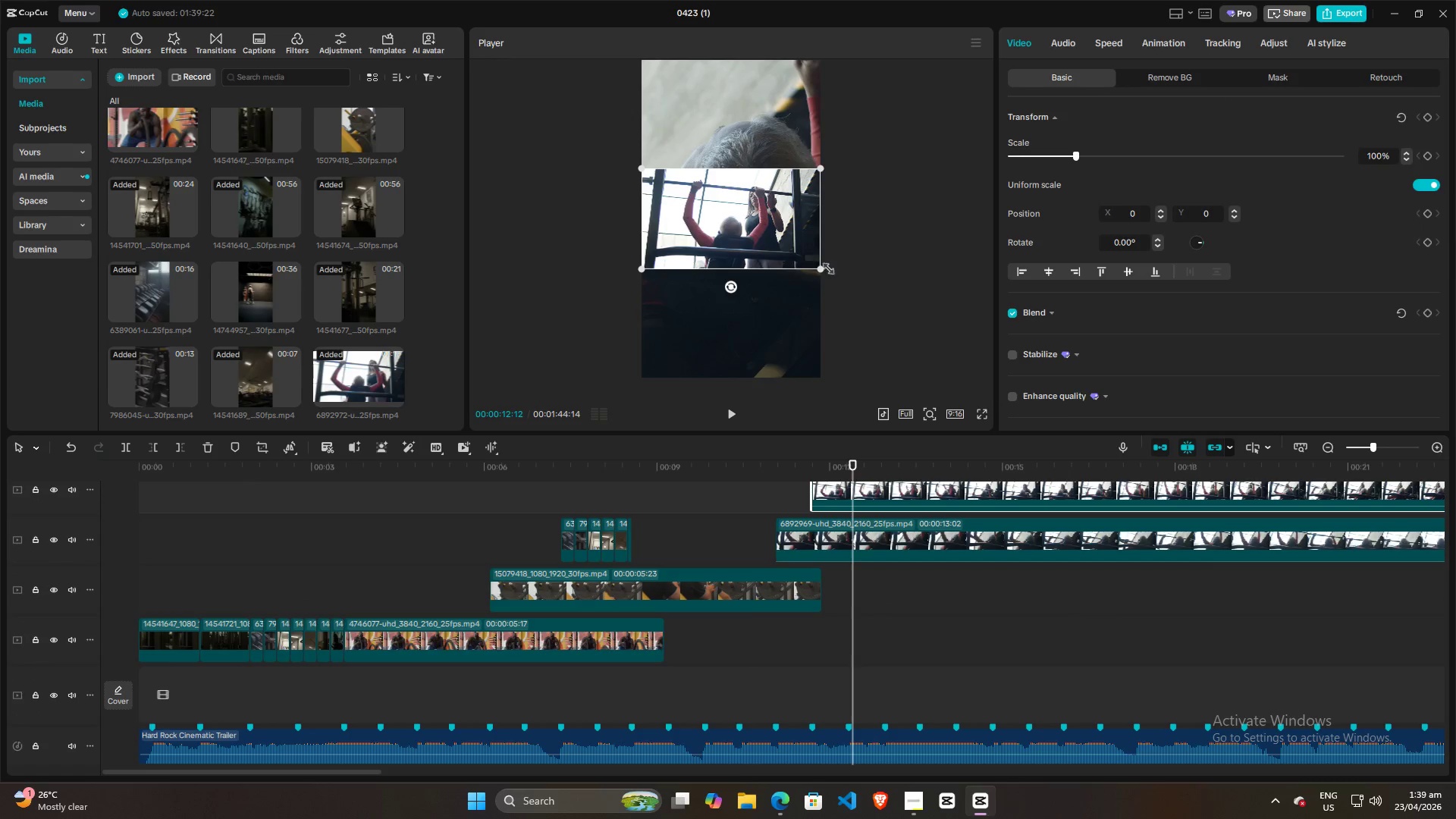 
left_click_drag(start_coordinate=[823, 266], to_coordinate=[1006, 609])
 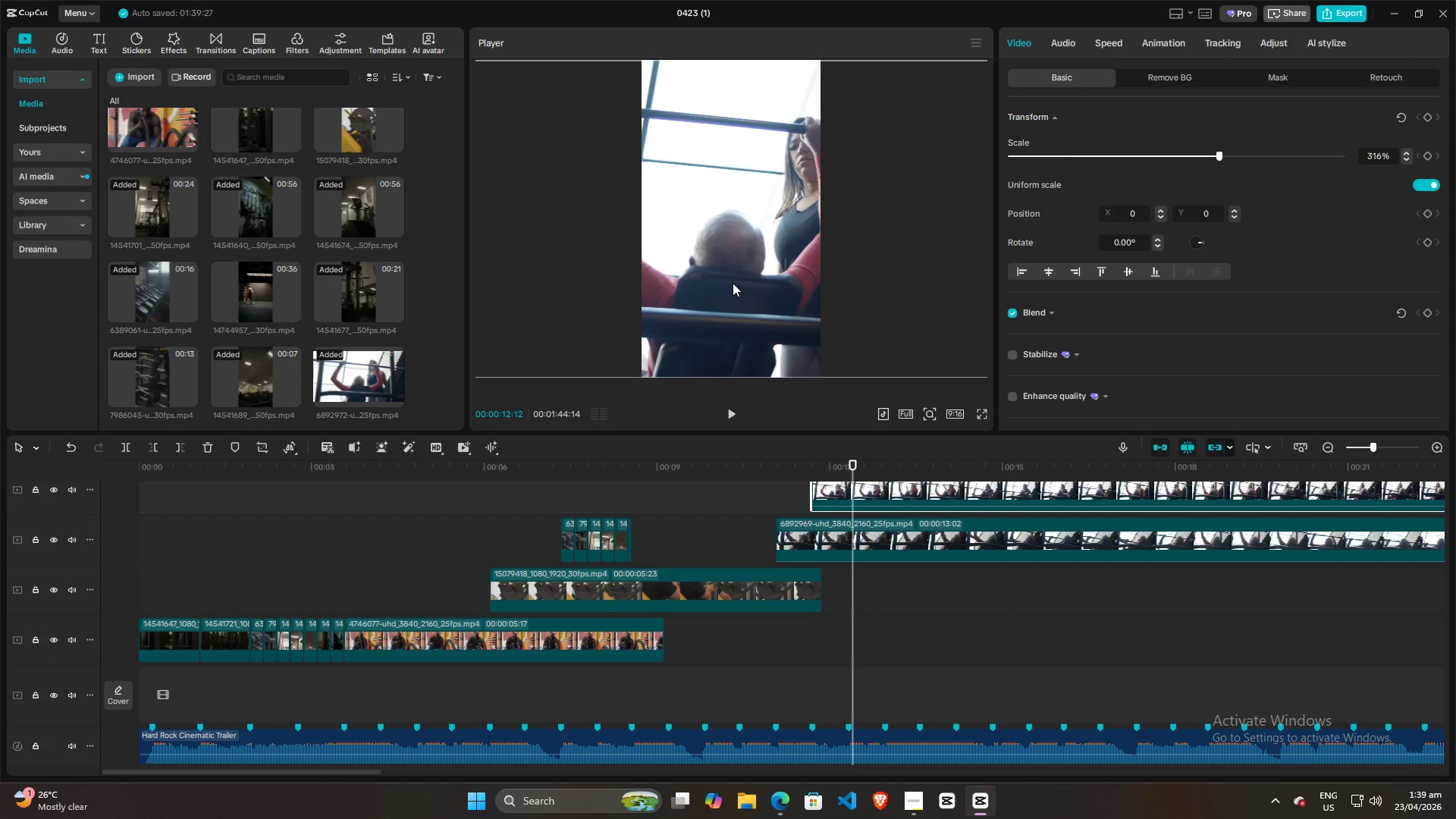 
left_click_drag(start_coordinate=[733, 283], to_coordinate=[743, 285])
 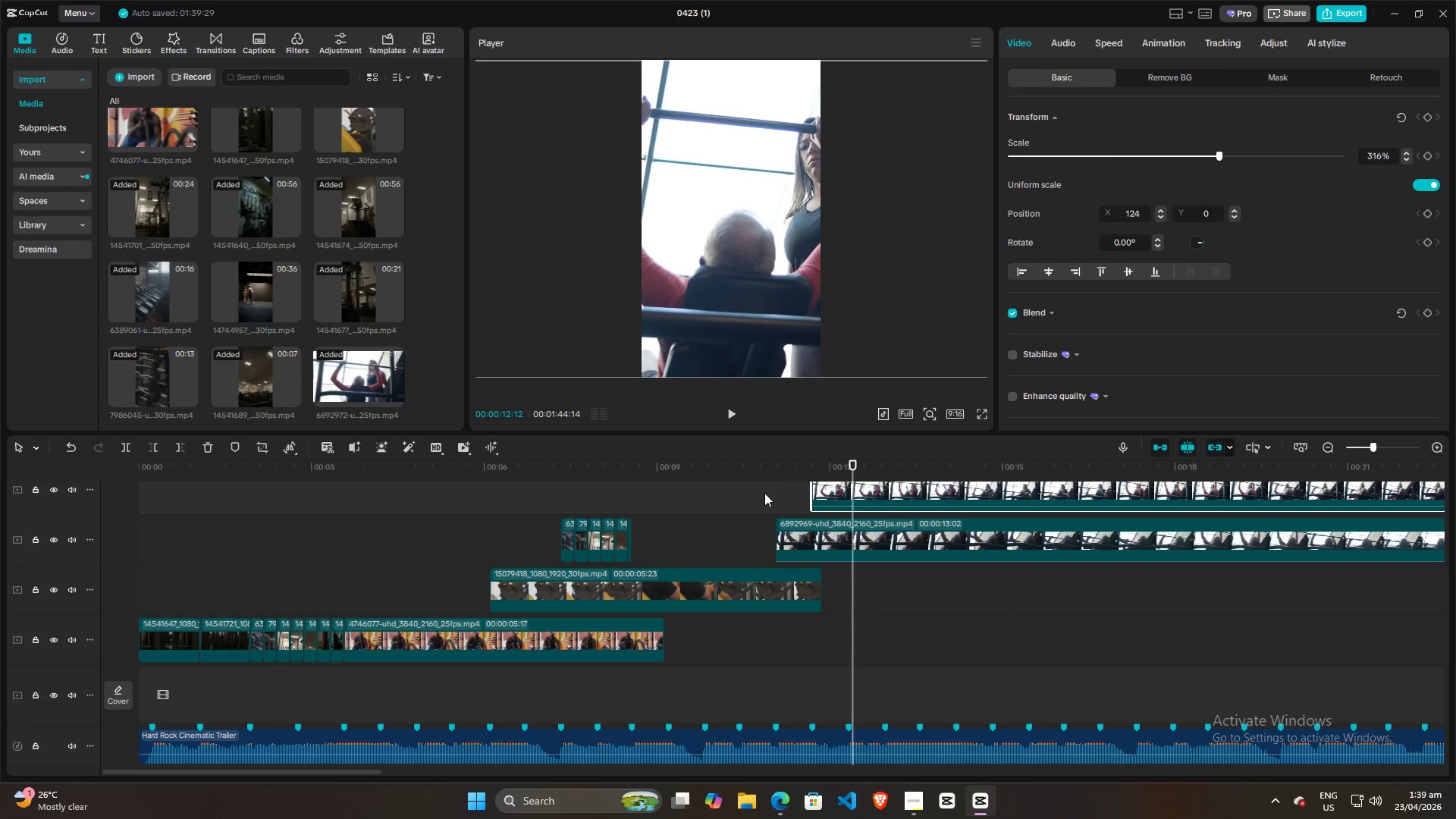 
left_click([765, 500])
 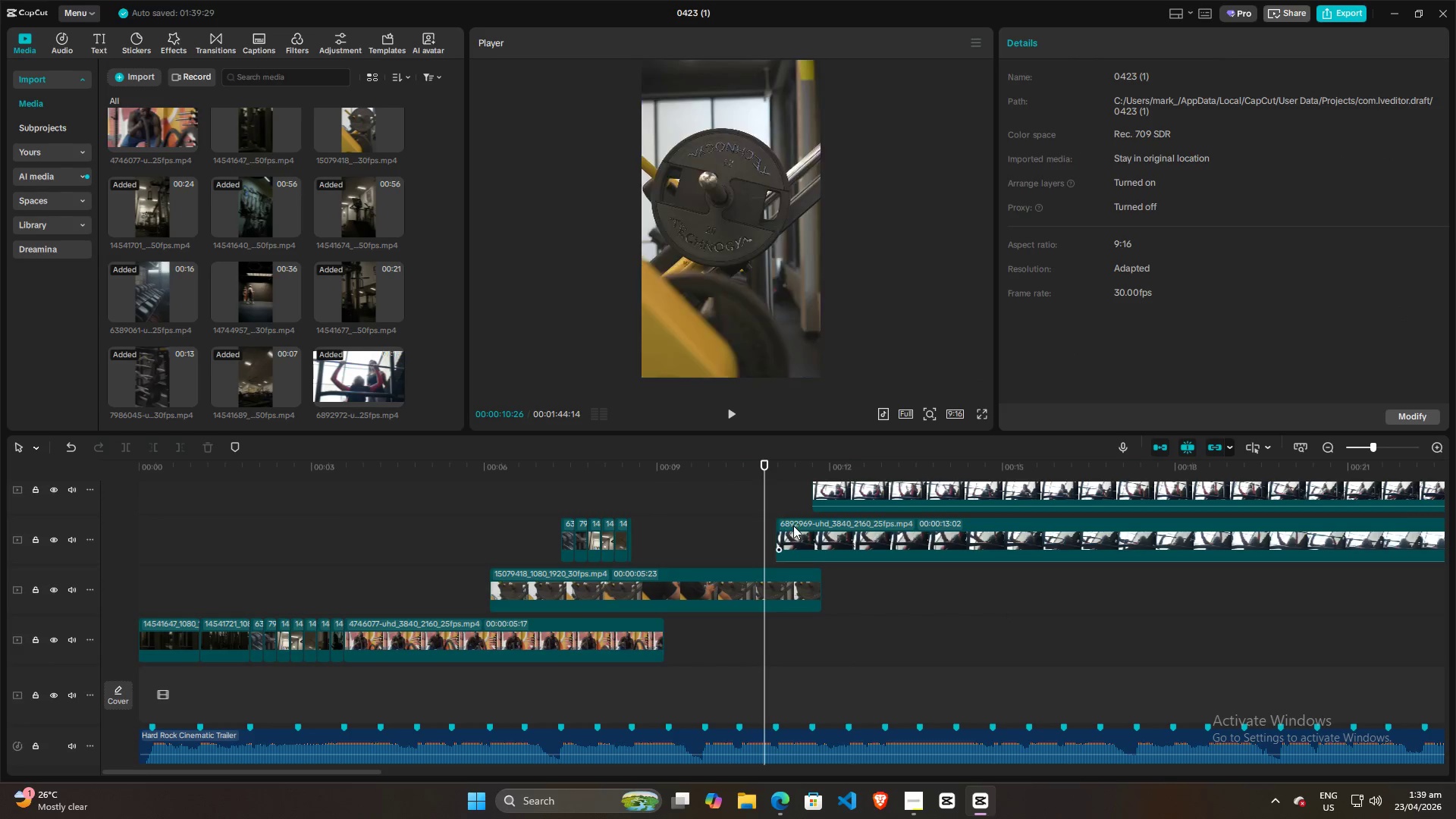 
key(Space)
 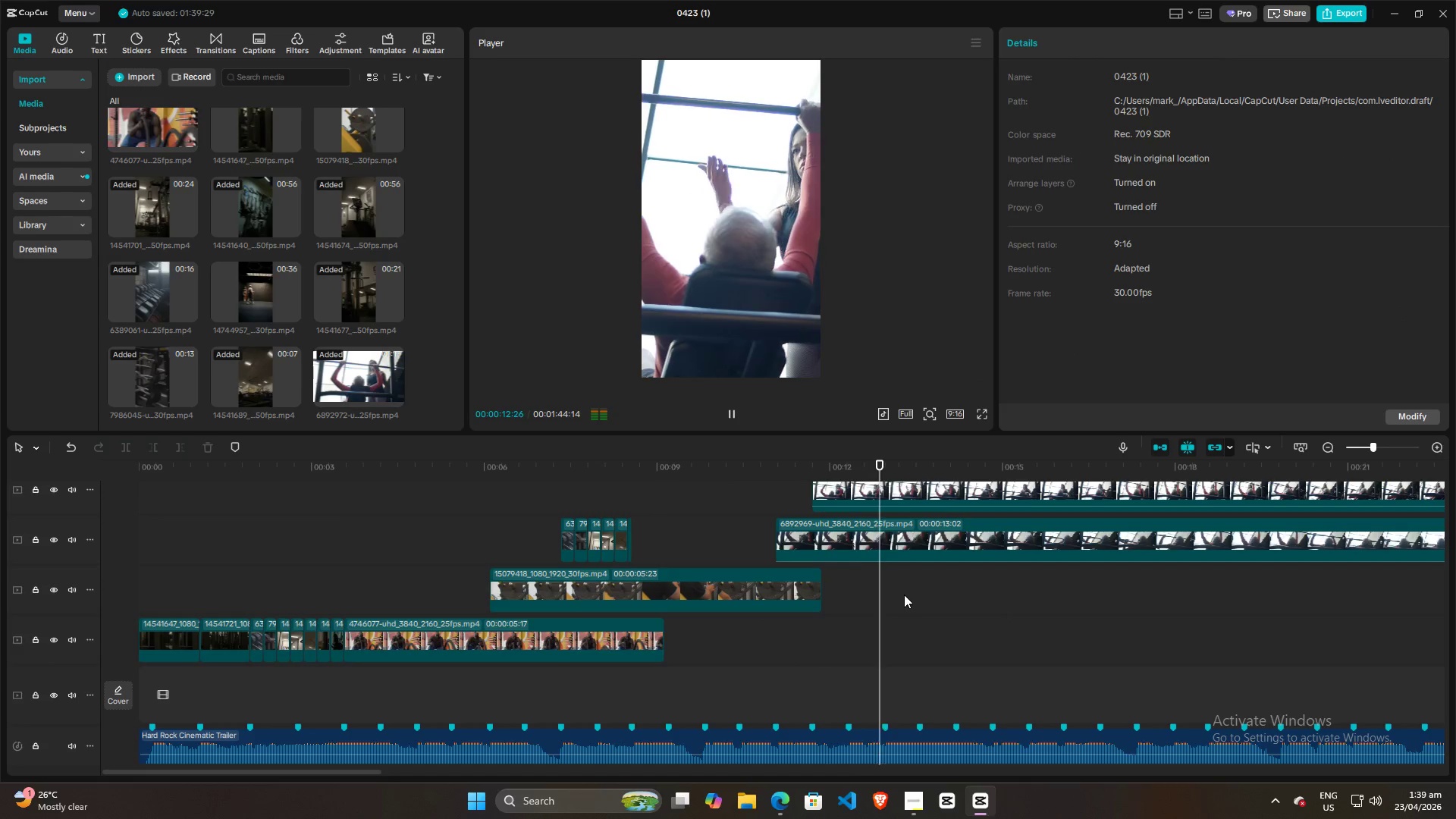 
key(Space)
 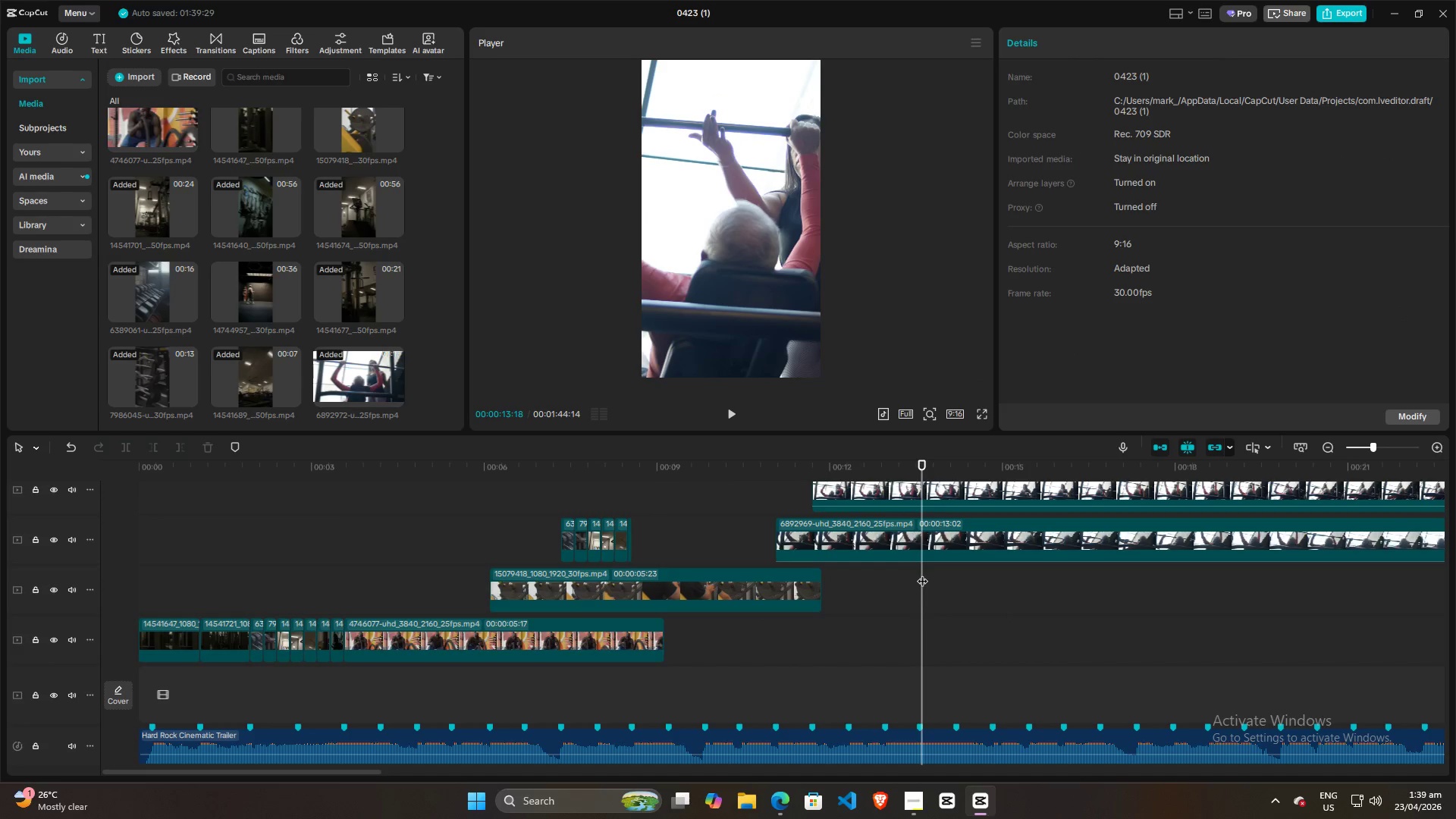 
left_click_drag(start_coordinate=[923, 574], to_coordinate=[794, 574])
 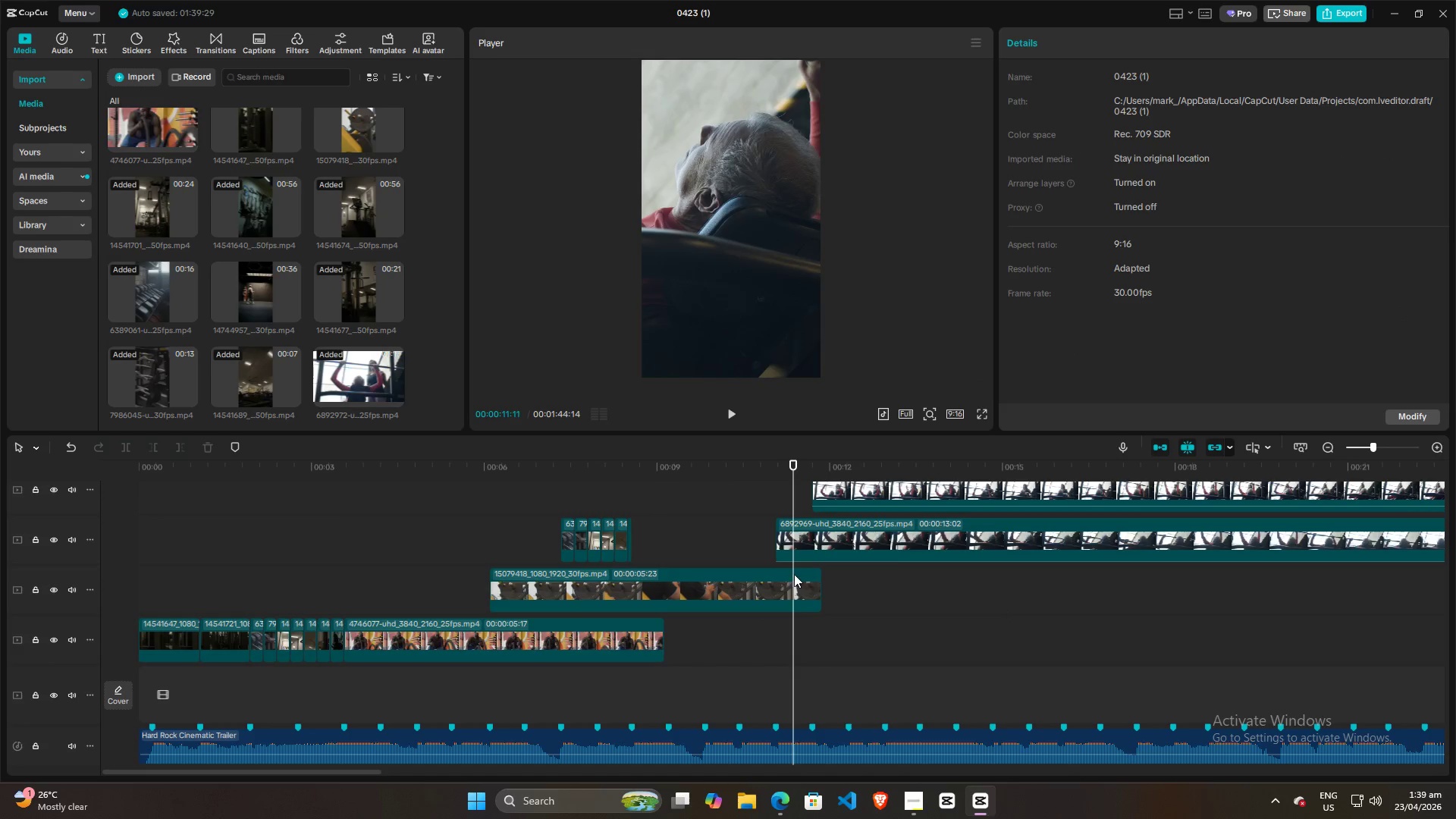 
key(Space)
 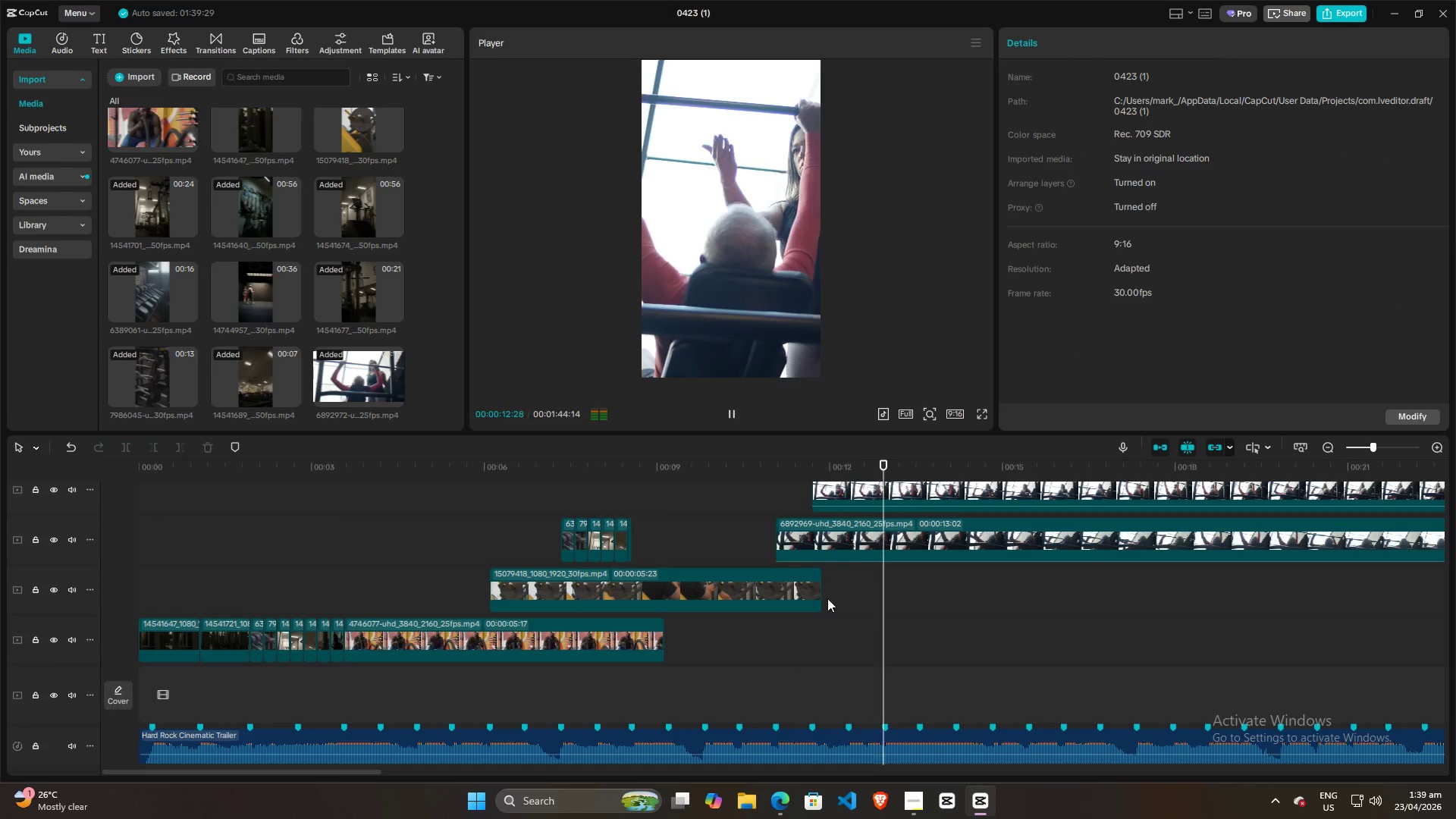 
key(Space)
 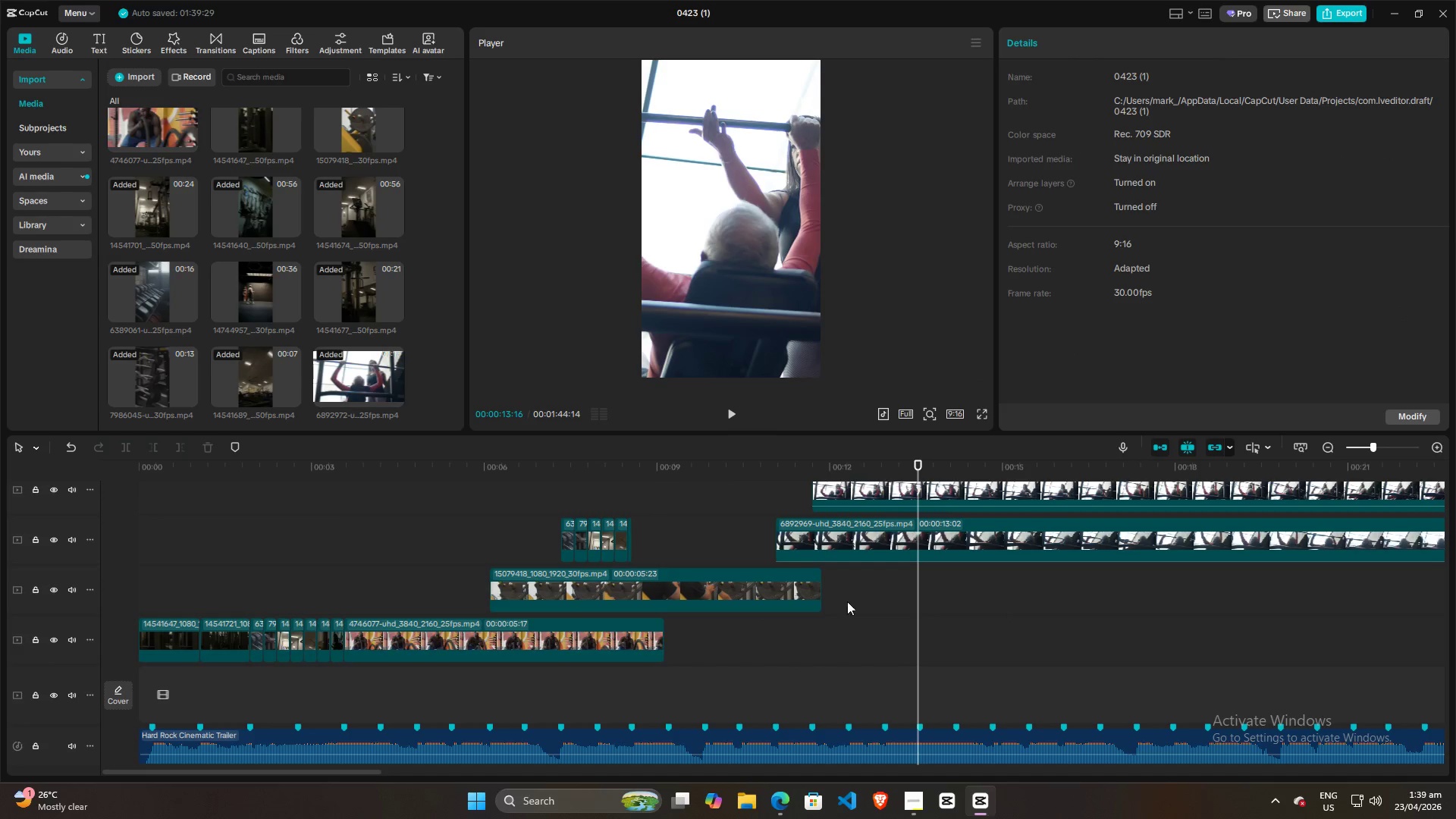 
left_click([745, 647])
 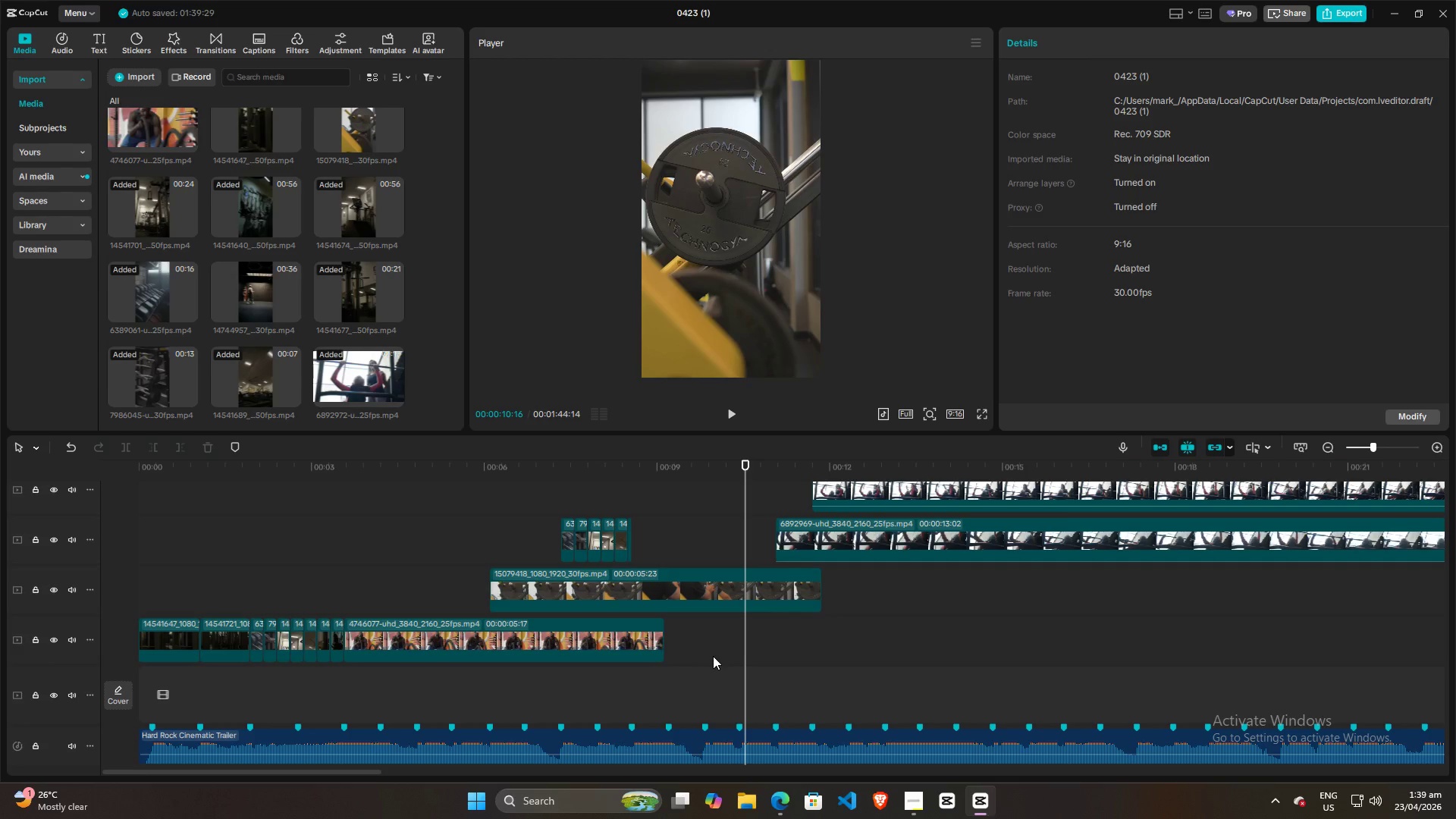 
wait(9.0)
 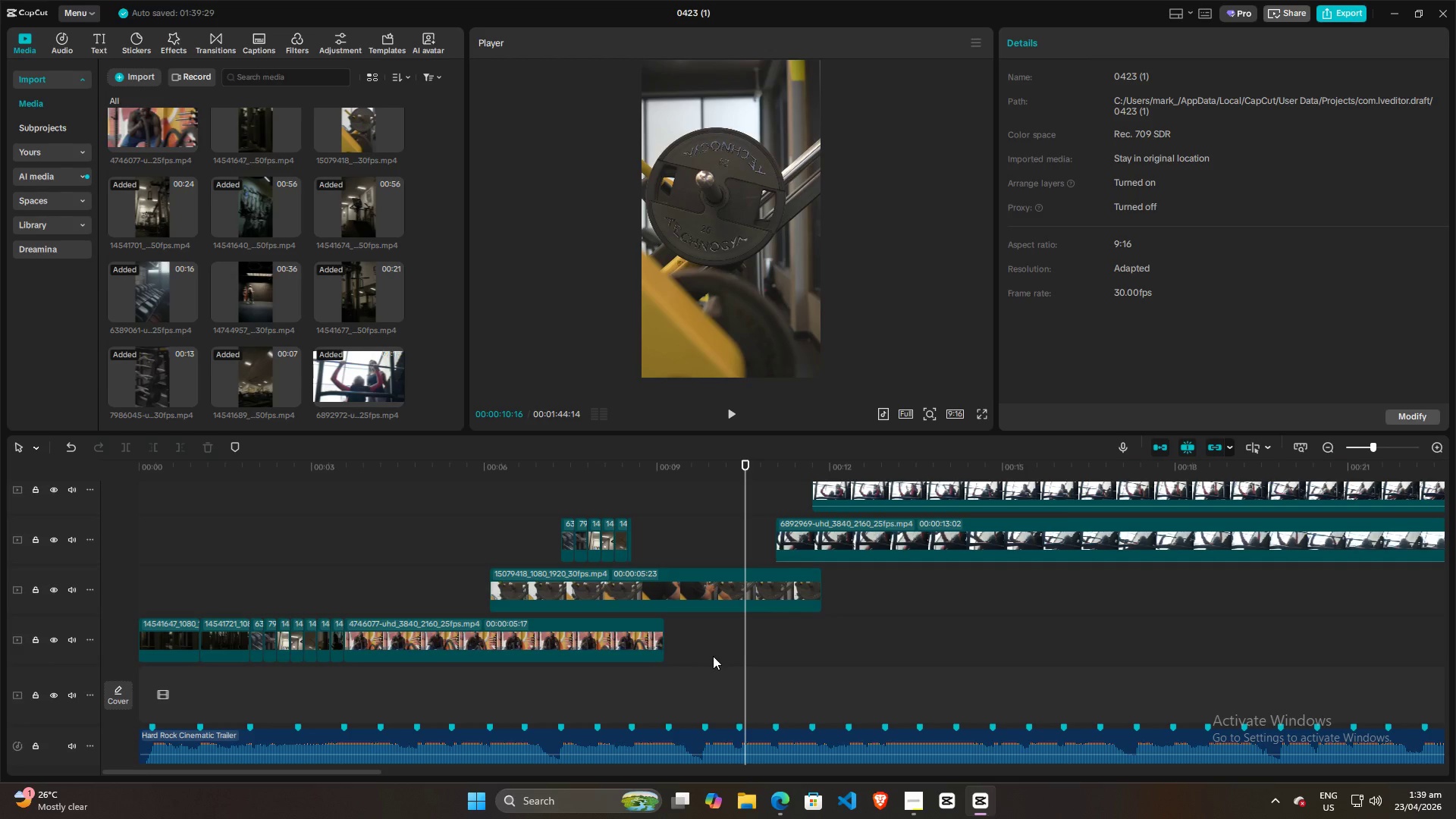 
left_click([183, 557])
 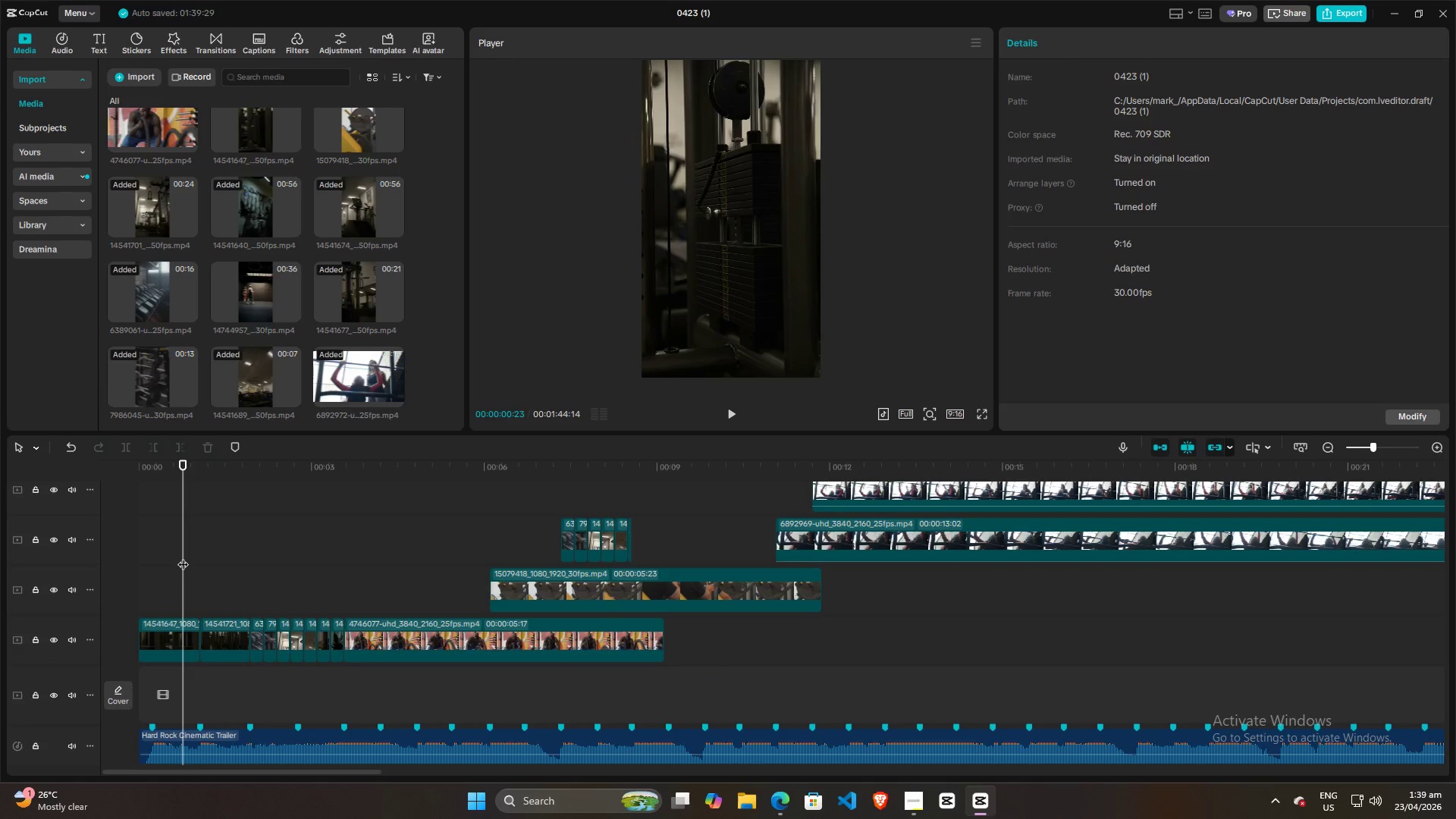 
left_click_drag(start_coordinate=[183, 557], to_coordinate=[148, 563])
 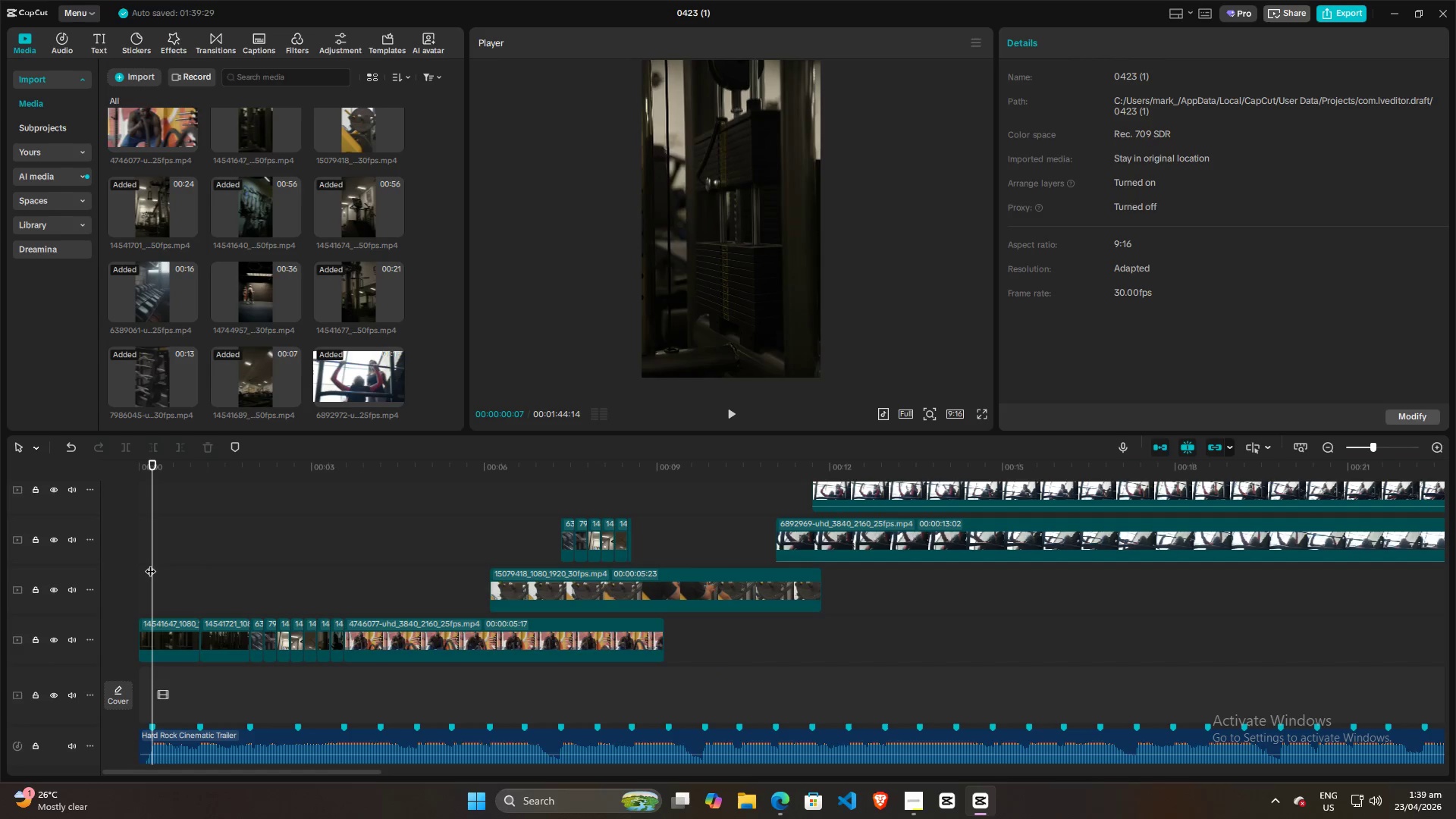 
left_click_drag(start_coordinate=[155, 563], to_coordinate=[96, 566])
 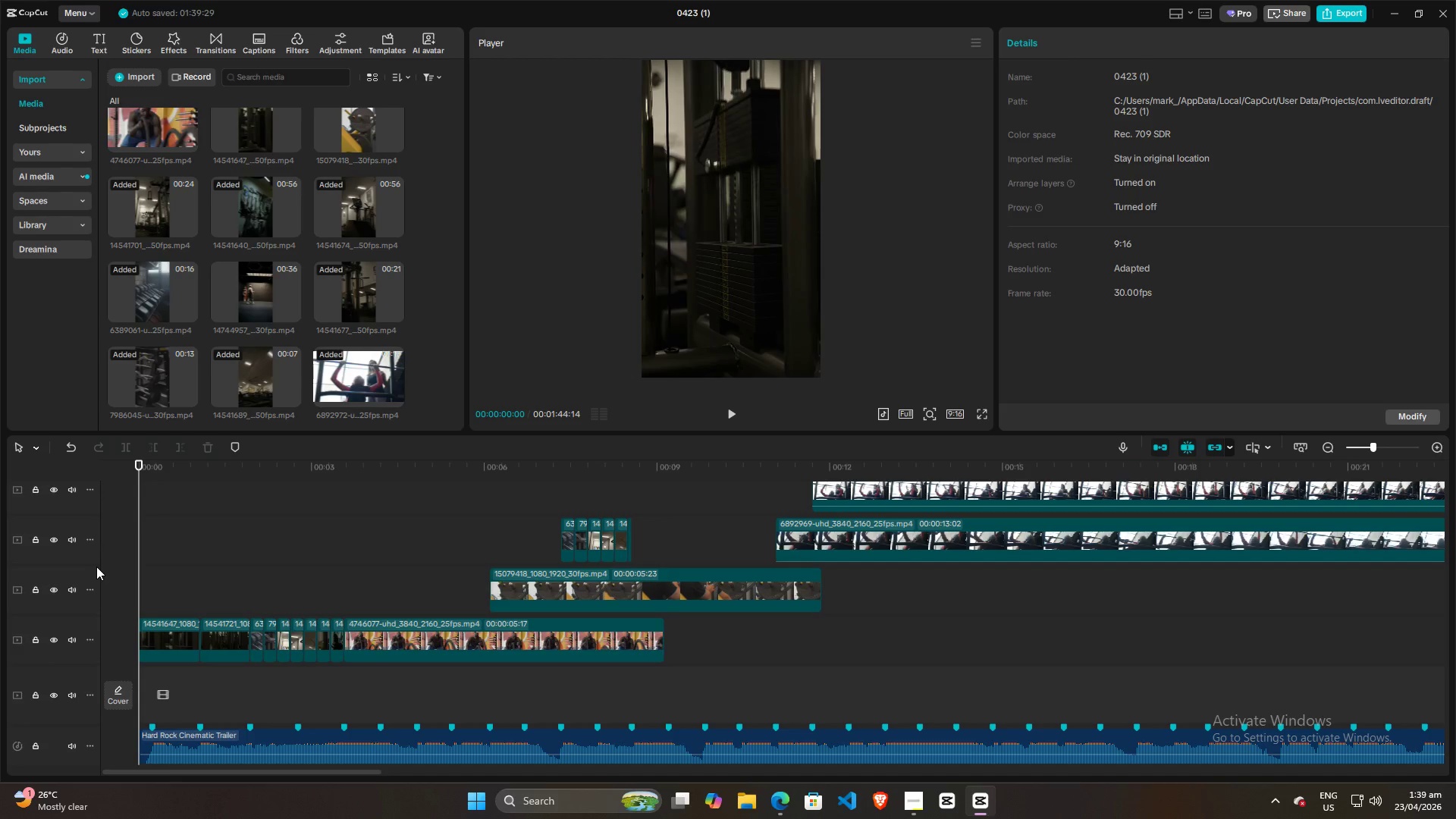 
key(Space)
 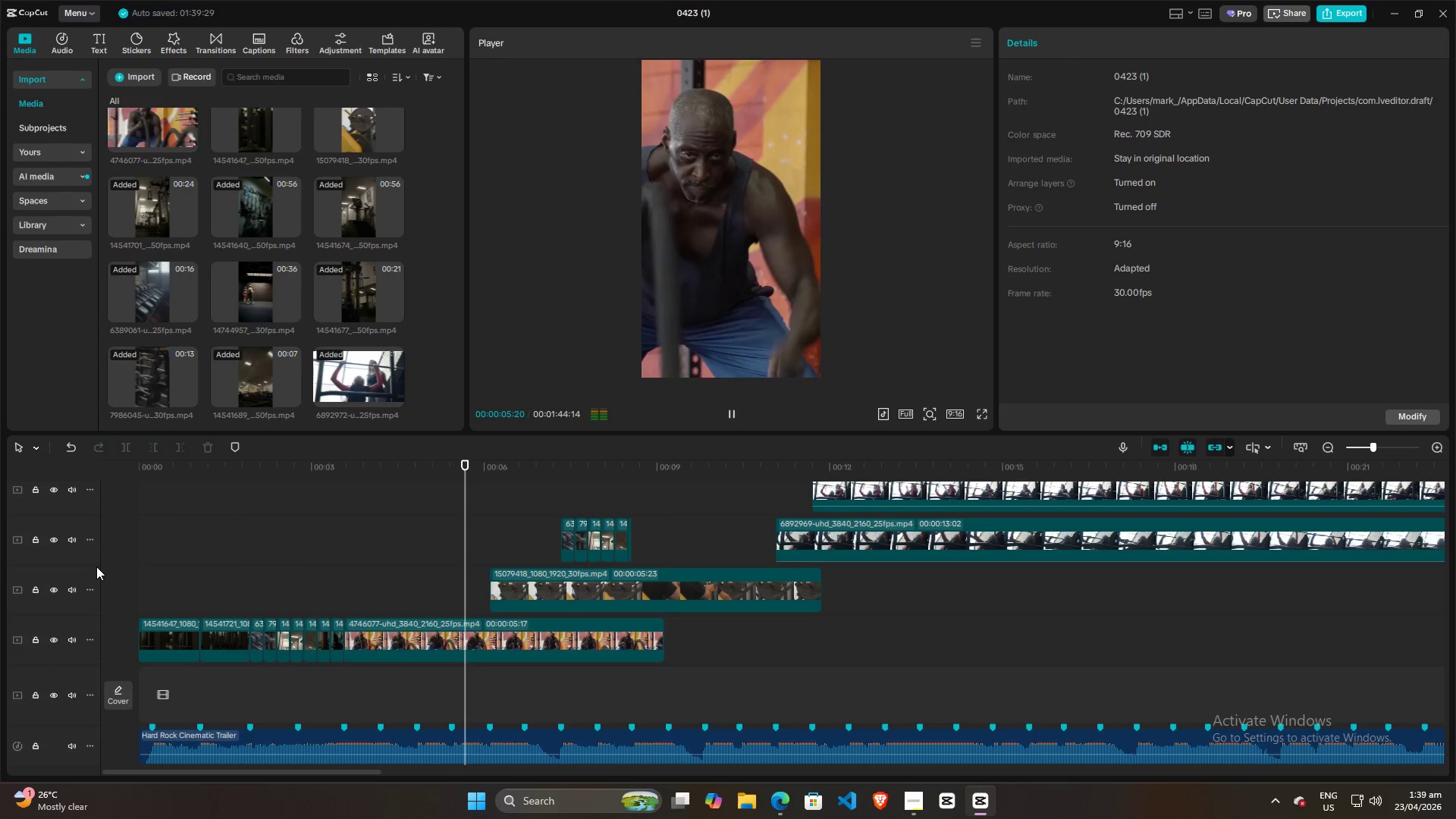 
wait(10.88)
 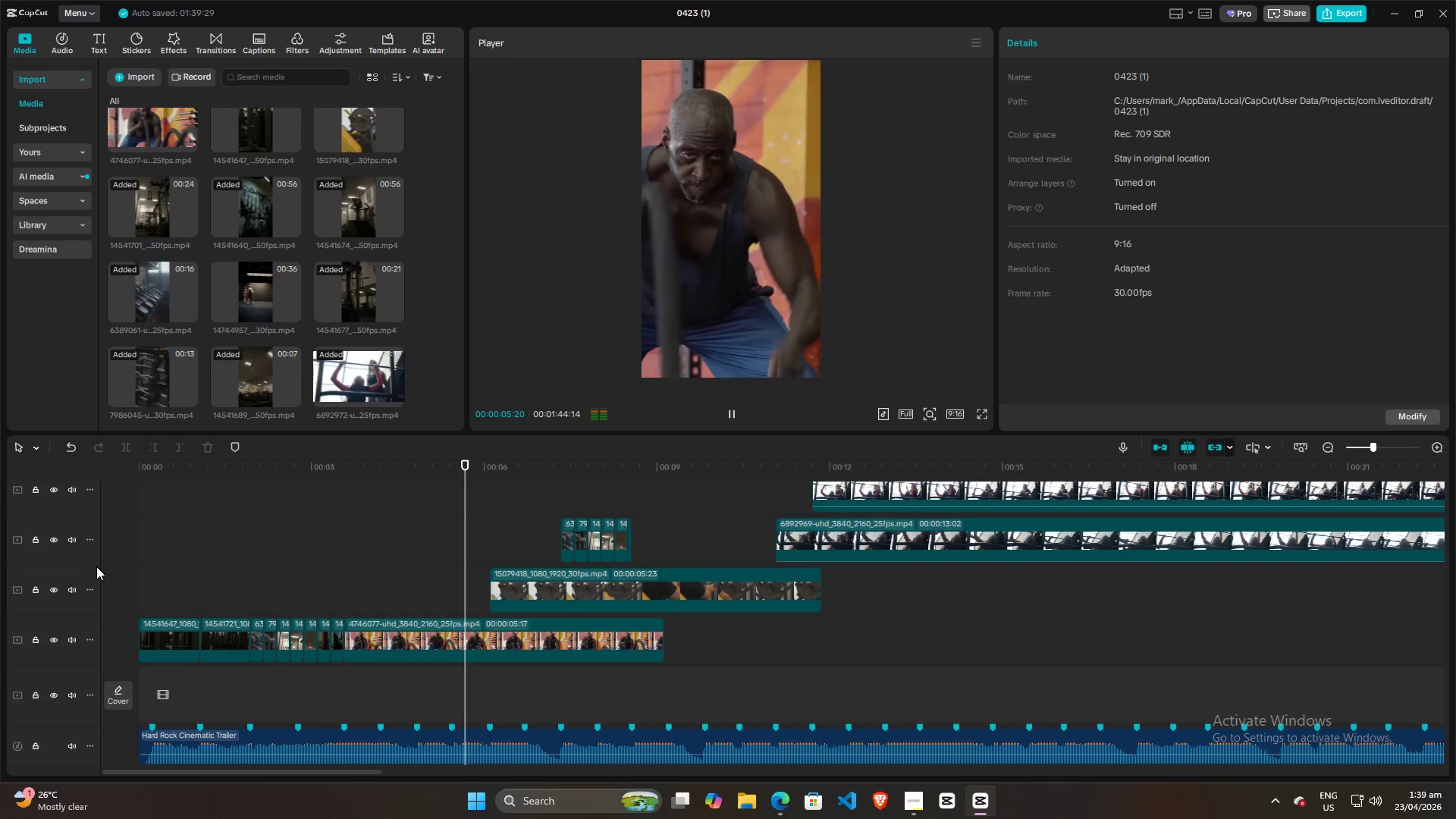 
key(Space)
 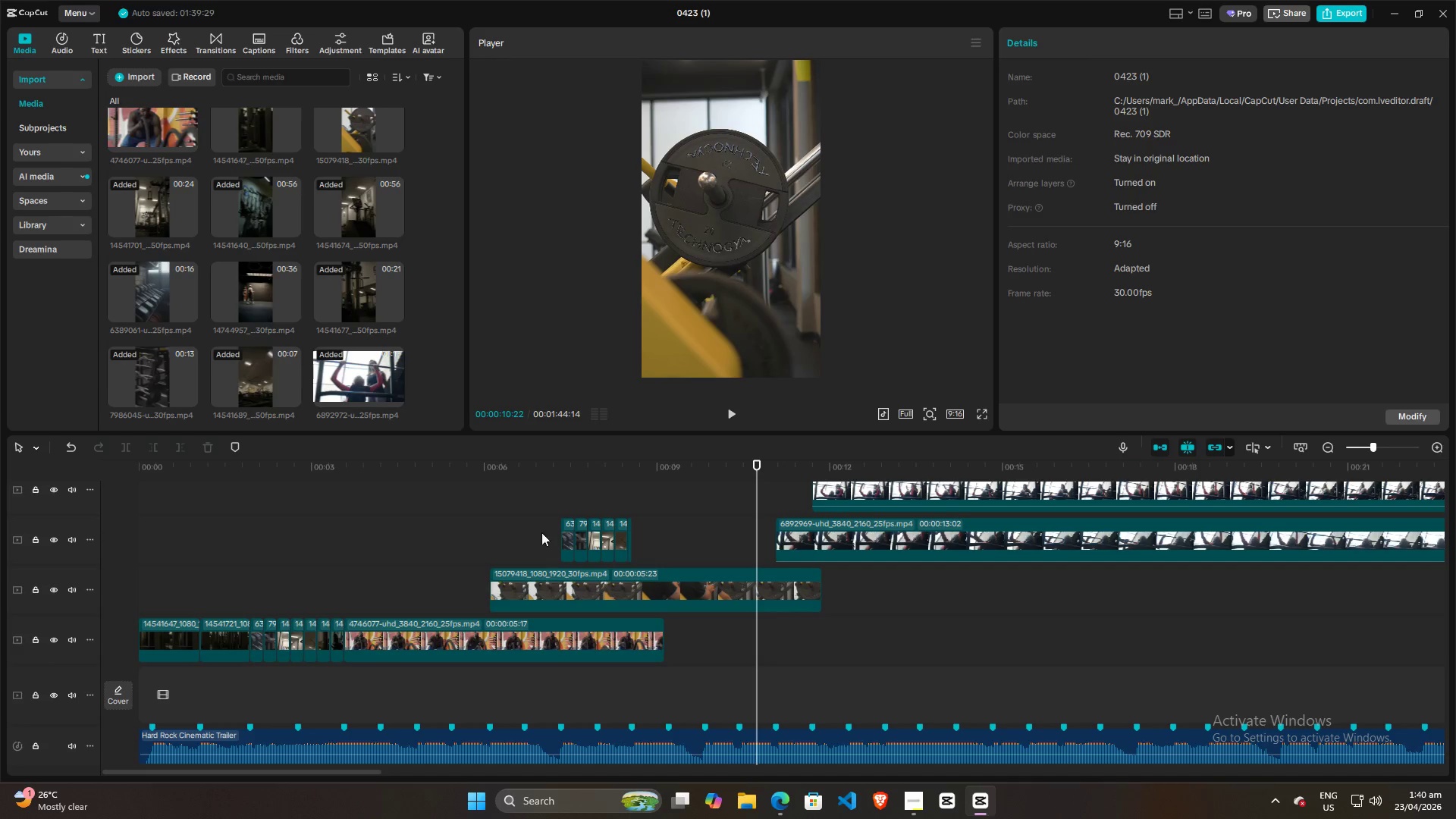 
left_click([606, 497])
 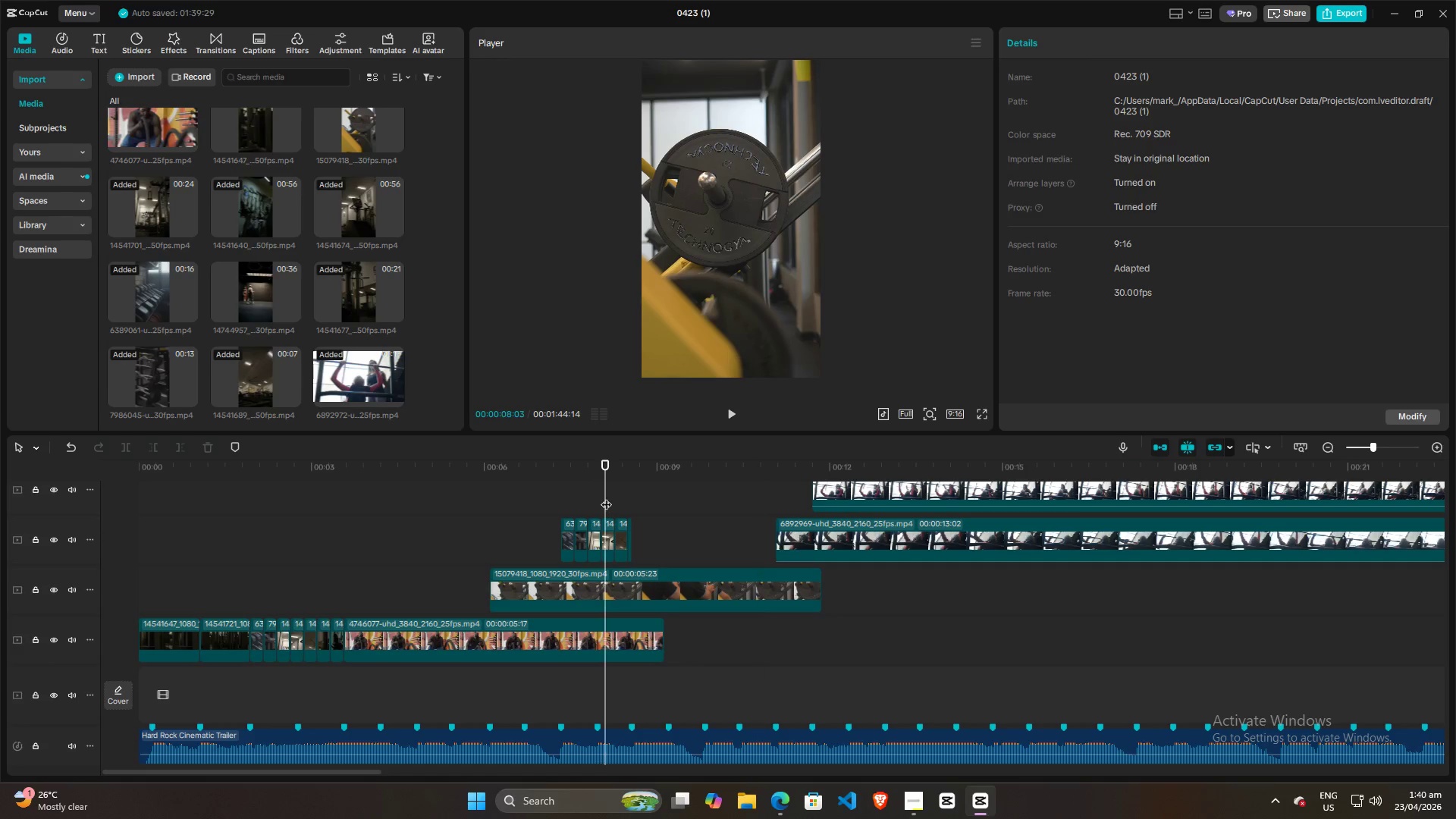 
key(Space)
 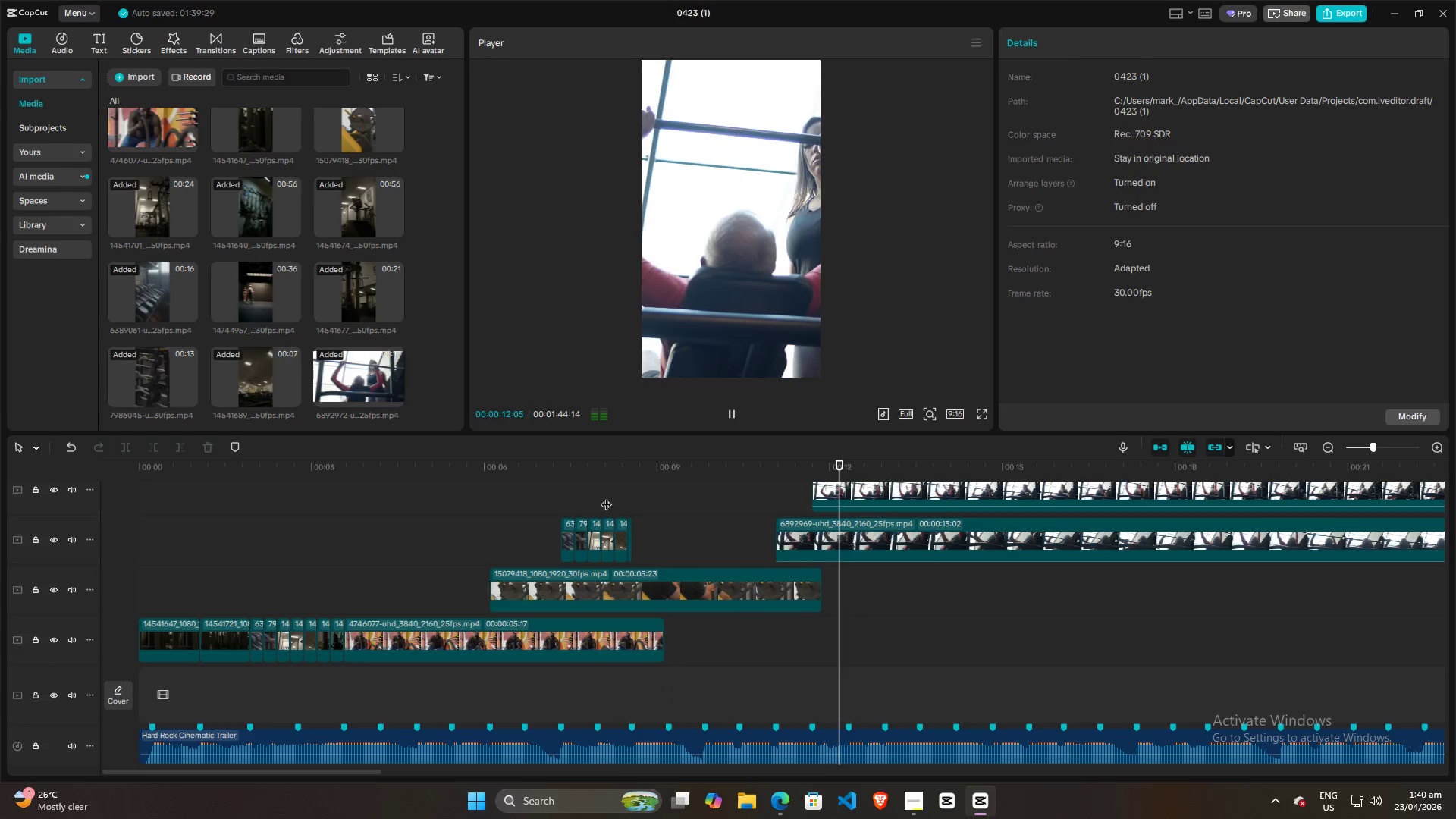 
wait(5.64)
 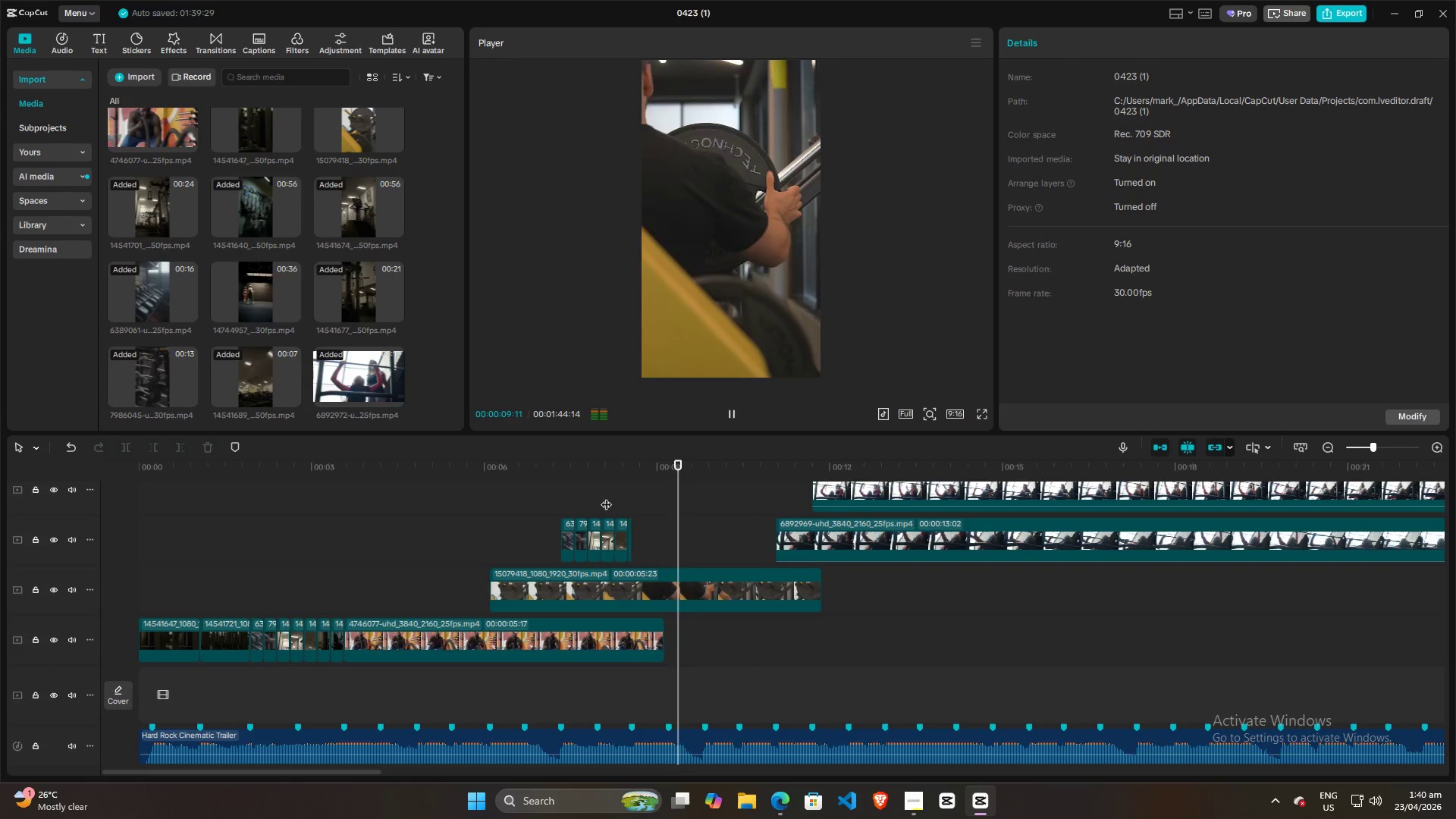 
key(Space)
 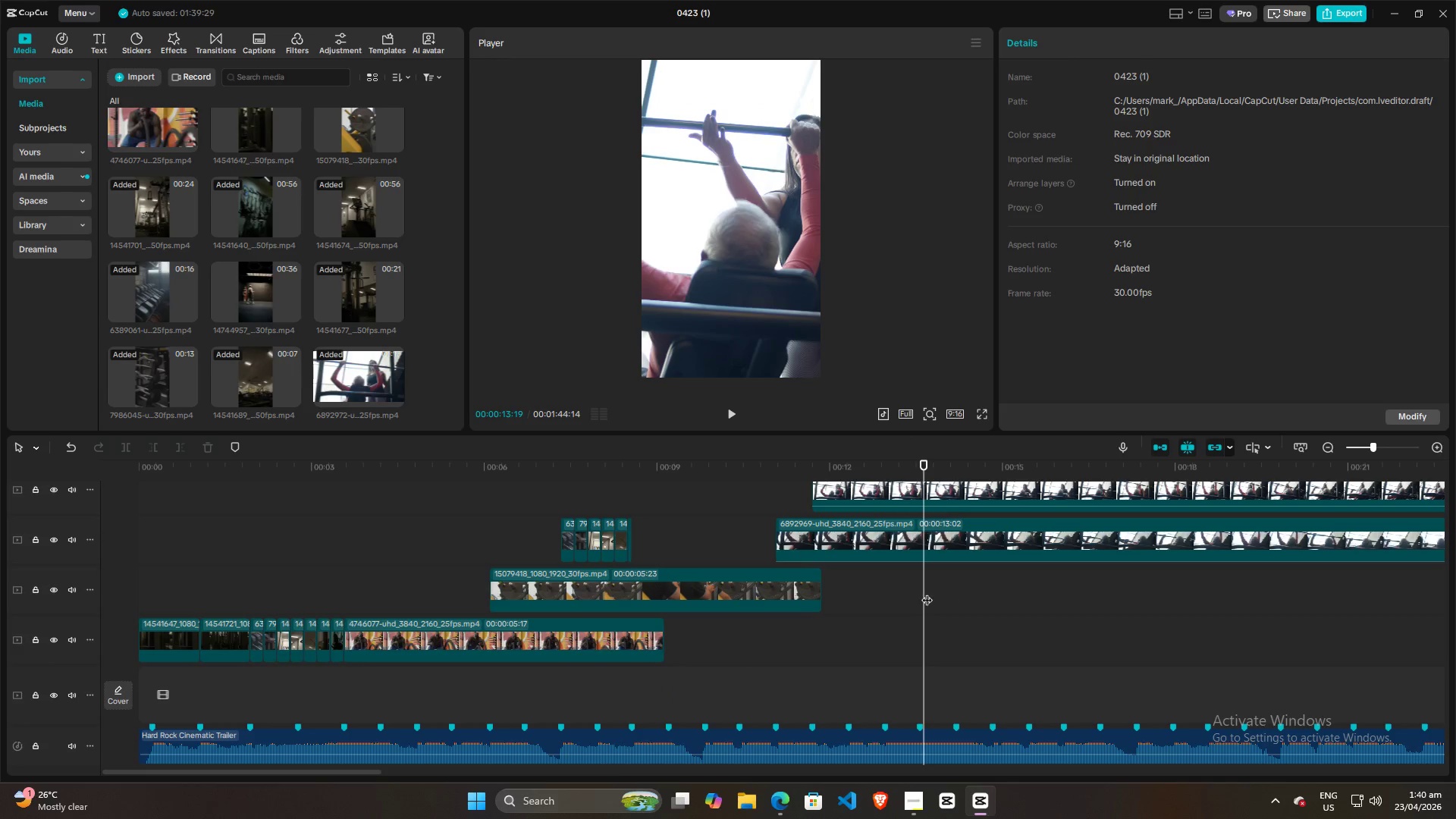 
left_click_drag(start_coordinate=[927, 592], to_coordinate=[903, 594])
 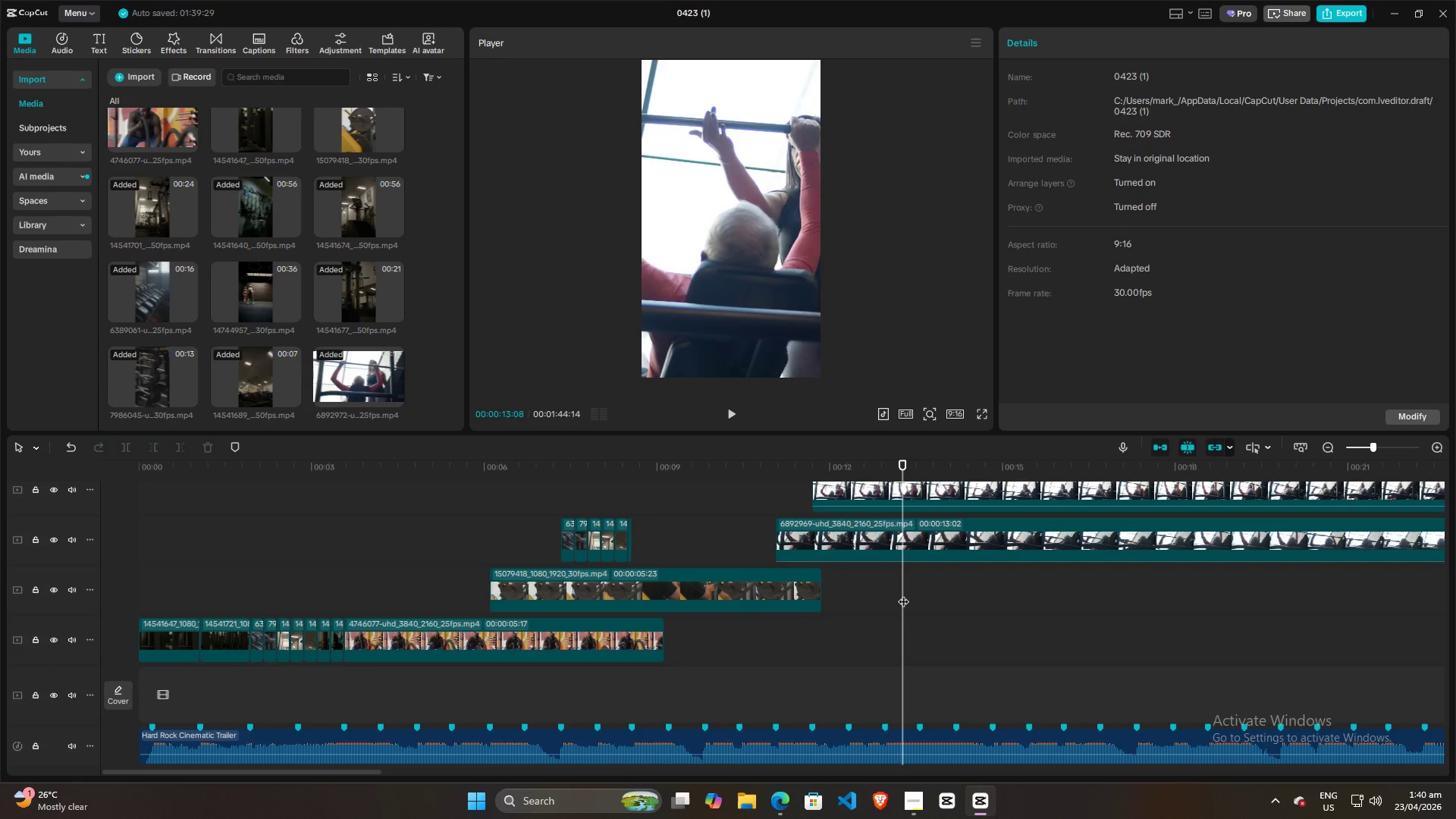 
key(Space)
 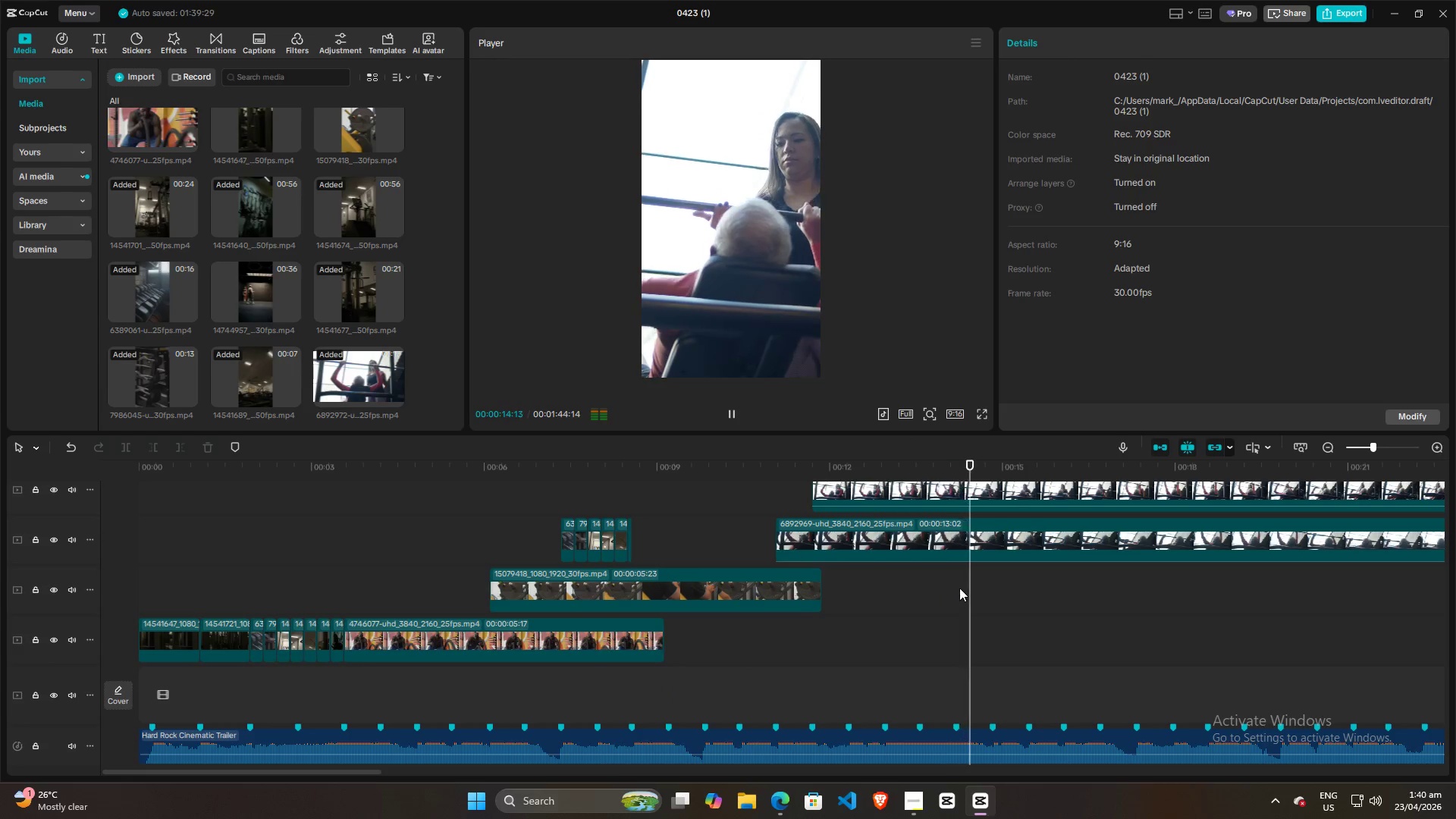 
key(Space)
 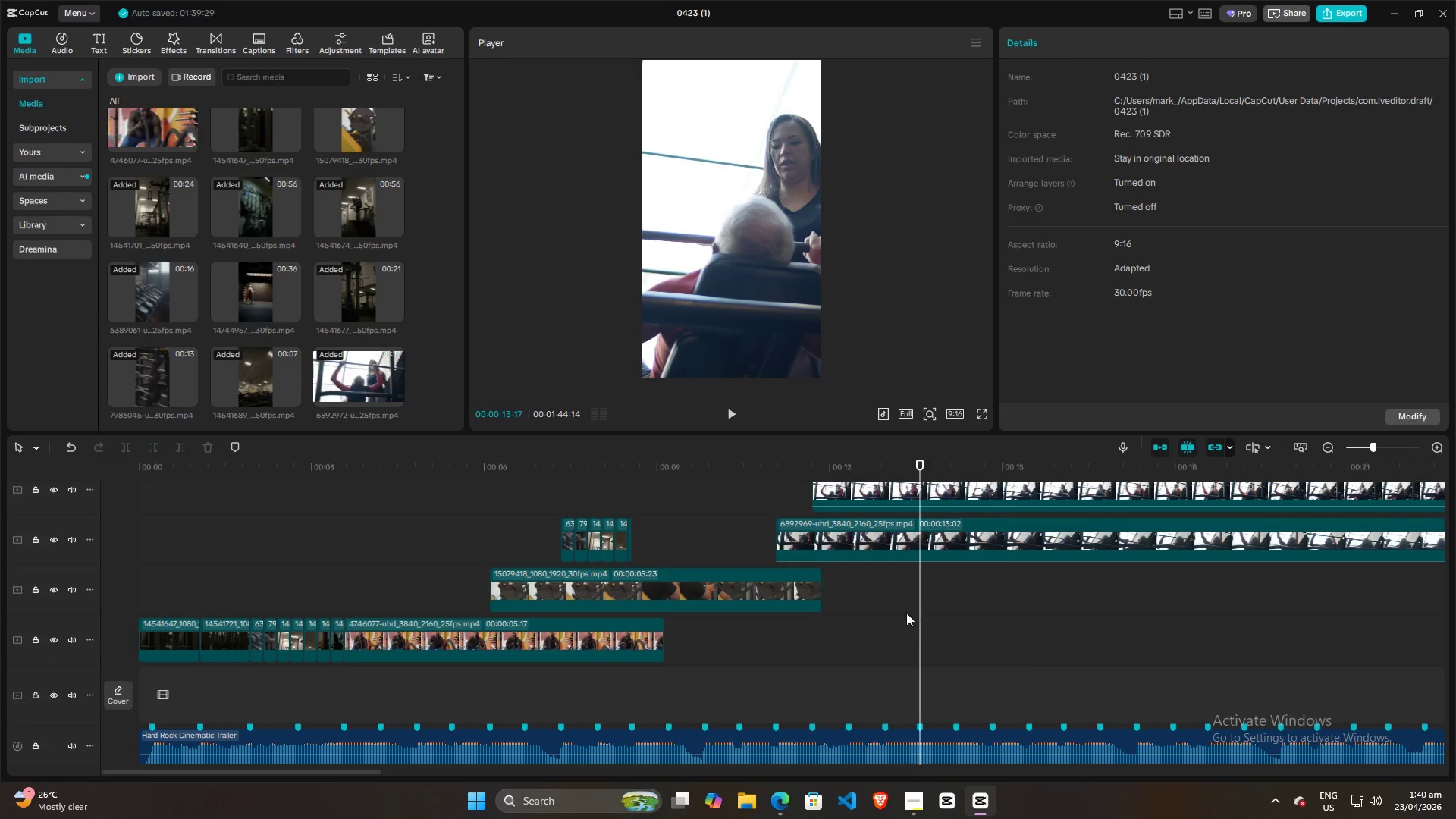 
double_click([882, 610])
 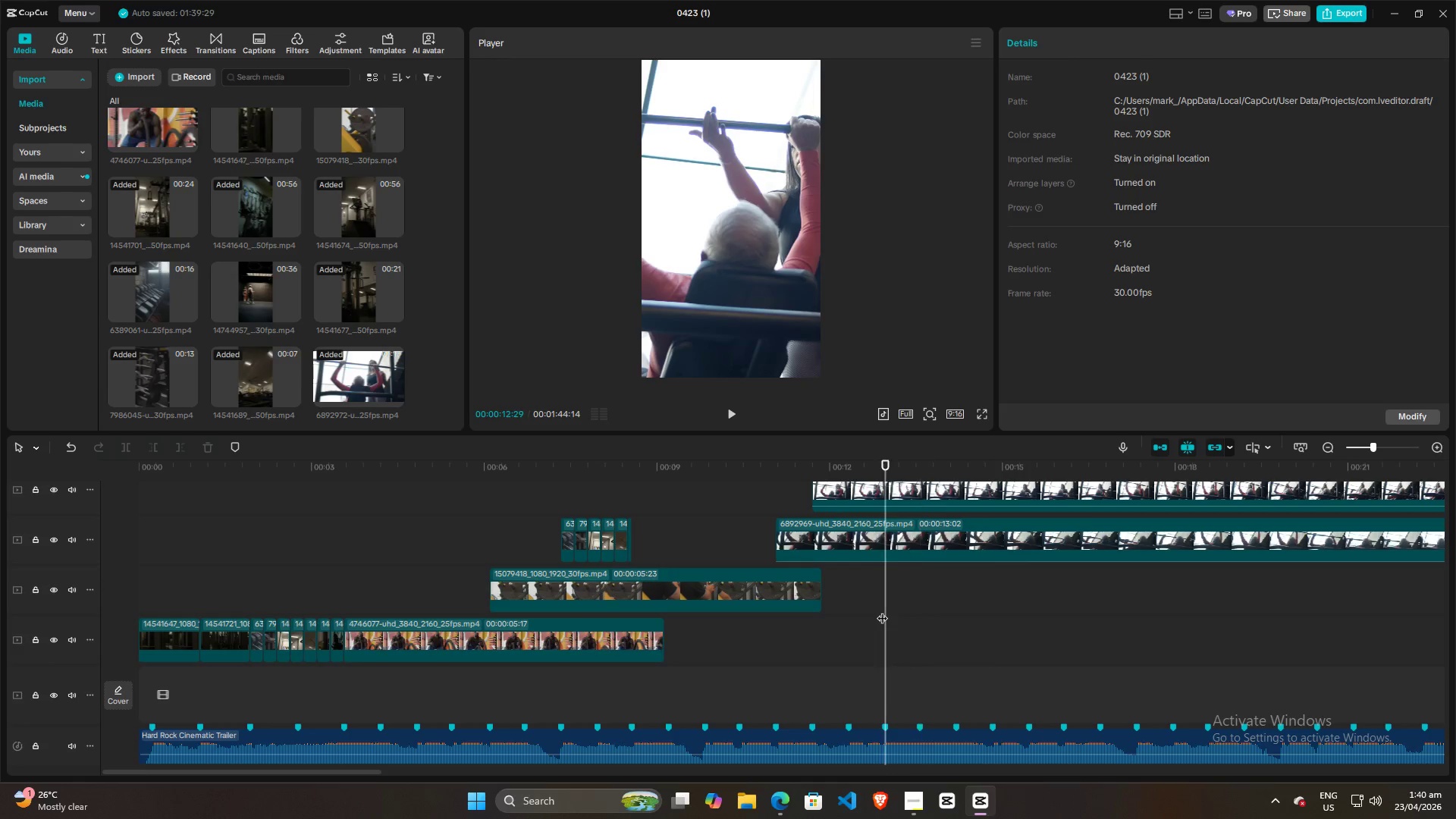 
key(Space)
 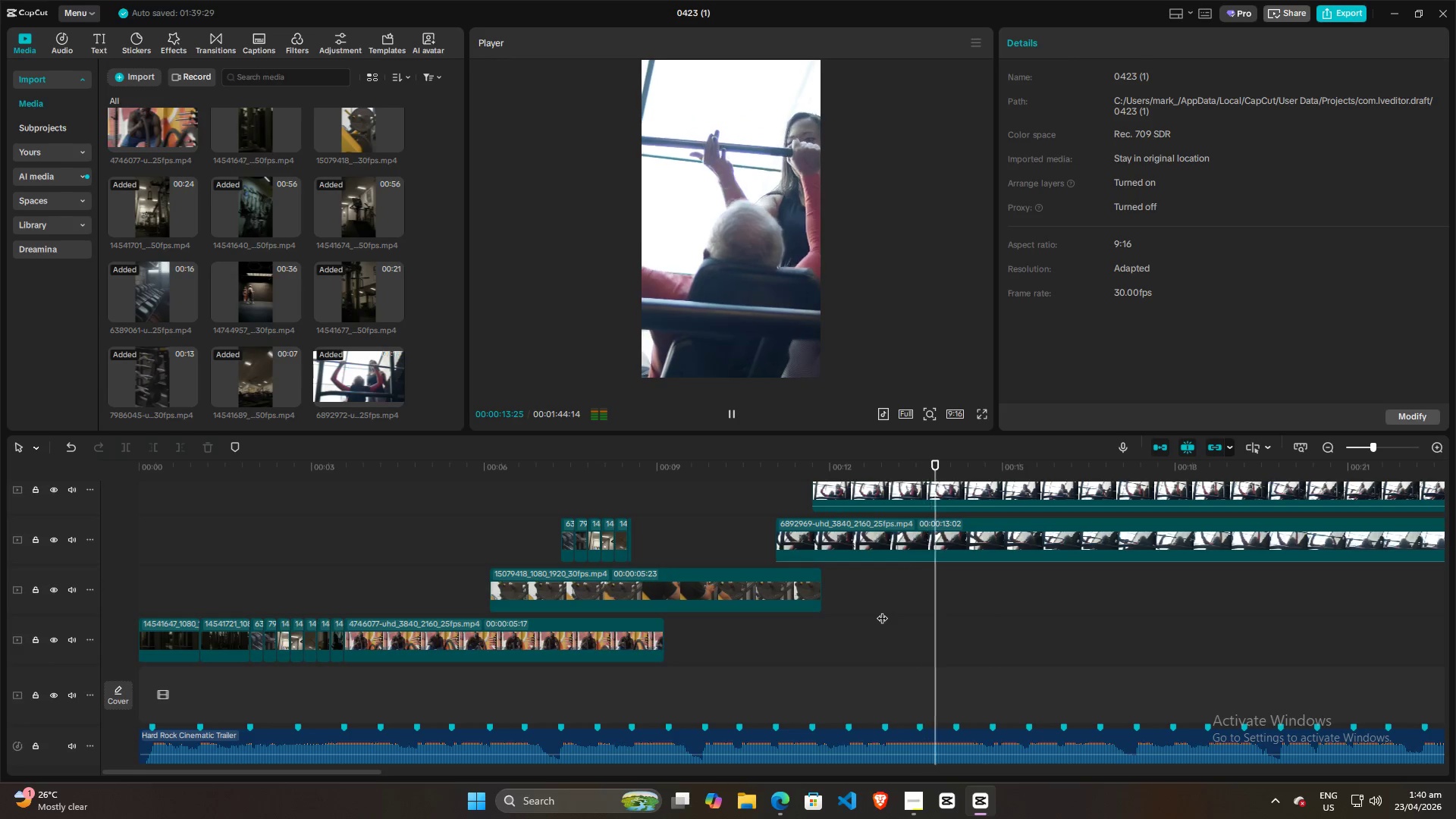 
key(Space)
 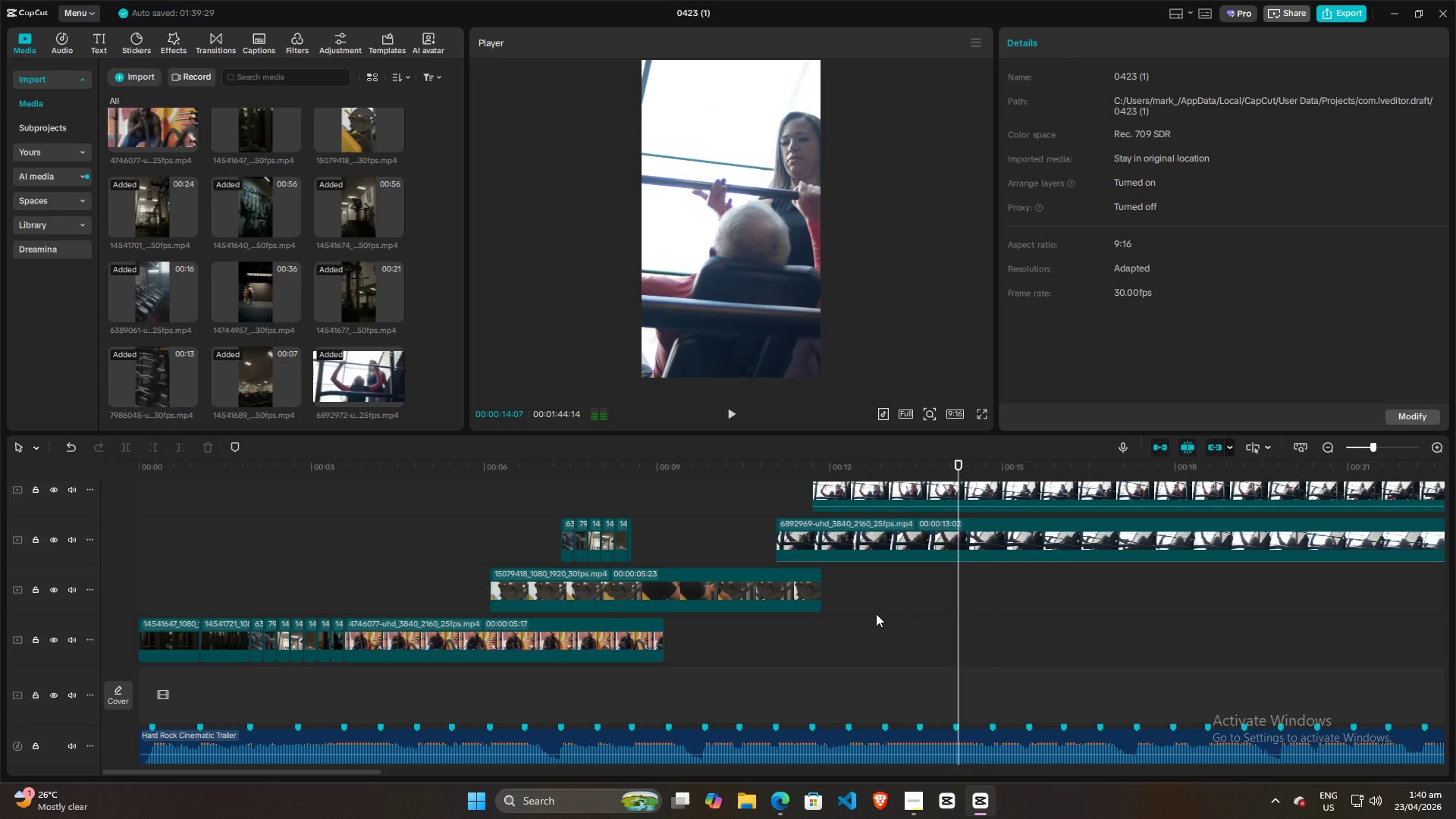 
left_click([876, 613])
 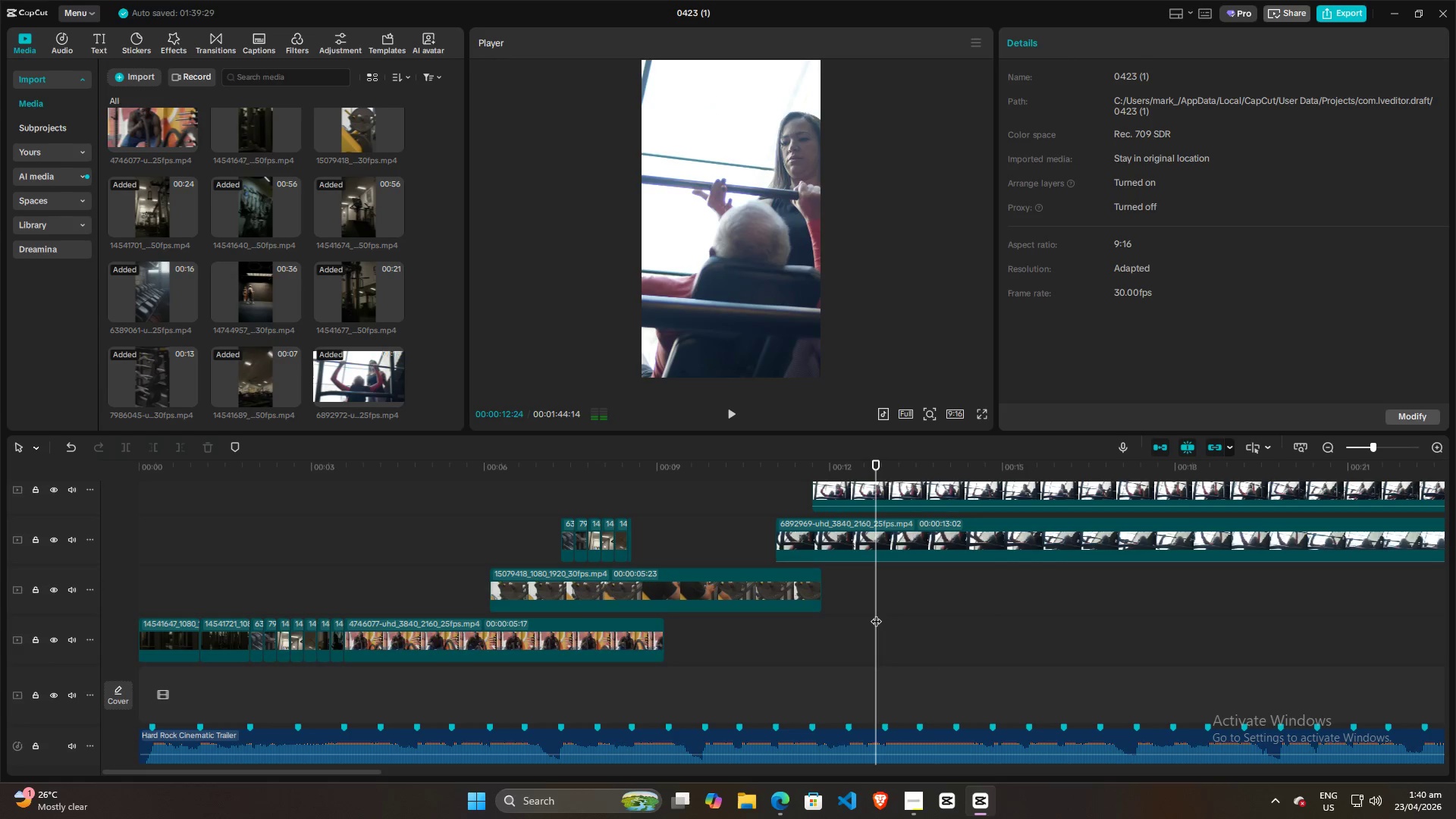 
key(Space)
 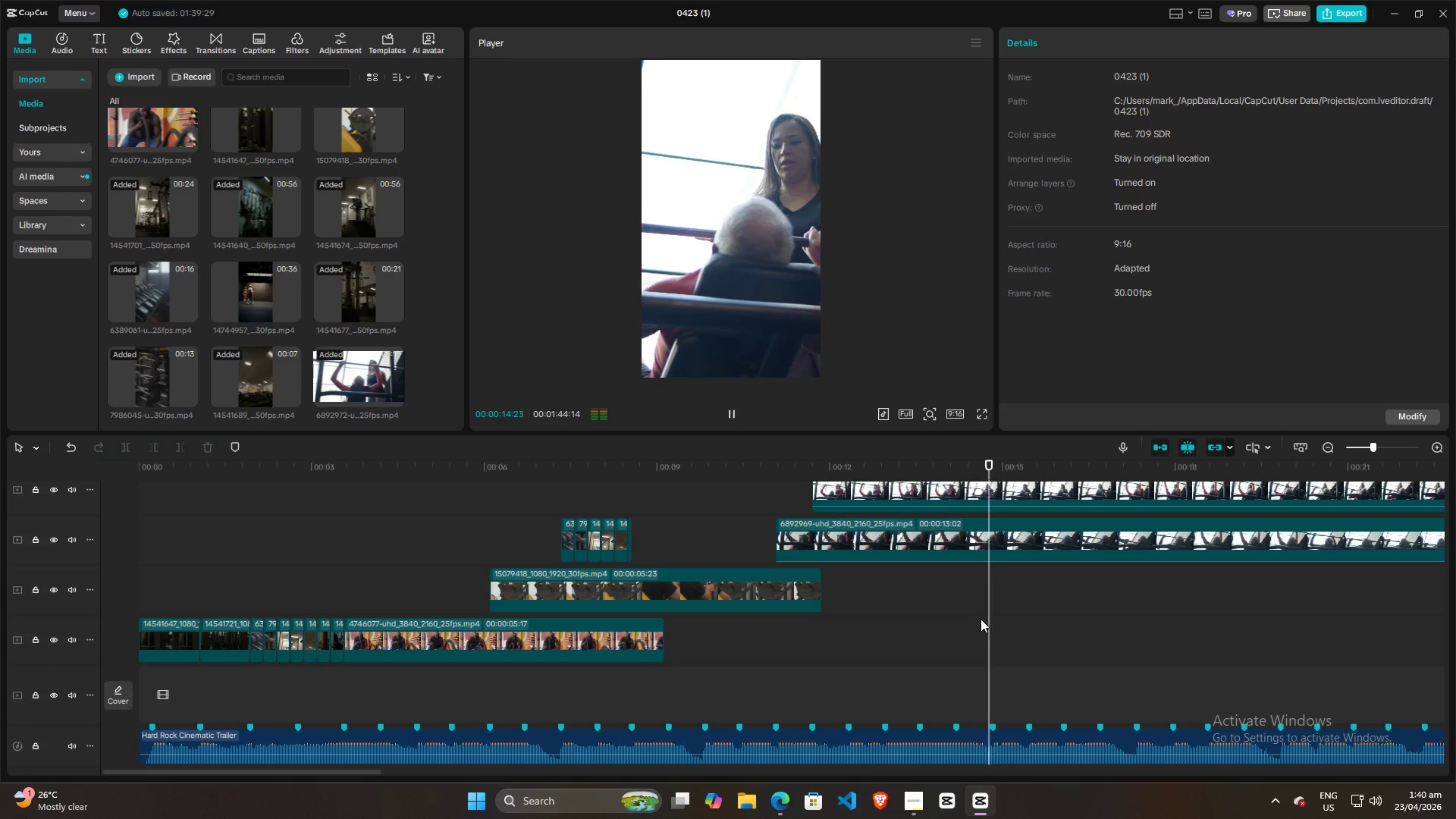 
key(Space)
 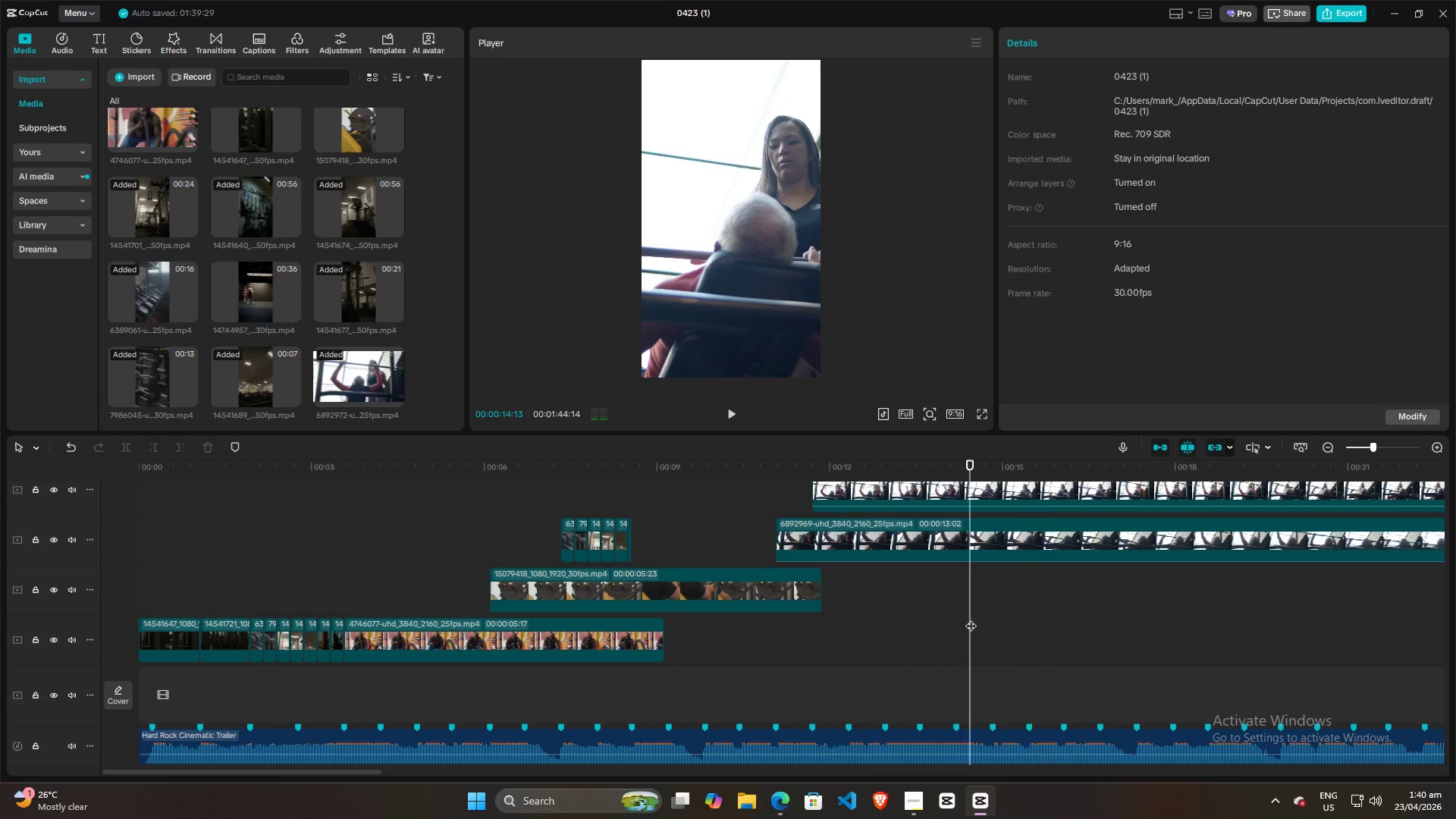 
key(Space)
 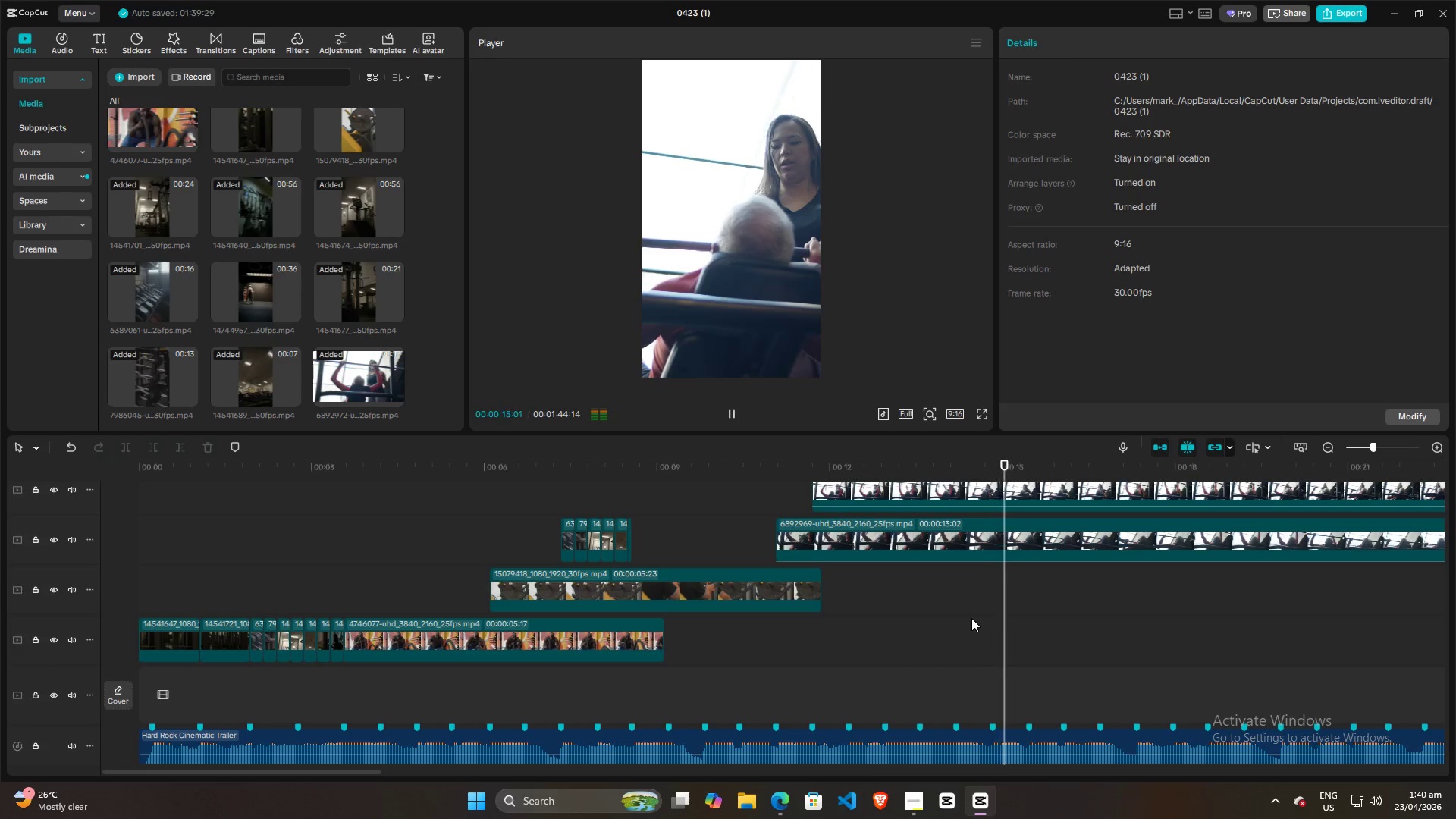 
key(Space)
 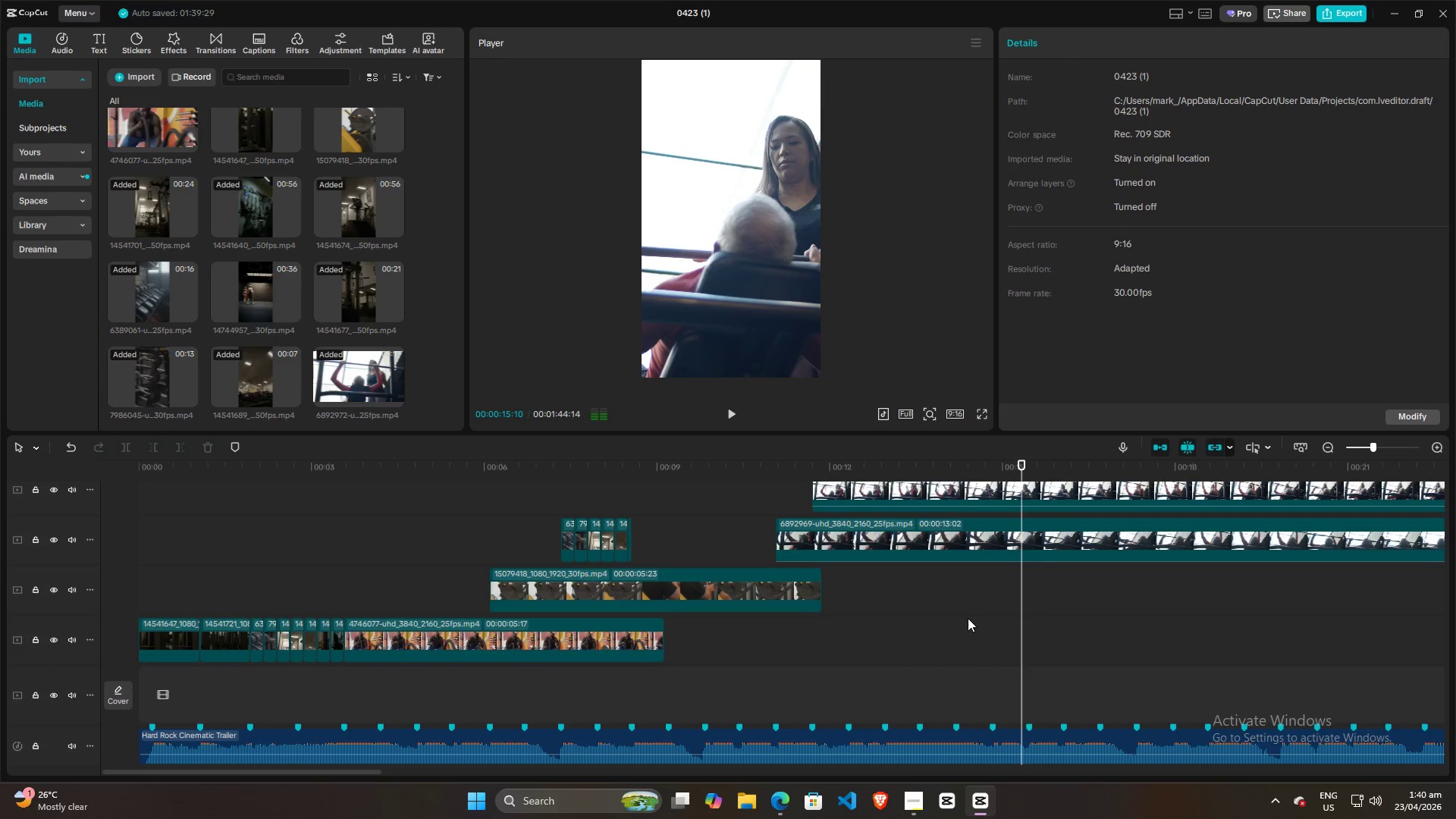 
left_click([968, 618])
 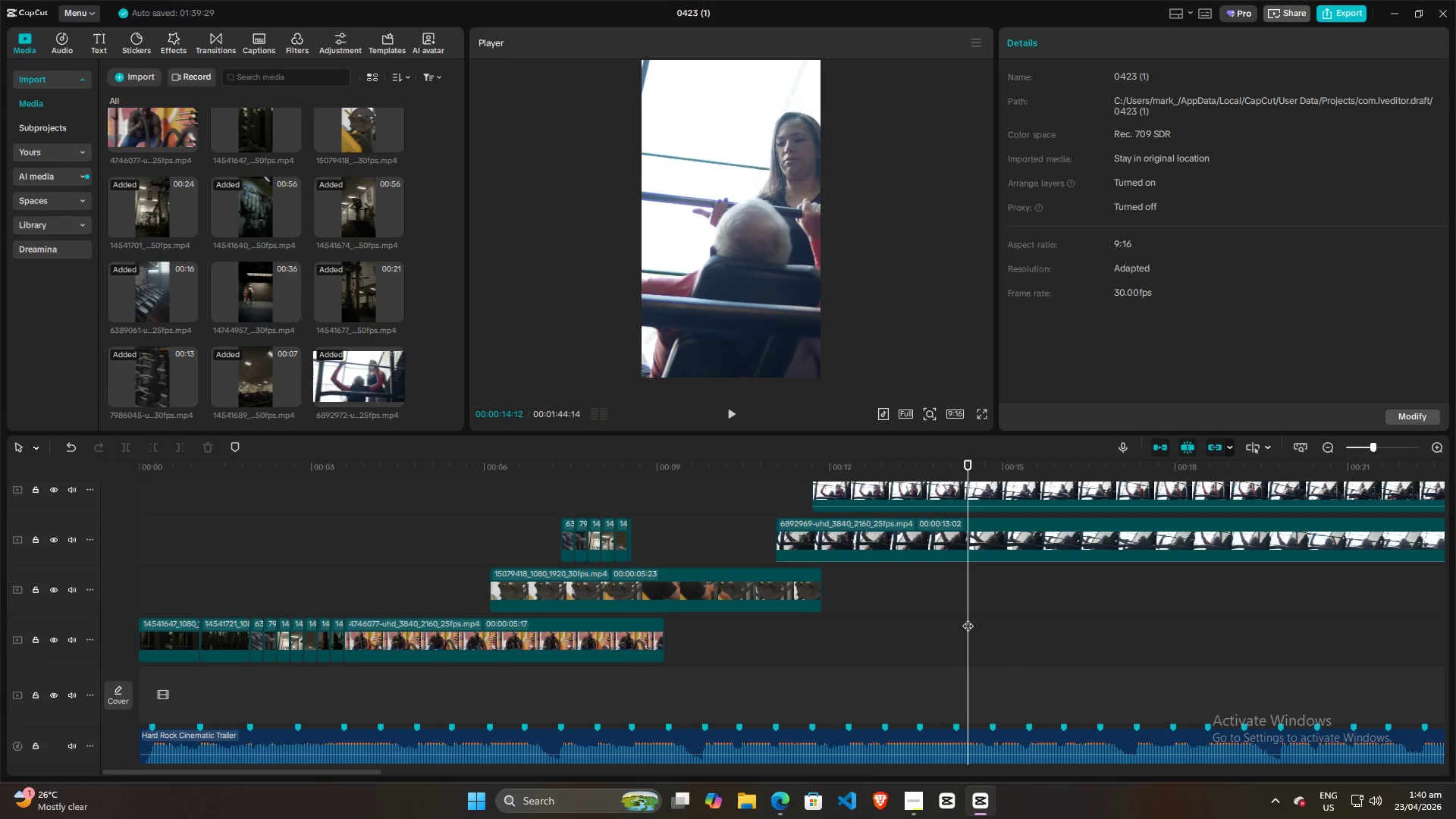 
key(Space)
 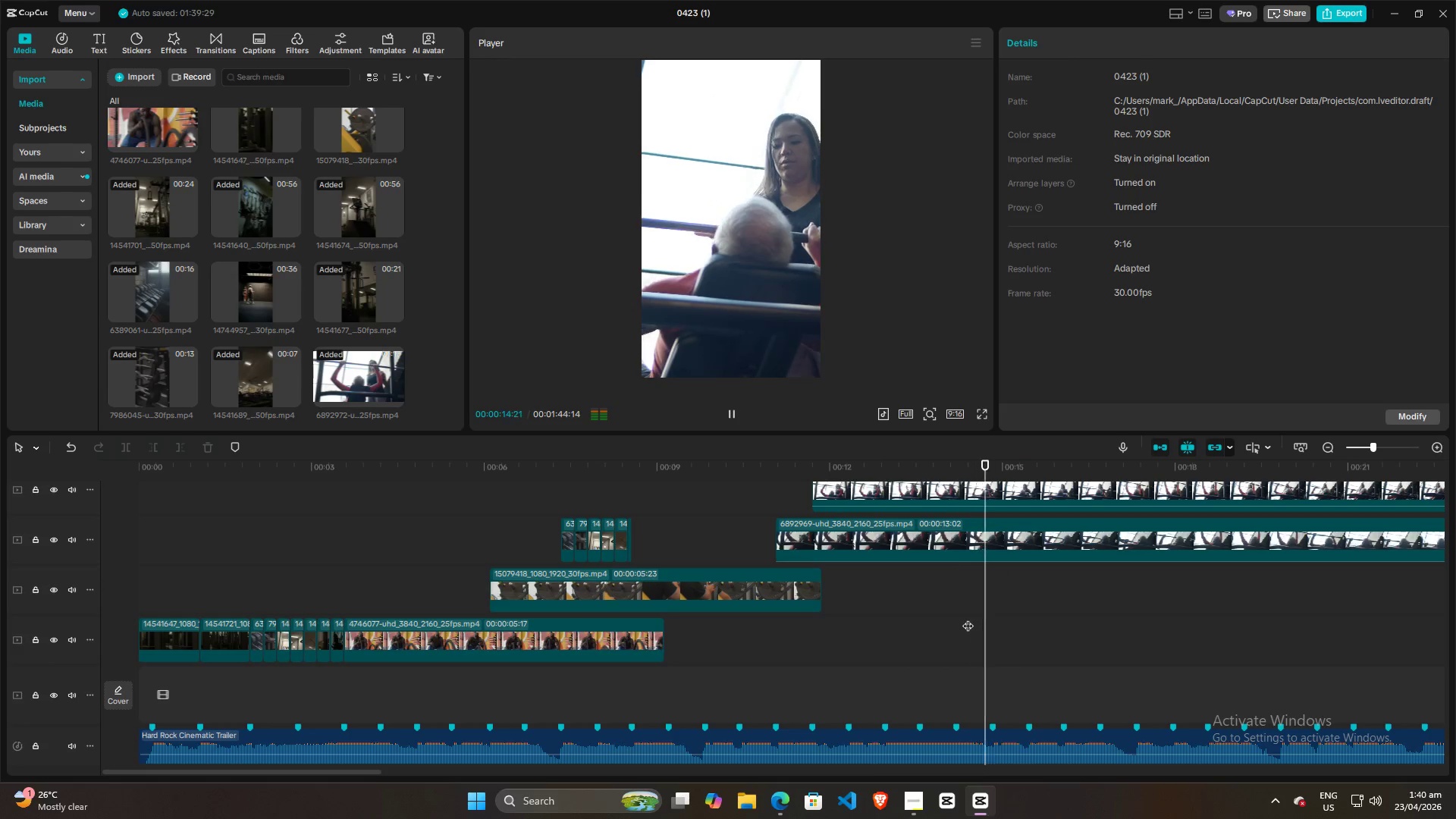 
key(Space)
 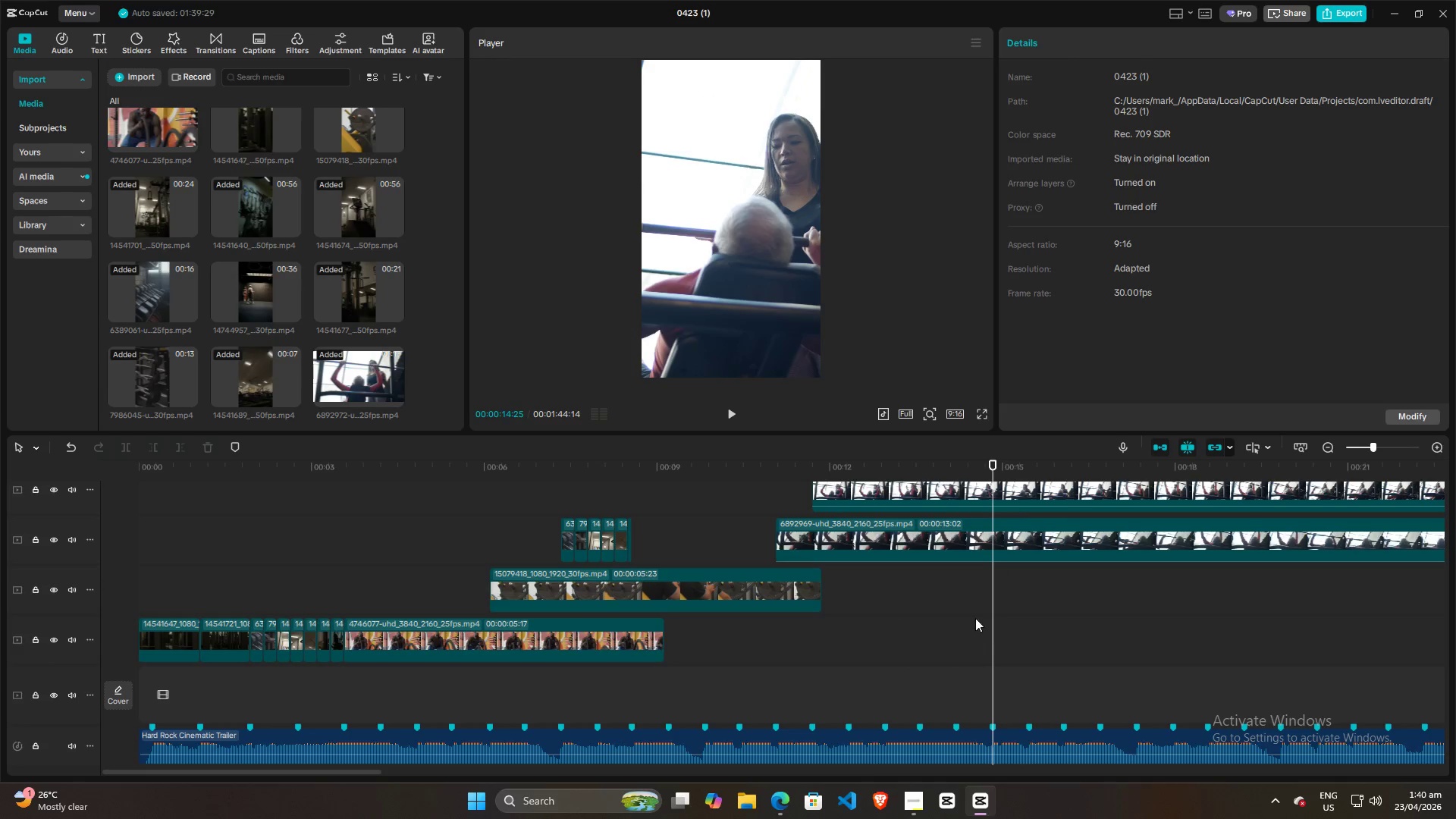 
left_click([874, 623])
 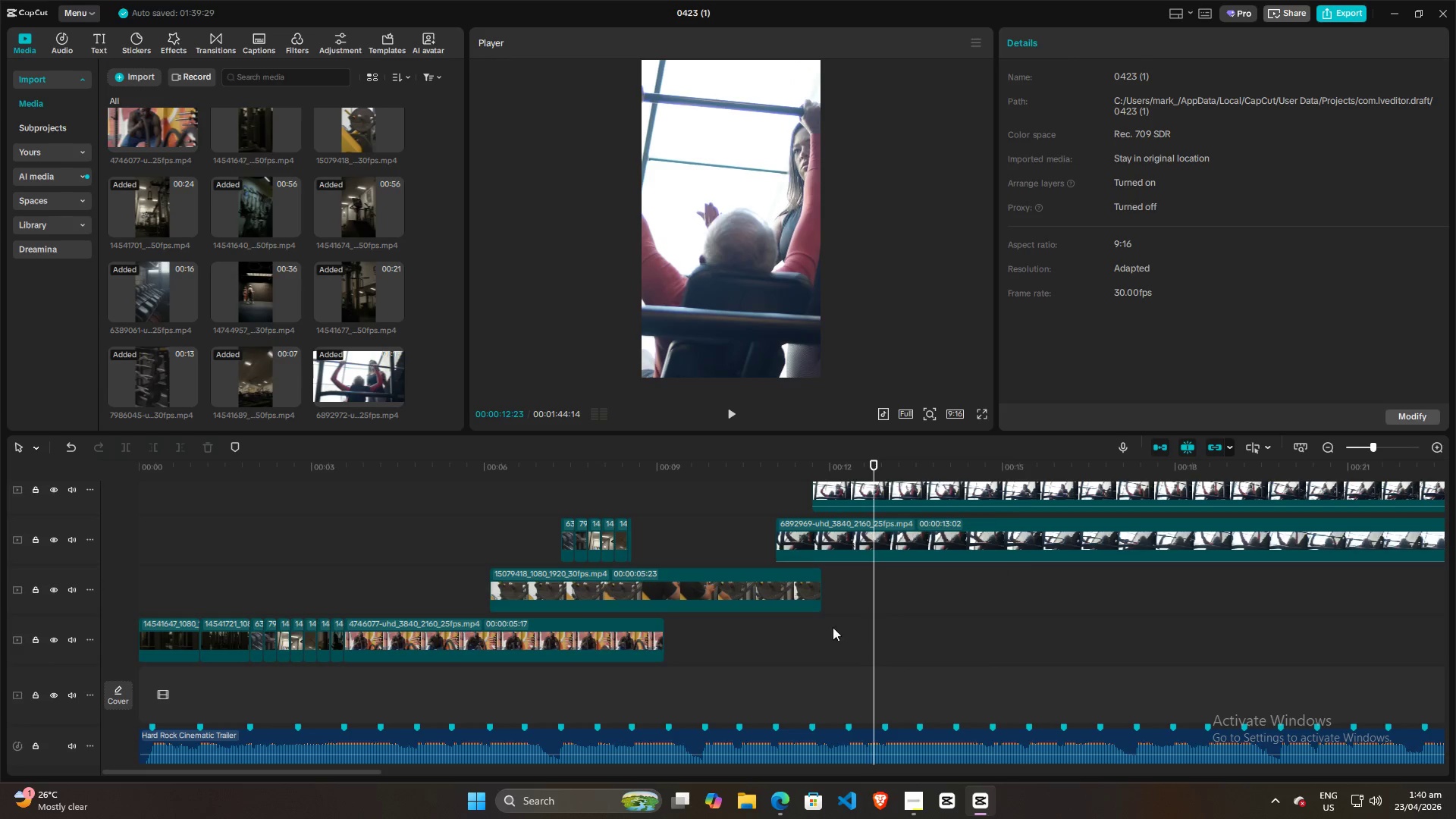 
left_click([820, 649])
 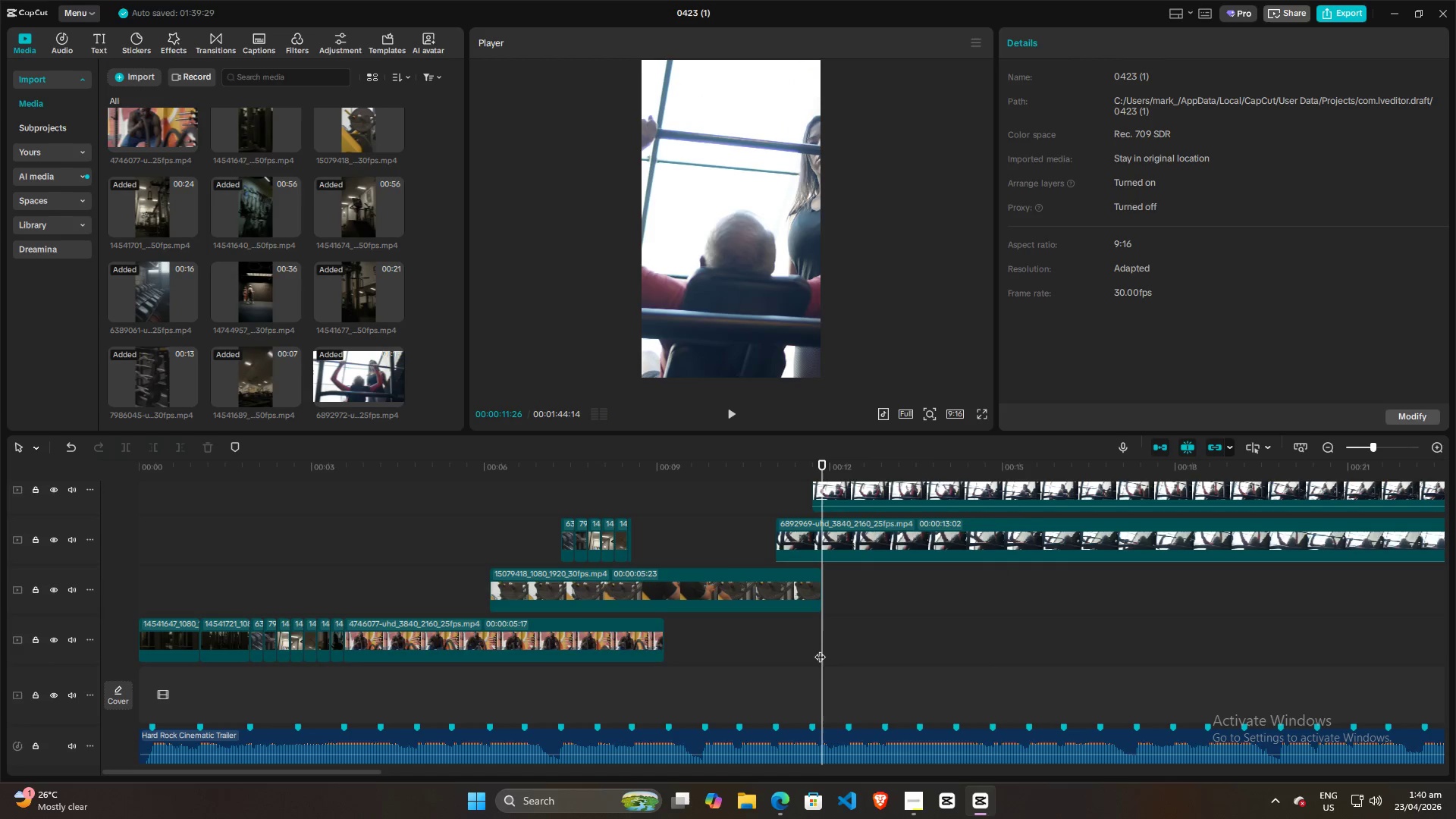 
key(Space)
 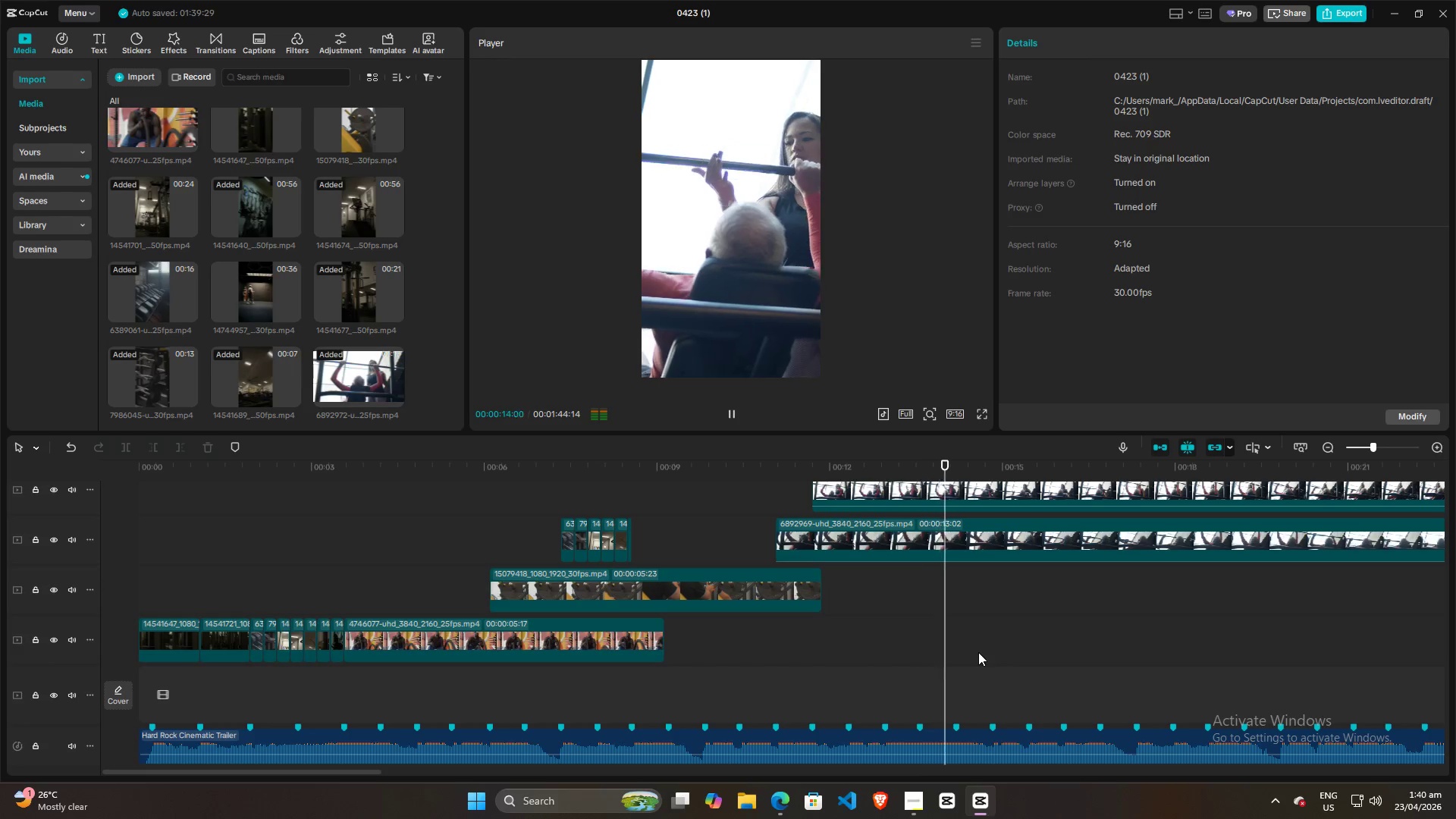 
key(Space)
 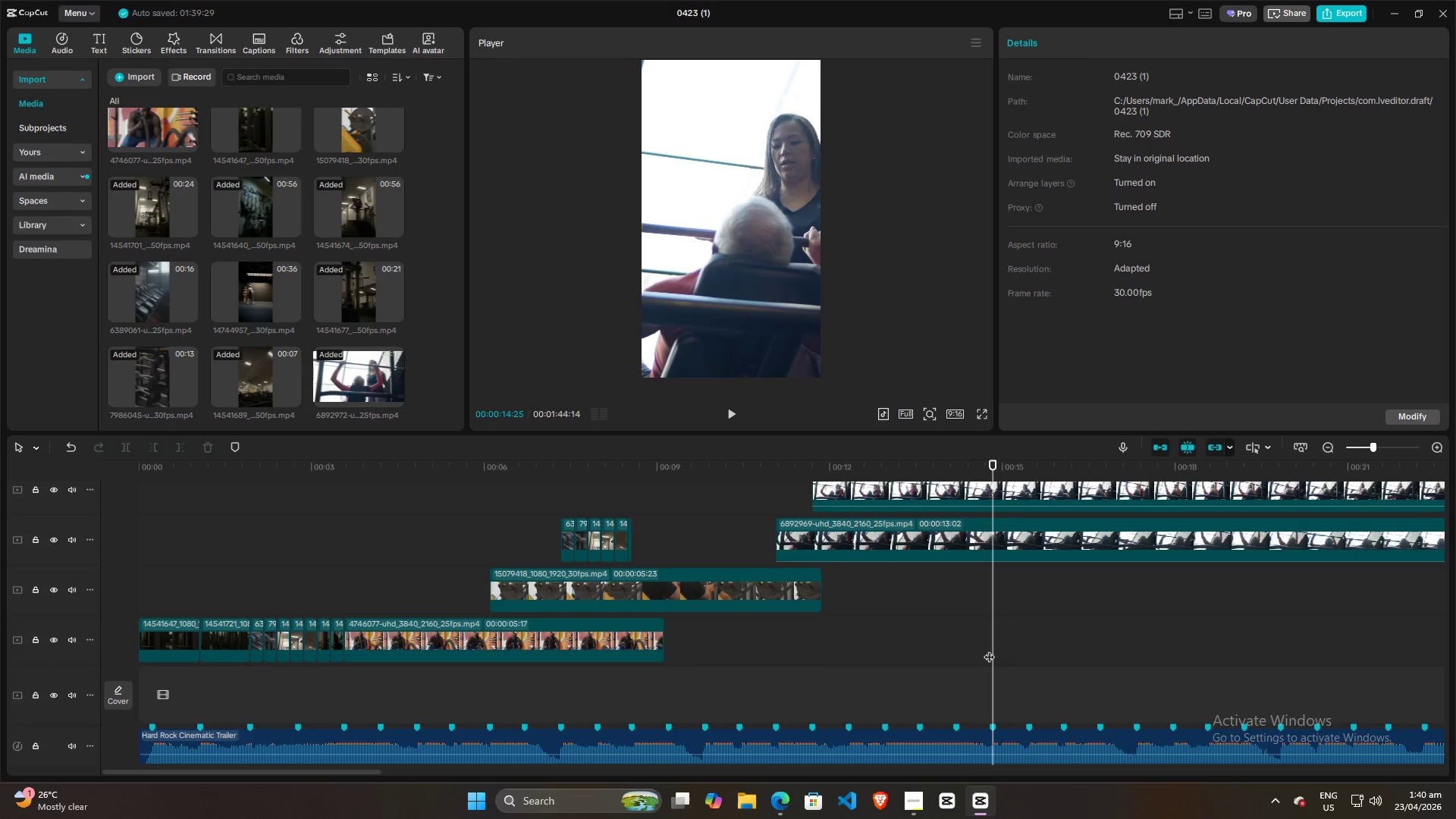 
key(Space)
 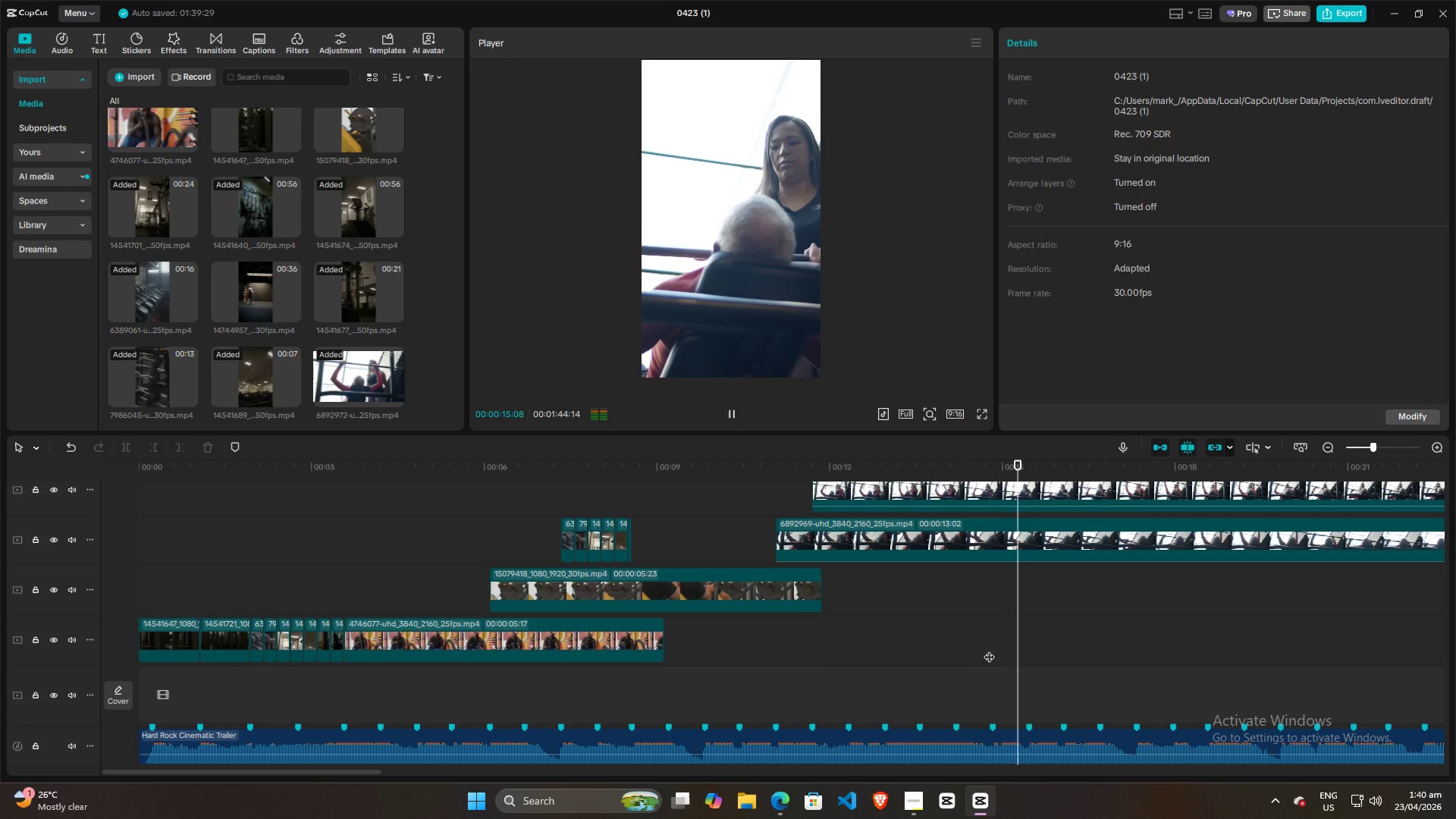 
key(Space)
 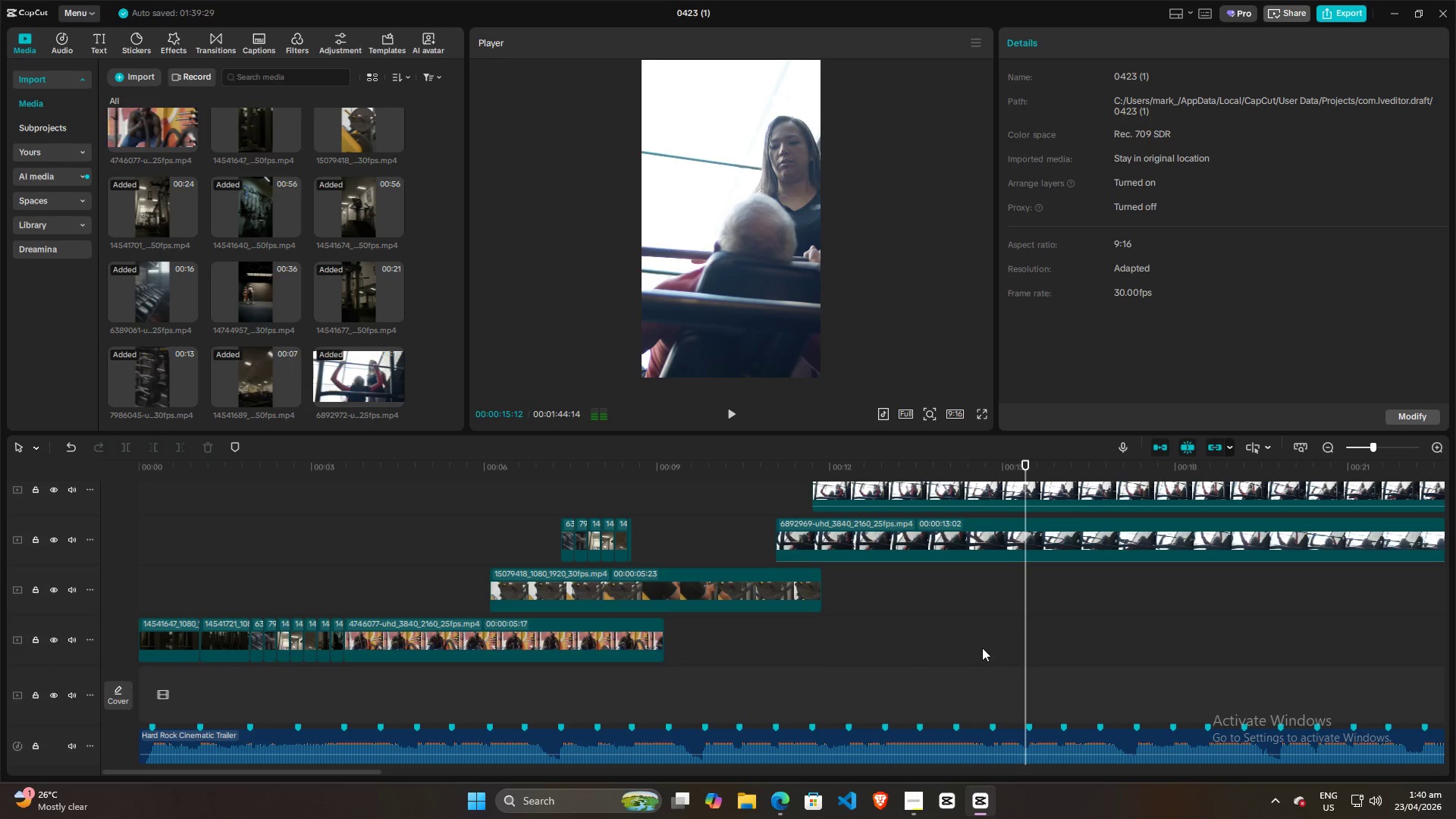 
left_click([982, 648])
 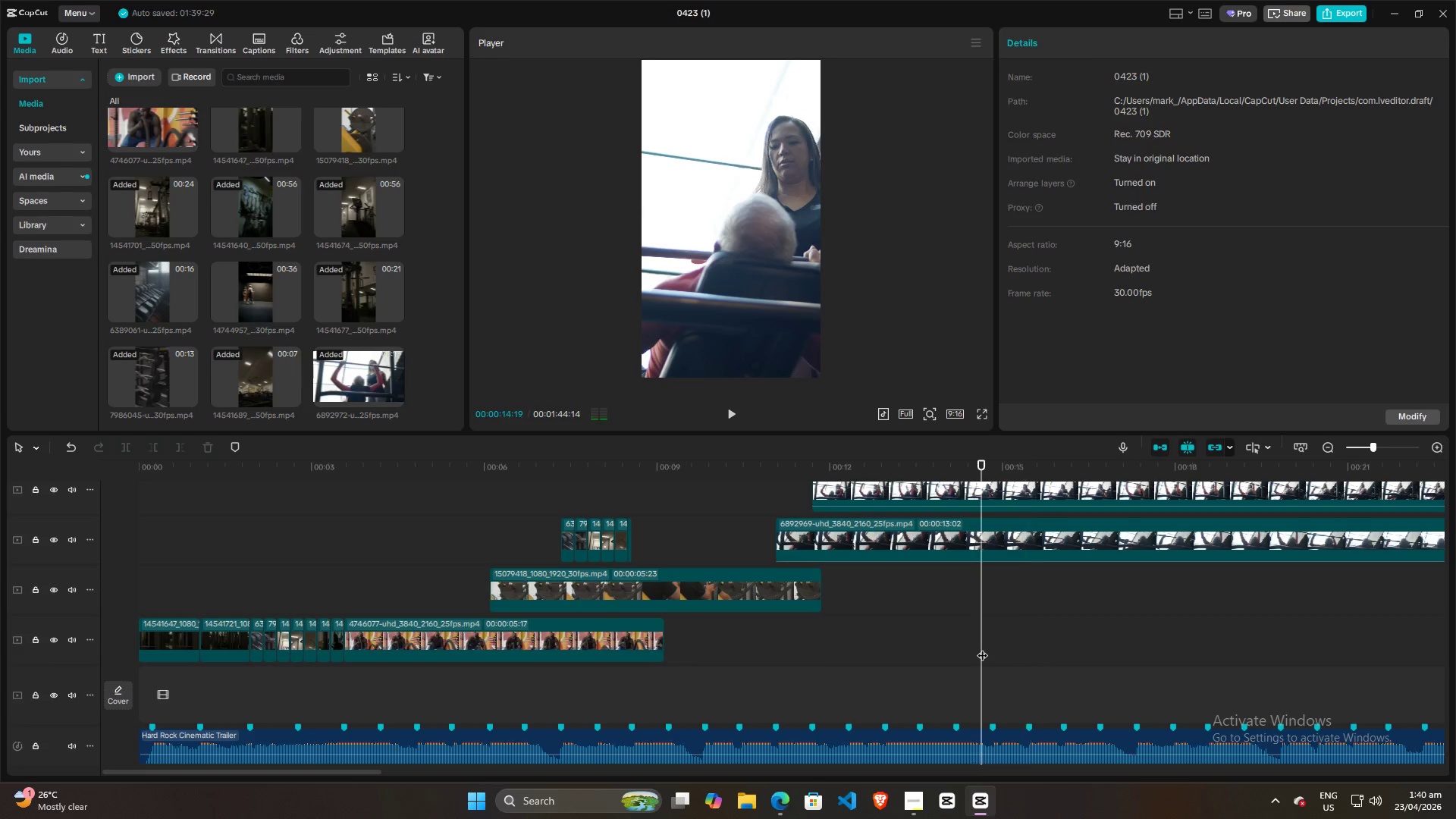 
key(Space)
 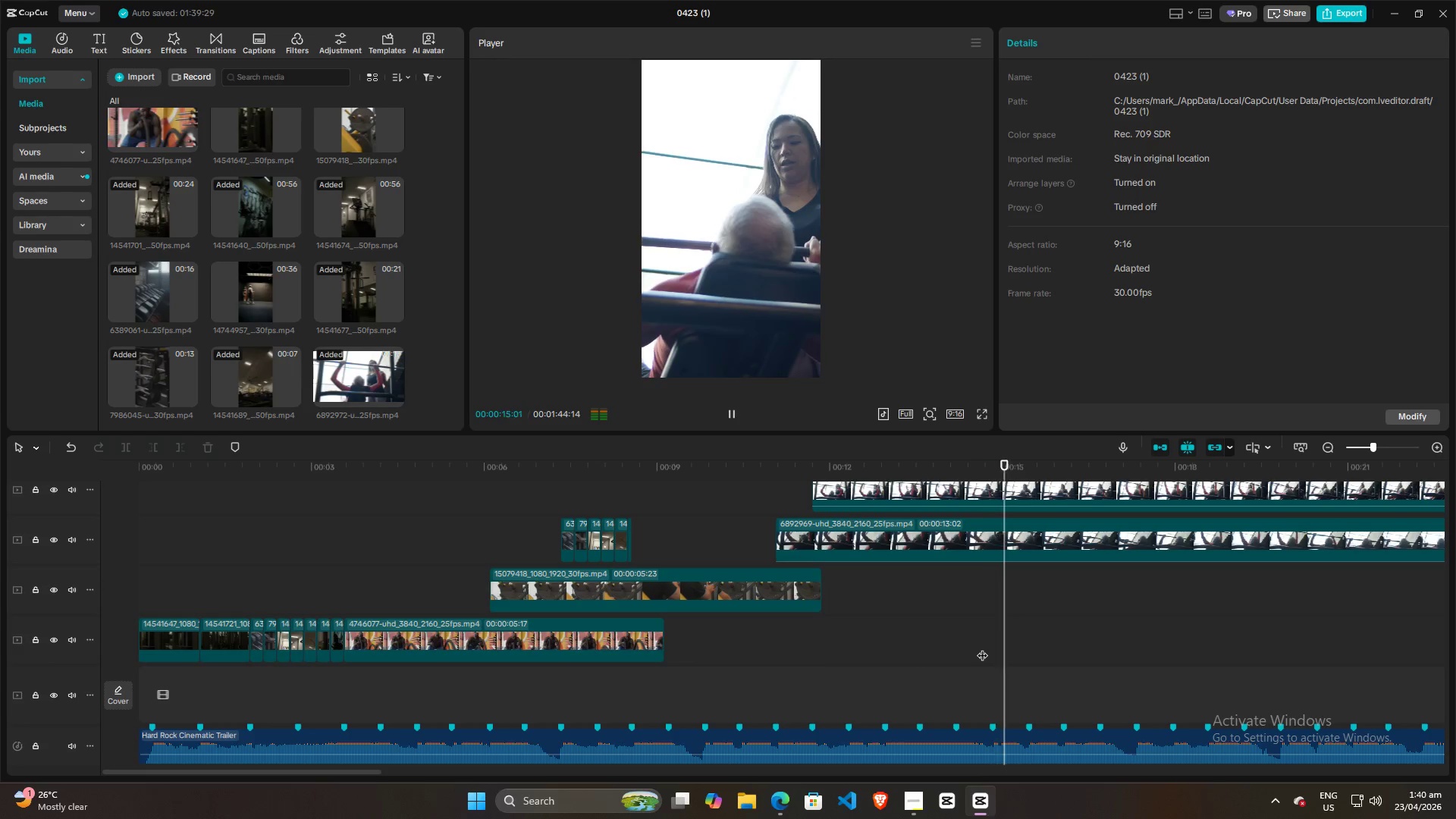 
key(Space)
 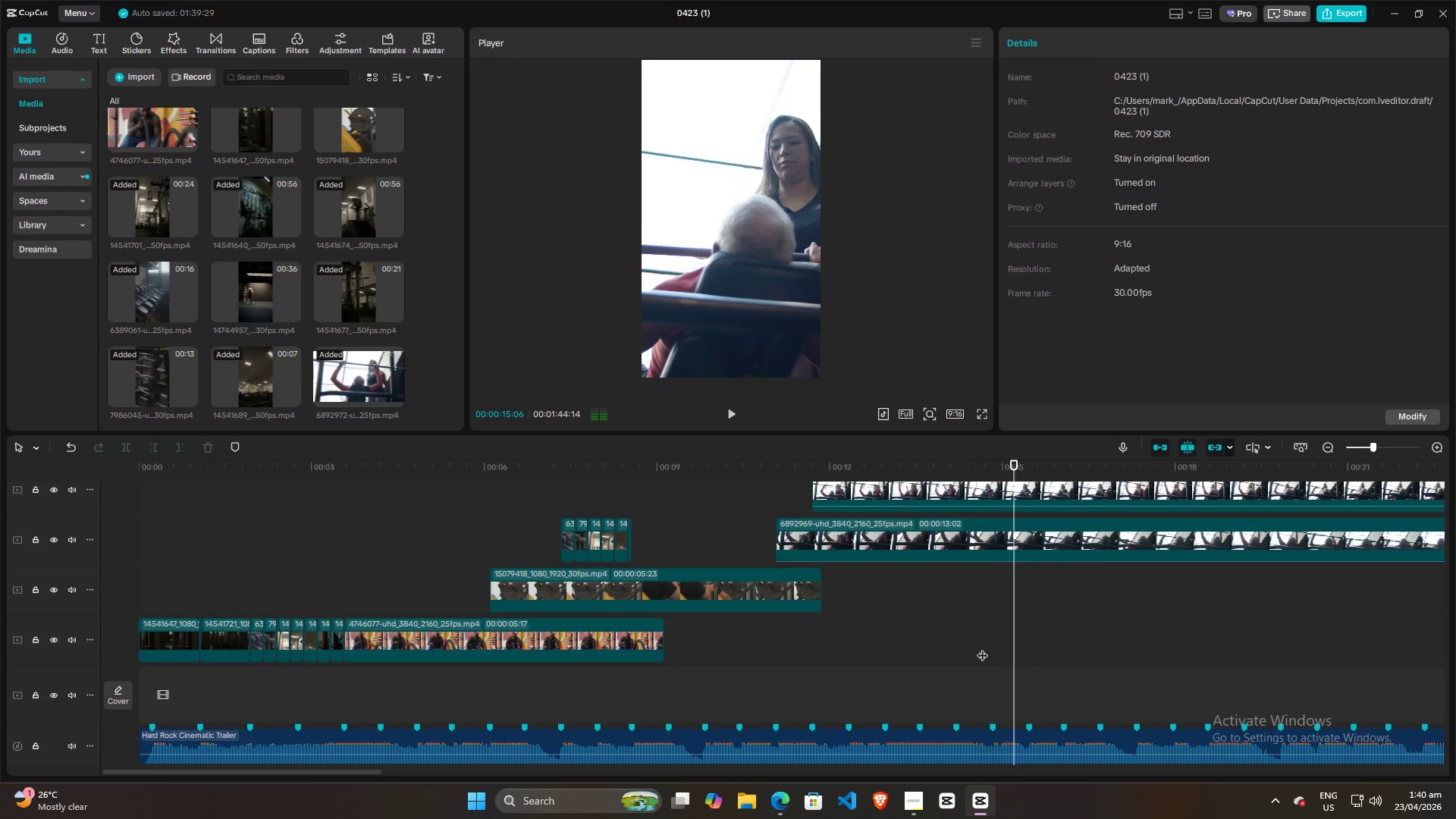 
left_click([982, 648])
 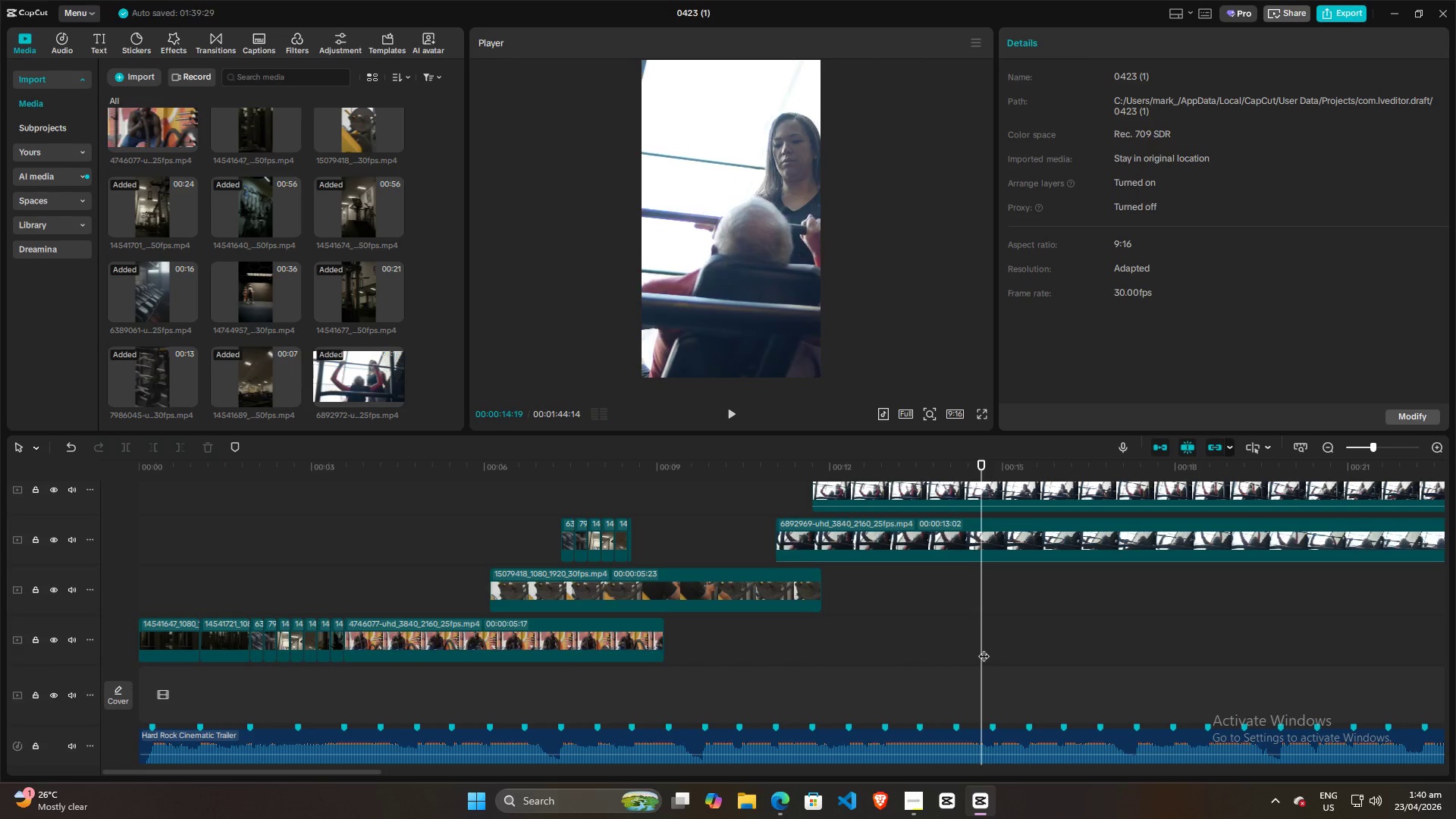 
left_click_drag(start_coordinate=[984, 648], to_coordinate=[989, 648])
 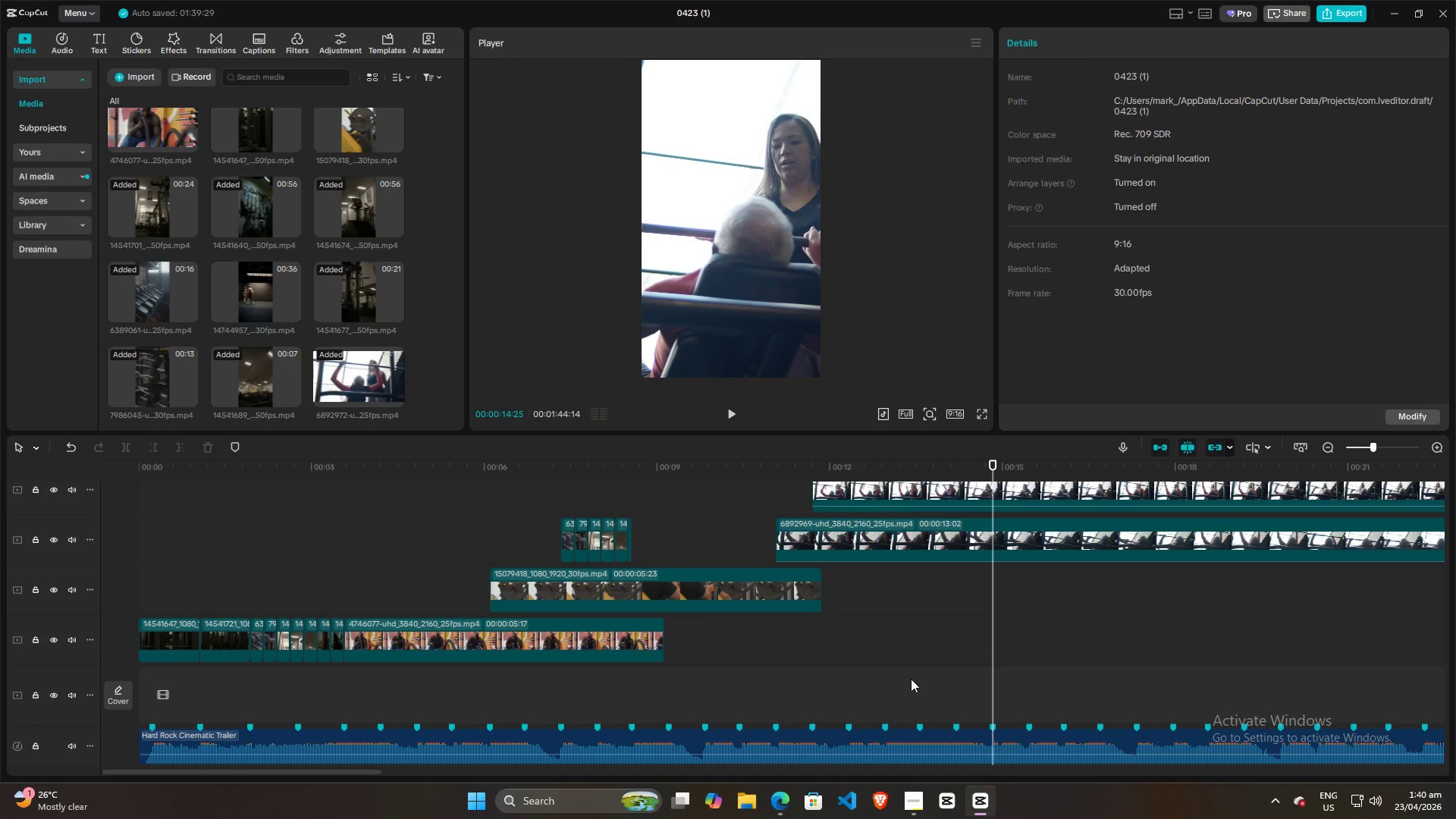 
scroll: coordinate [910, 678], scroll_direction: up, amount: 5.0
 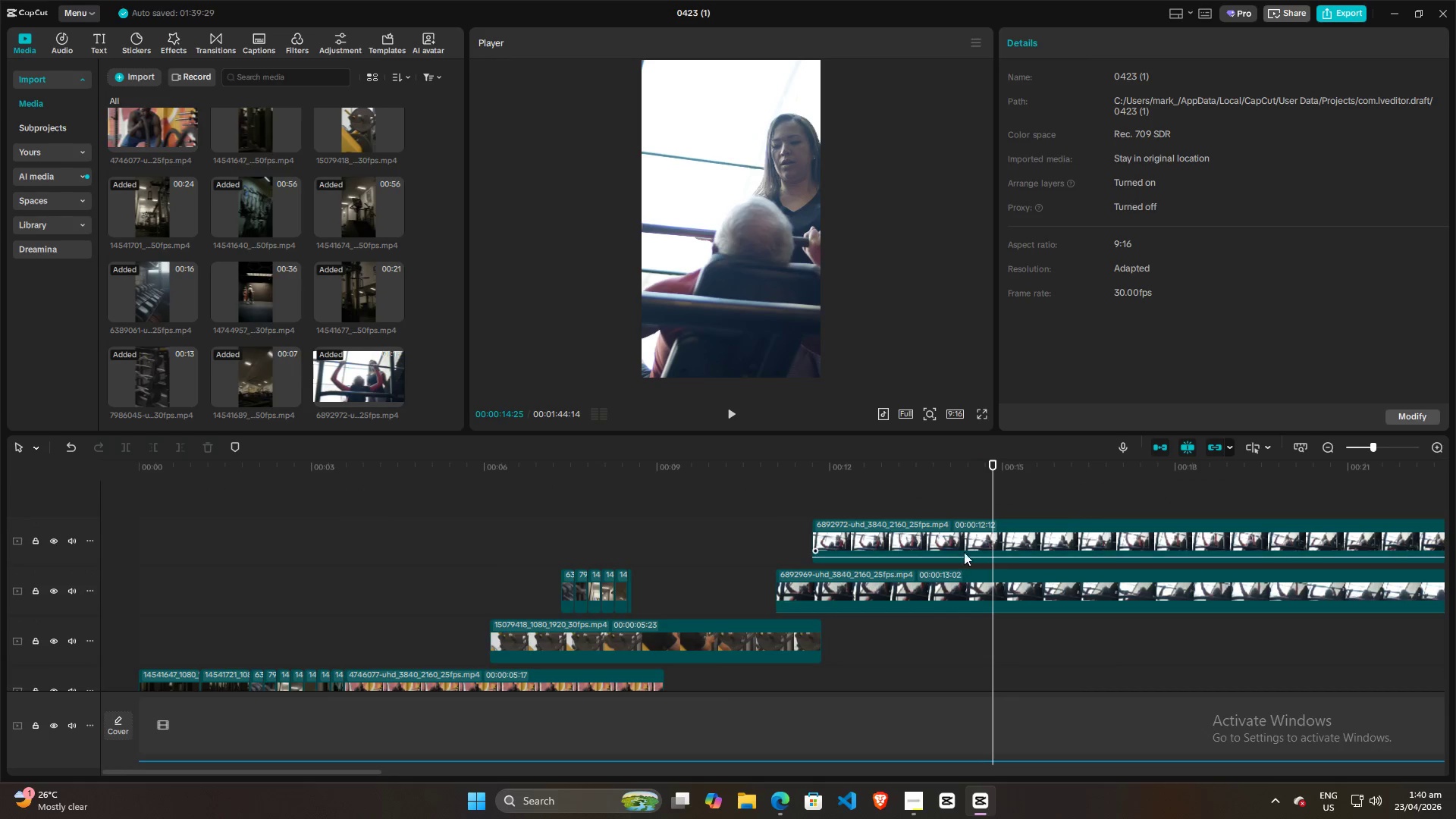 
left_click([969, 530])
 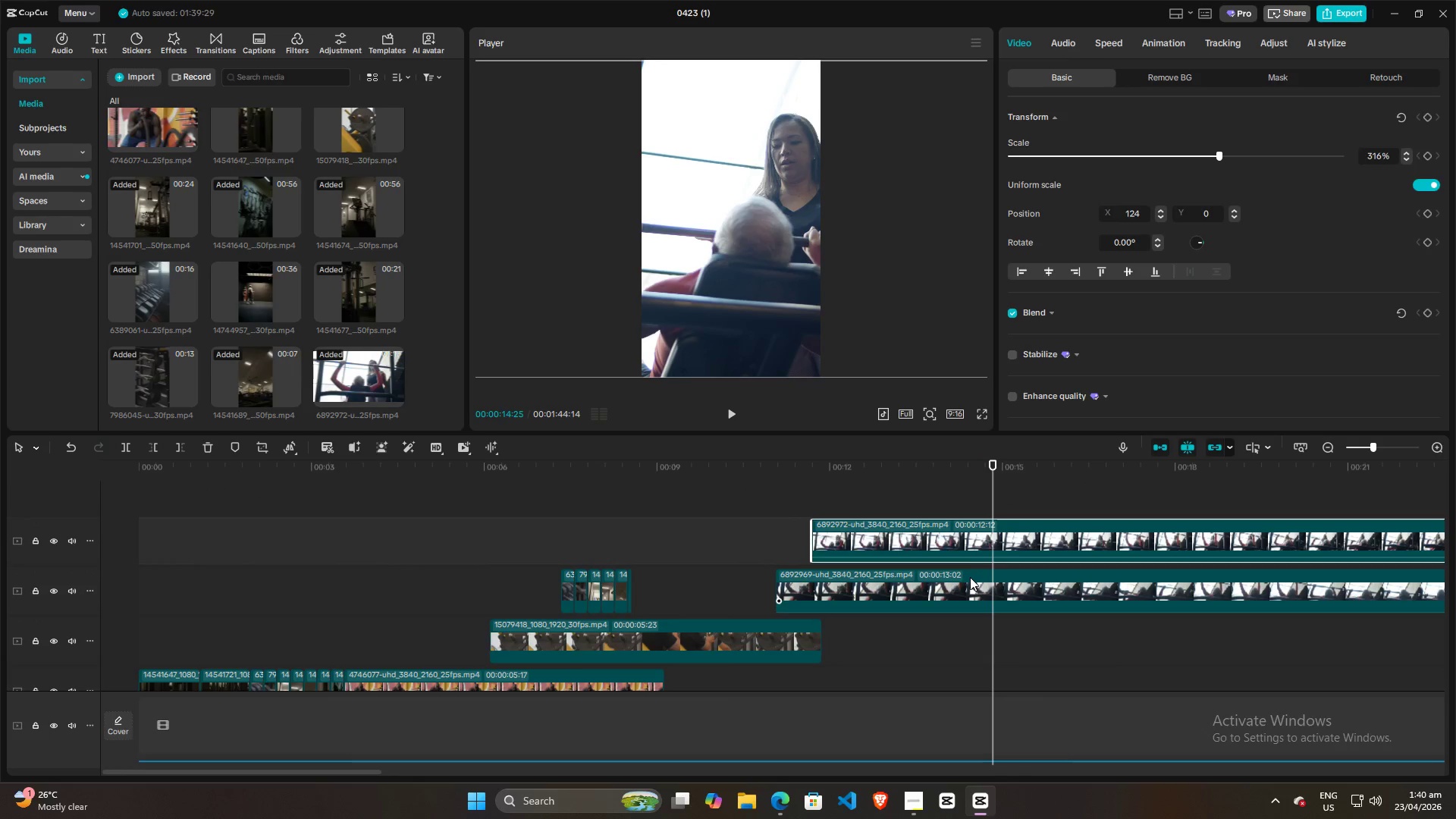 
key(W)
 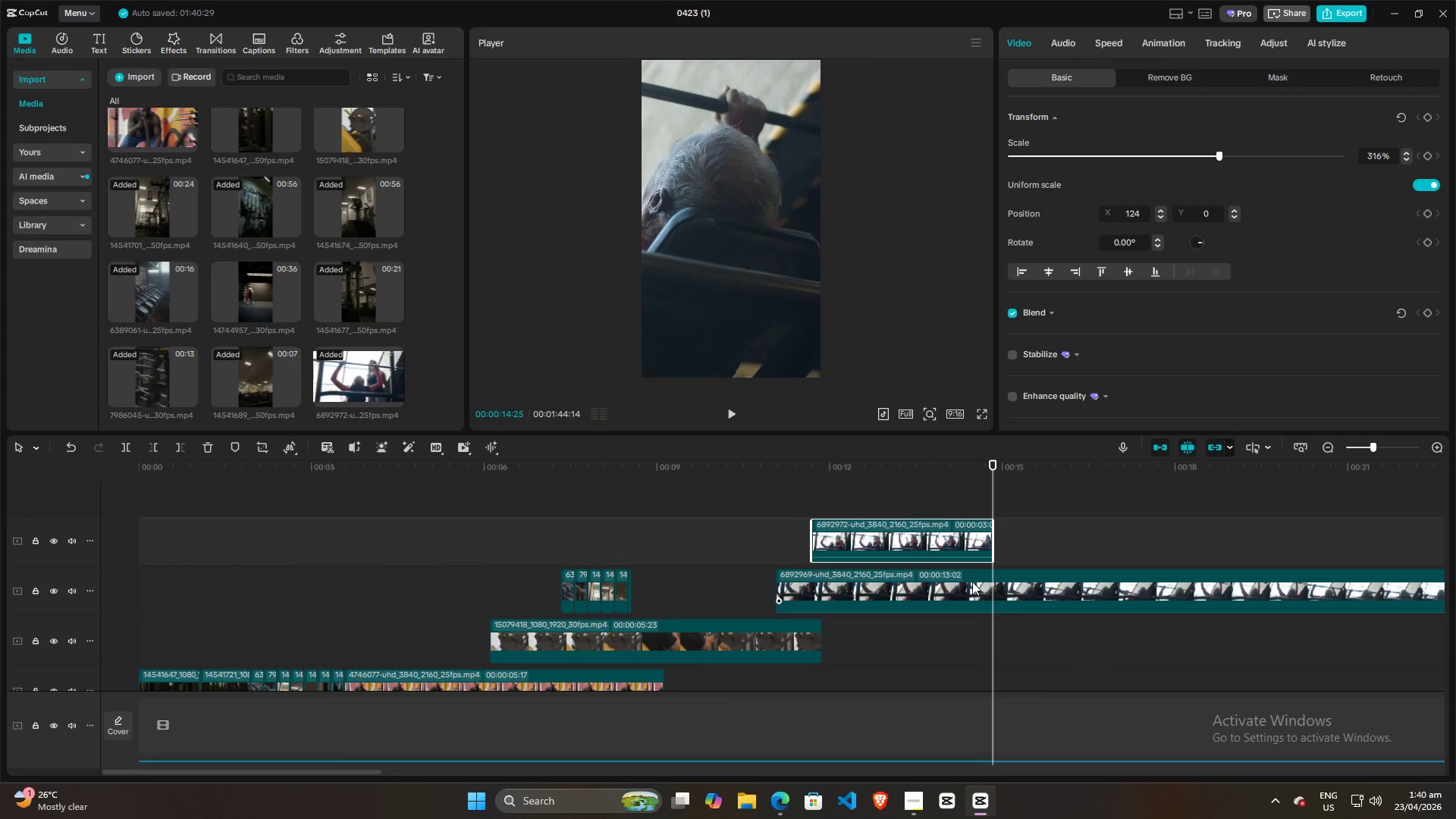 
left_click([972, 582])
 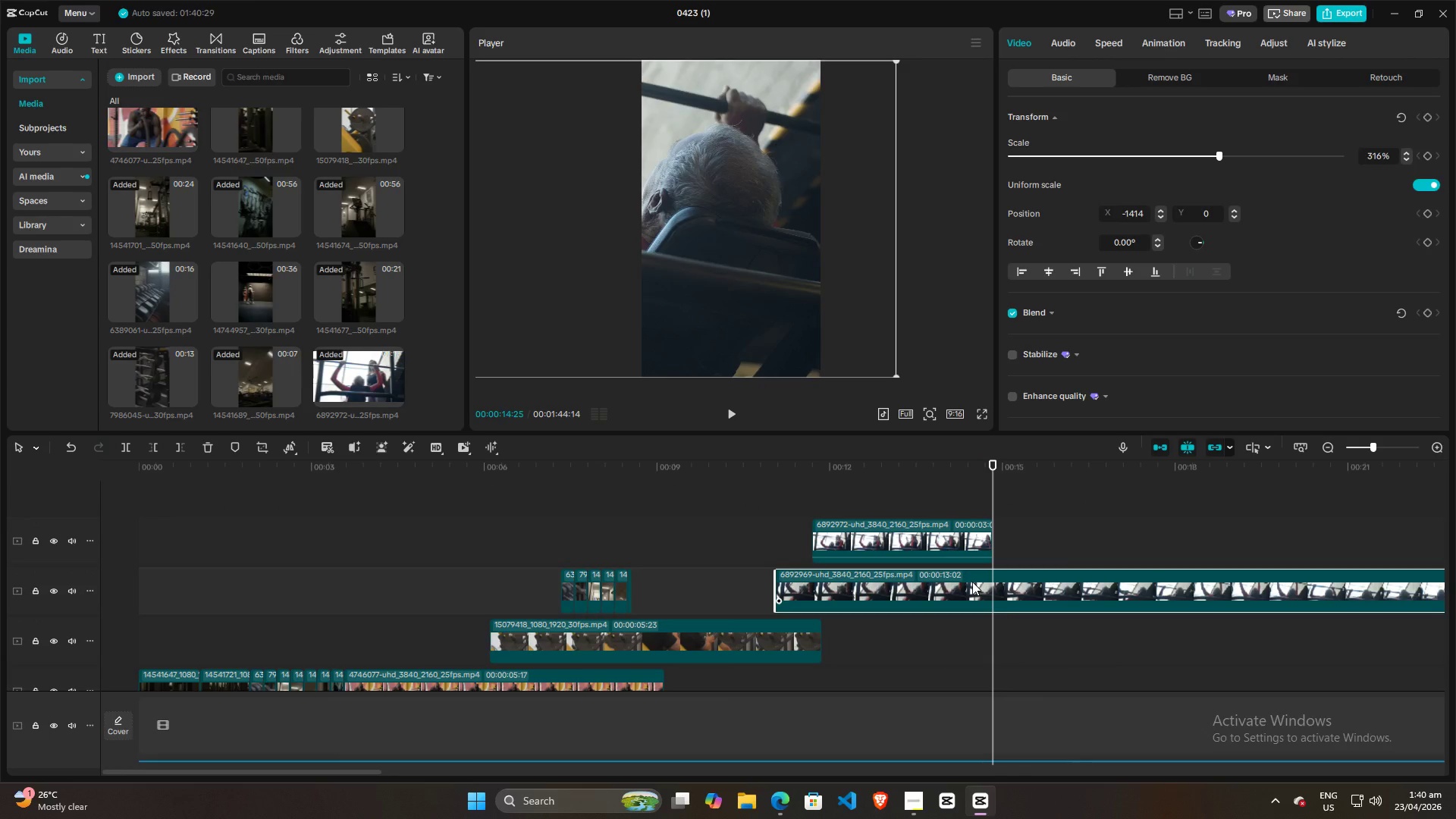 
key(W)
 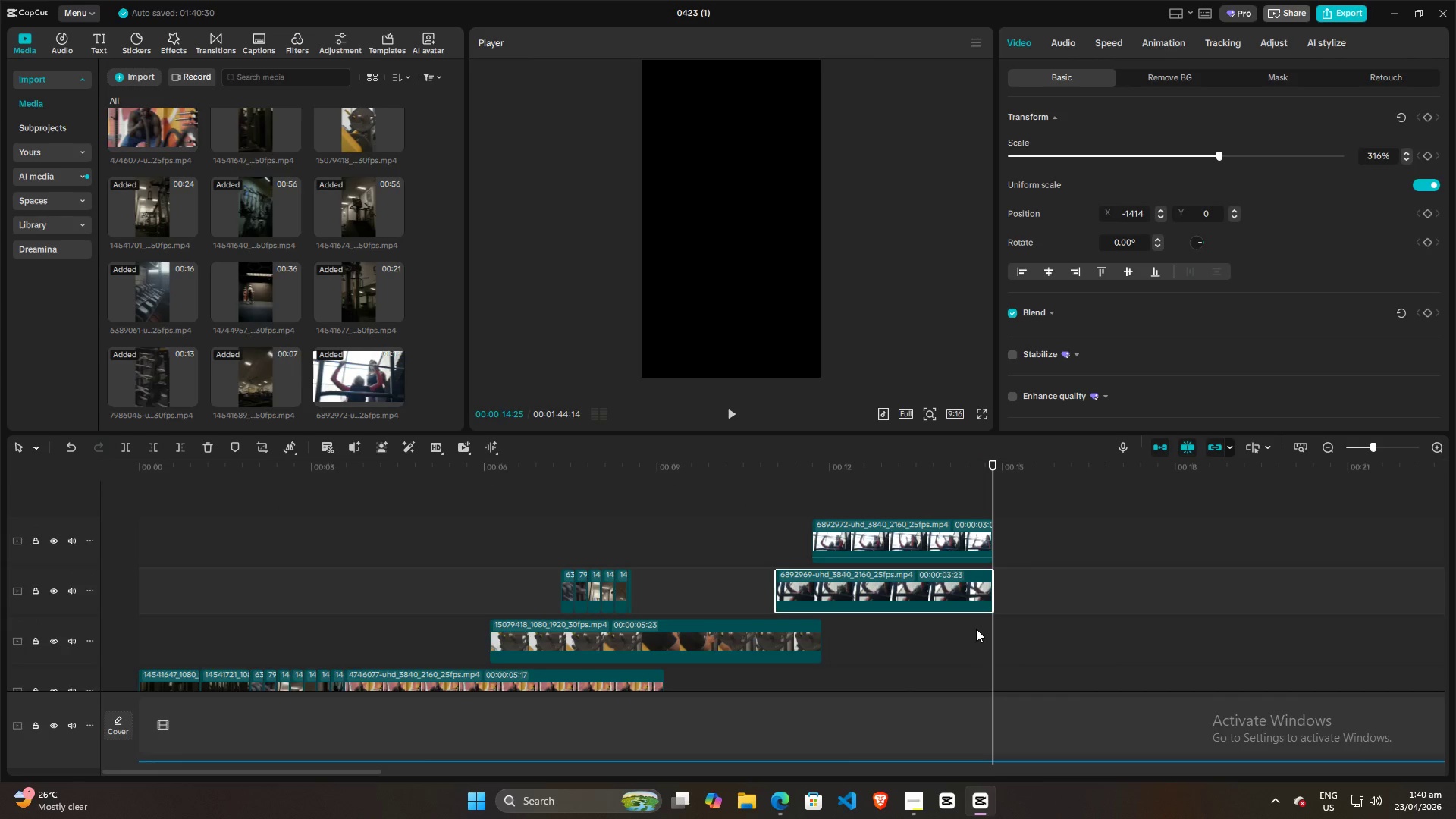 
scroll: coordinate [976, 629], scroll_direction: down, amount: 3.0
 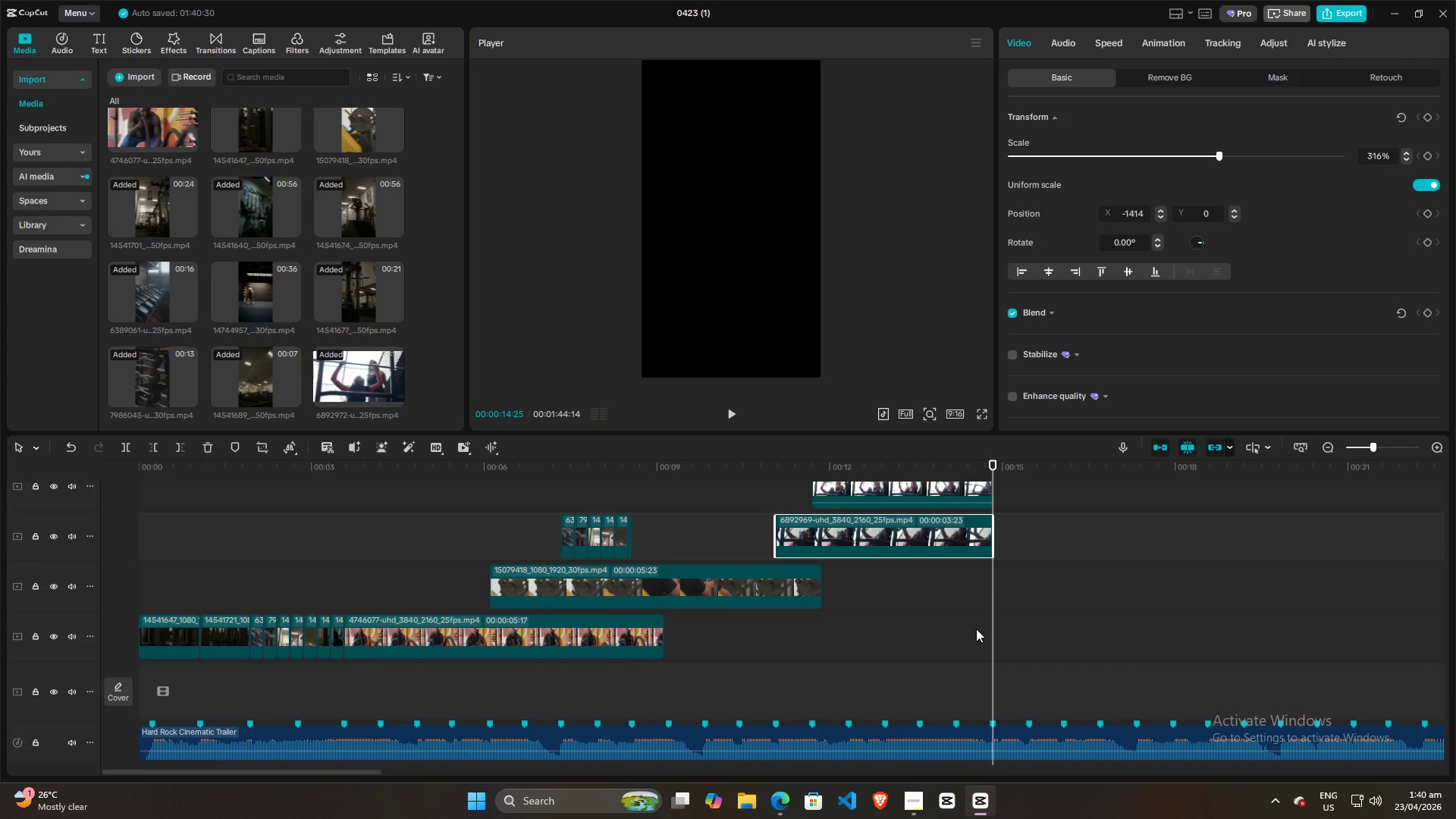 
scroll: coordinate [976, 629], scroll_direction: up, amount: 4.0
 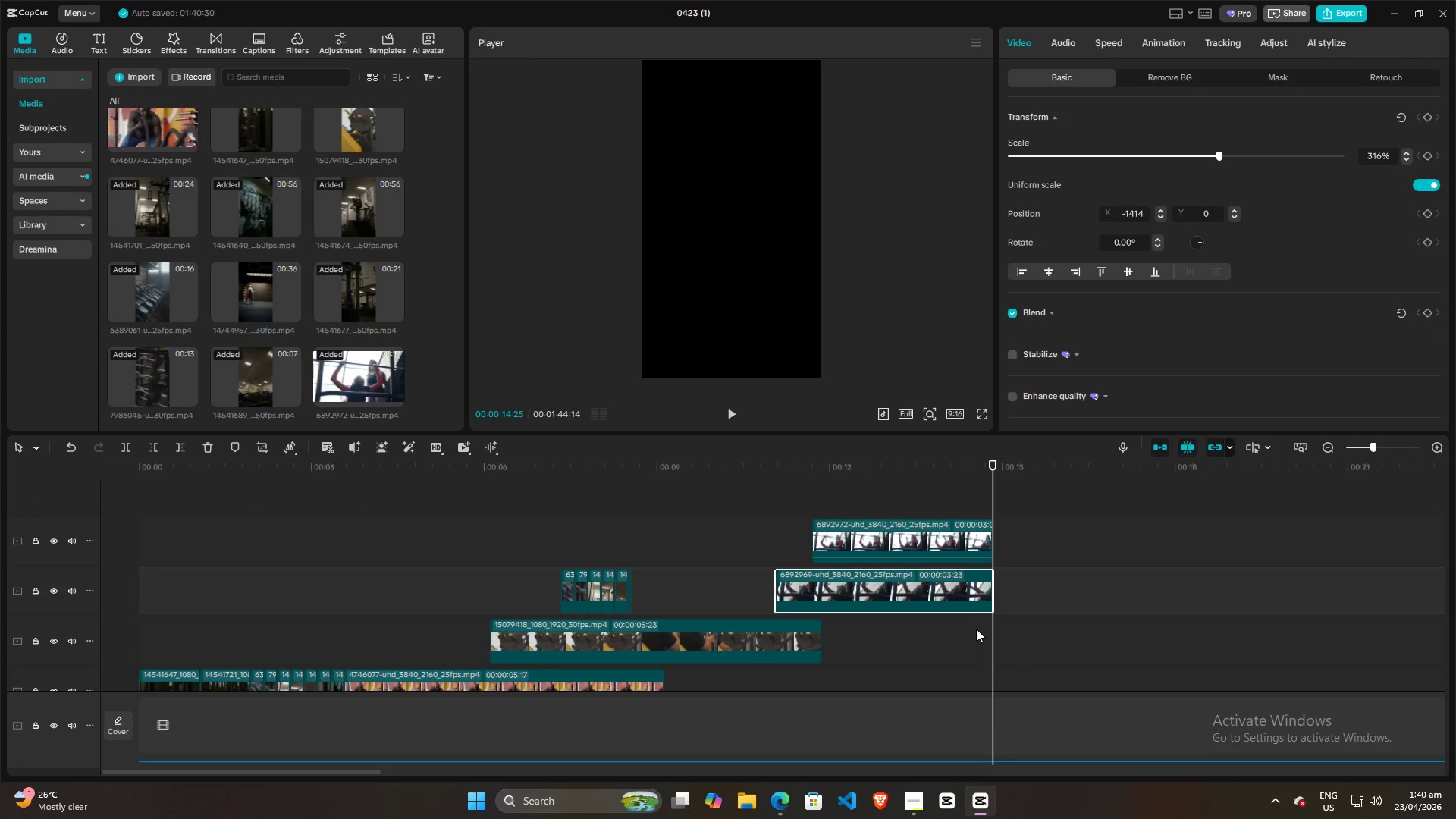 
scroll: coordinate [976, 629], scroll_direction: down, amount: 5.0
 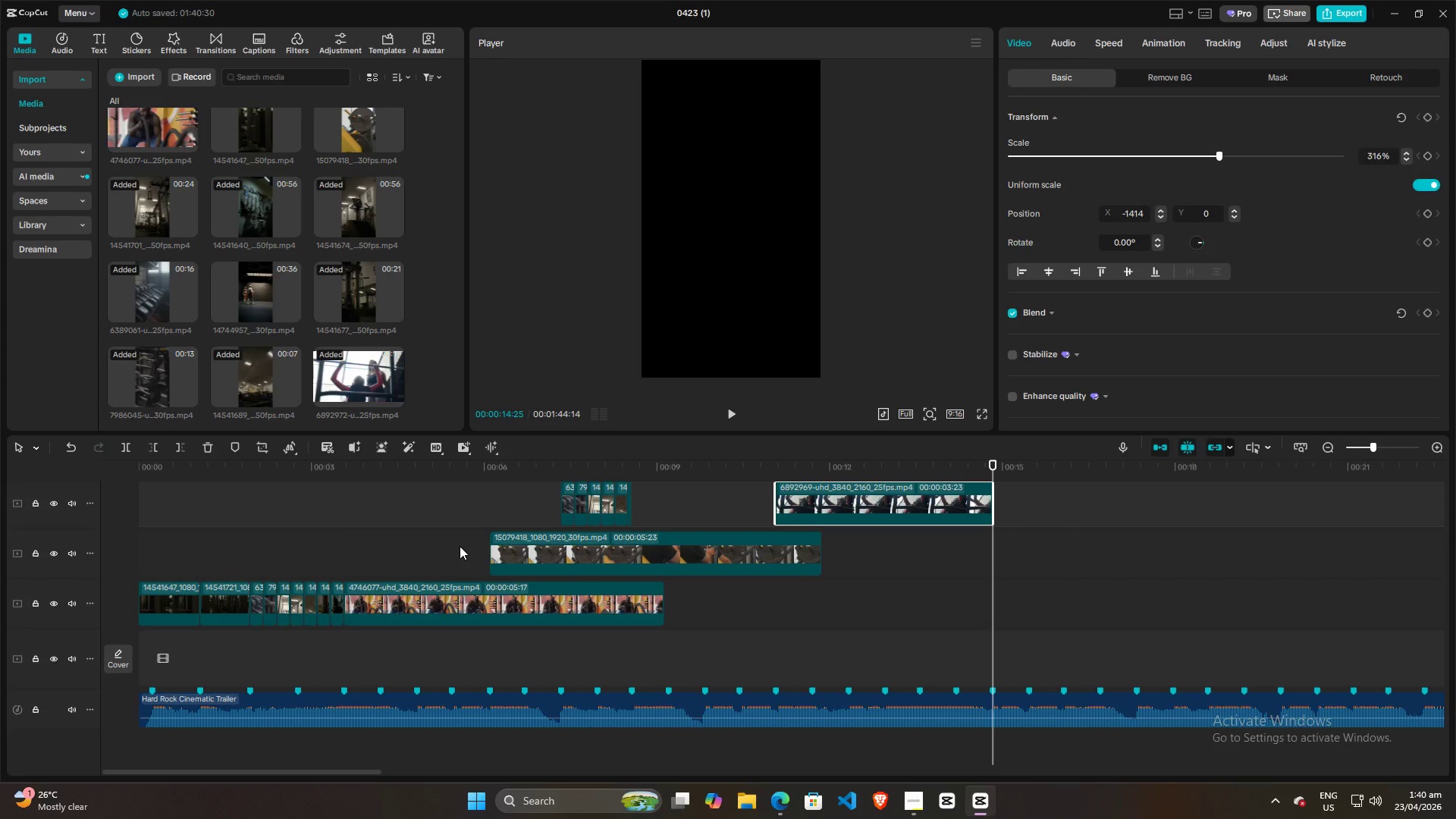 
wait(5.07)
 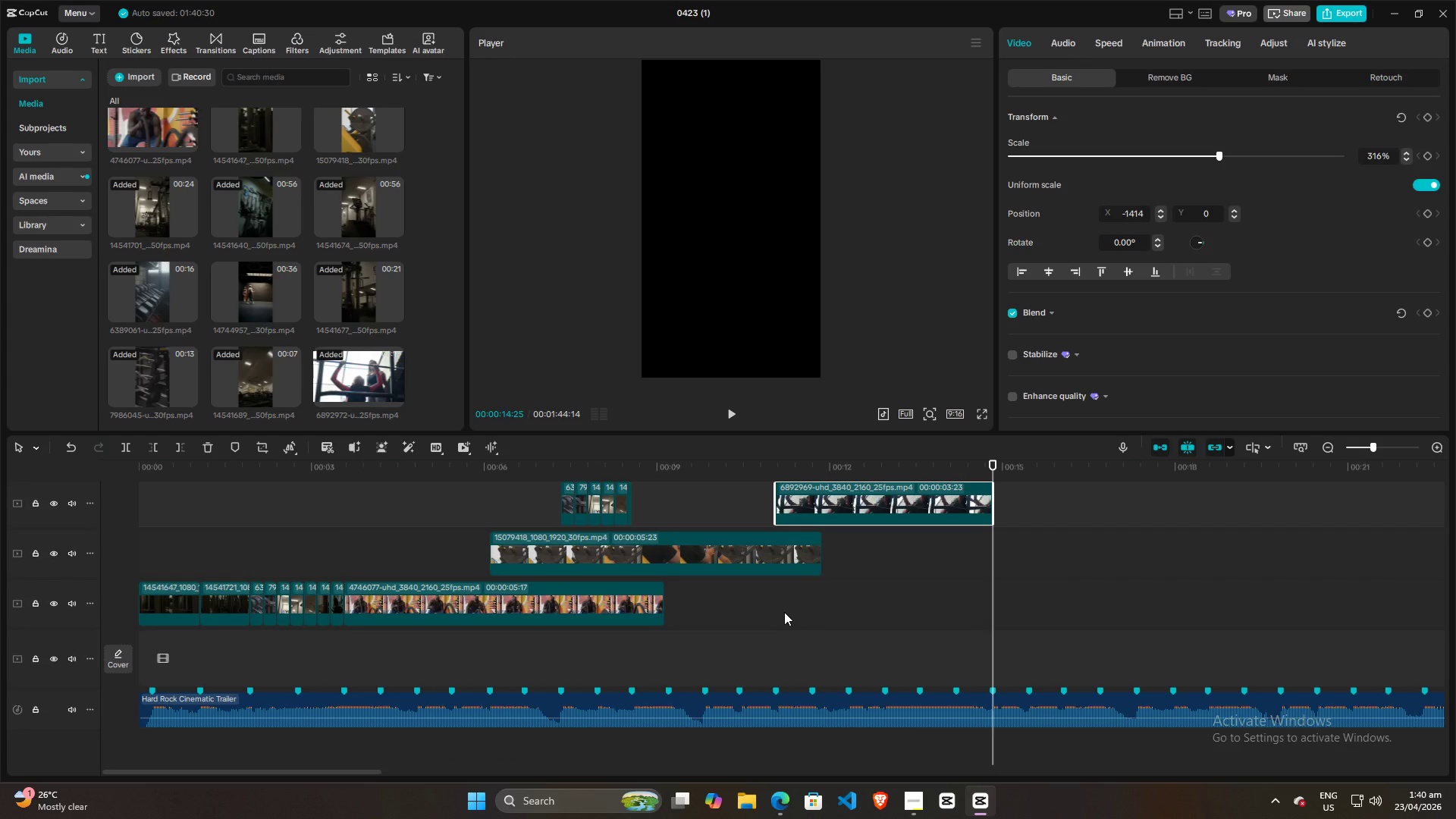 
left_click([466, 539])
 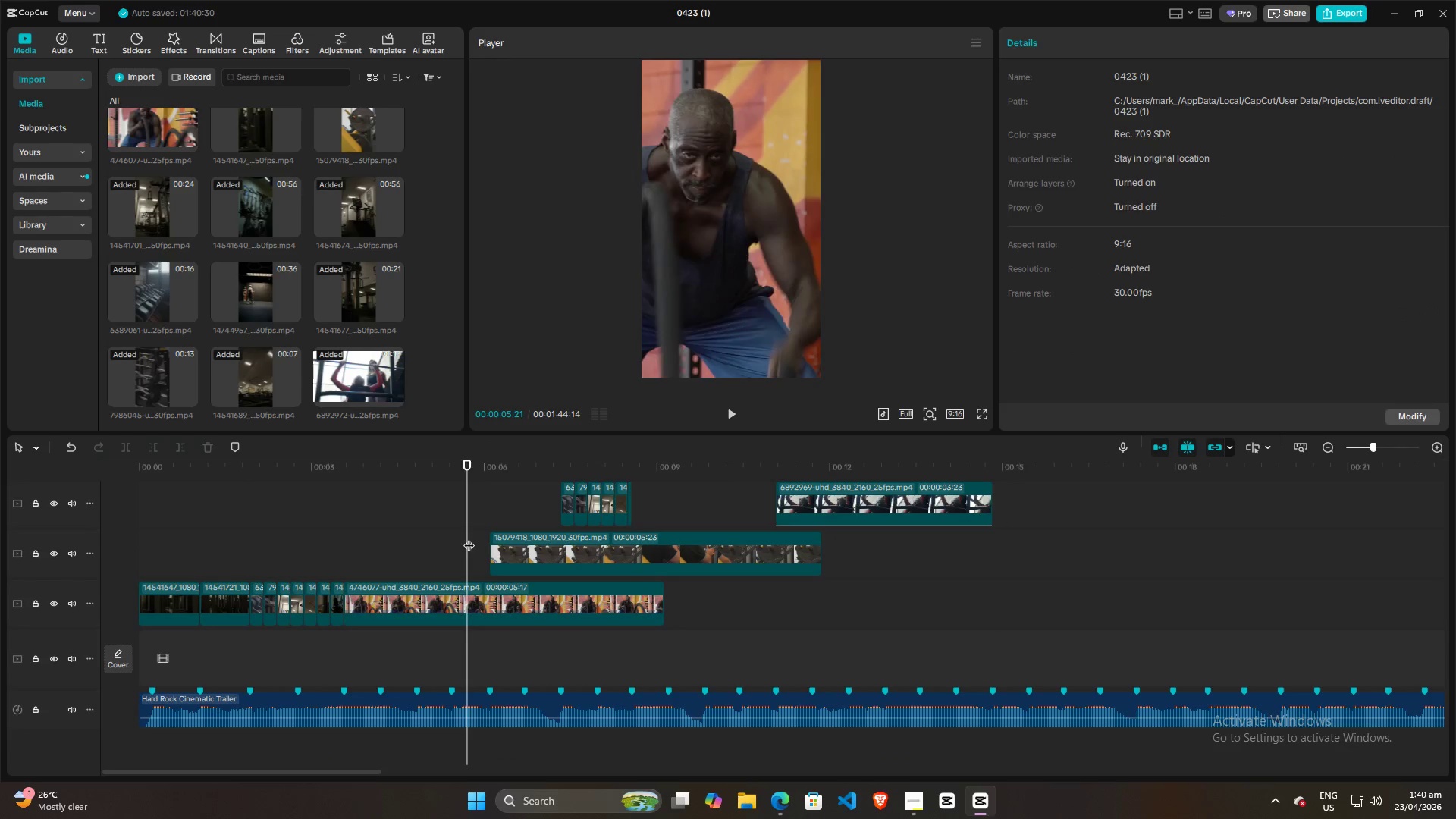 
left_click_drag(start_coordinate=[469, 538], to_coordinate=[492, 540])
 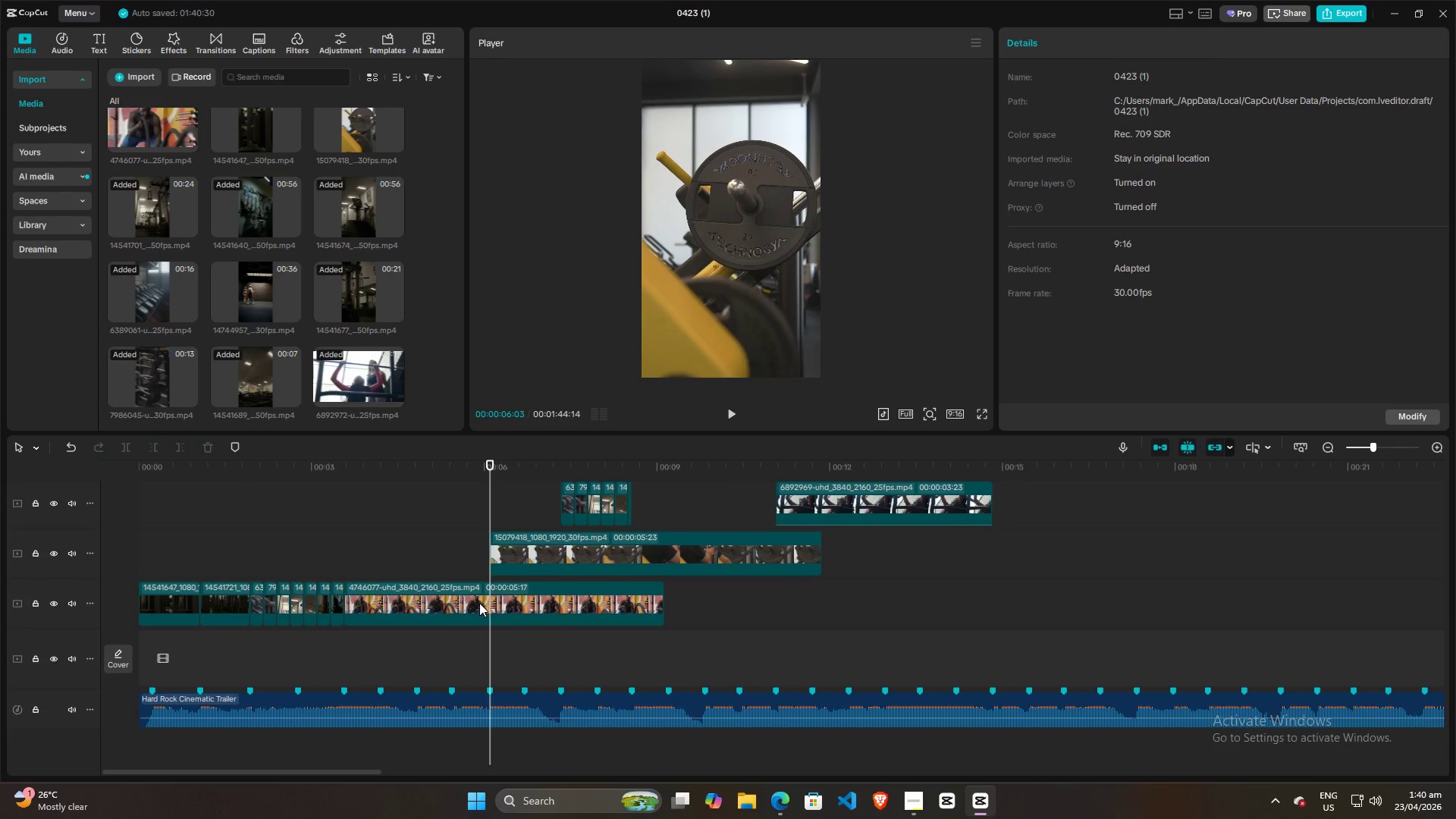 
left_click([479, 603])
 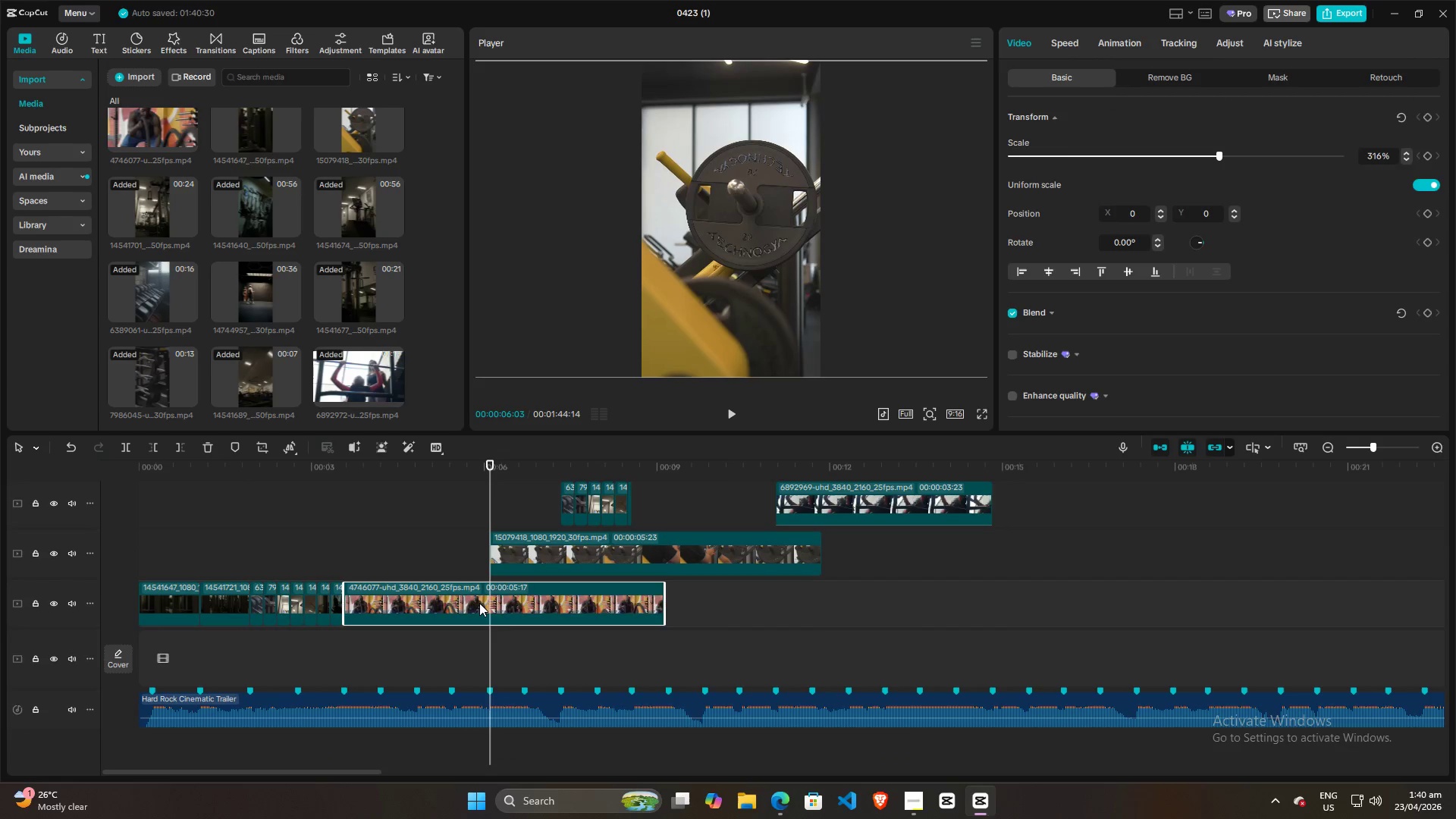 
key(W)
 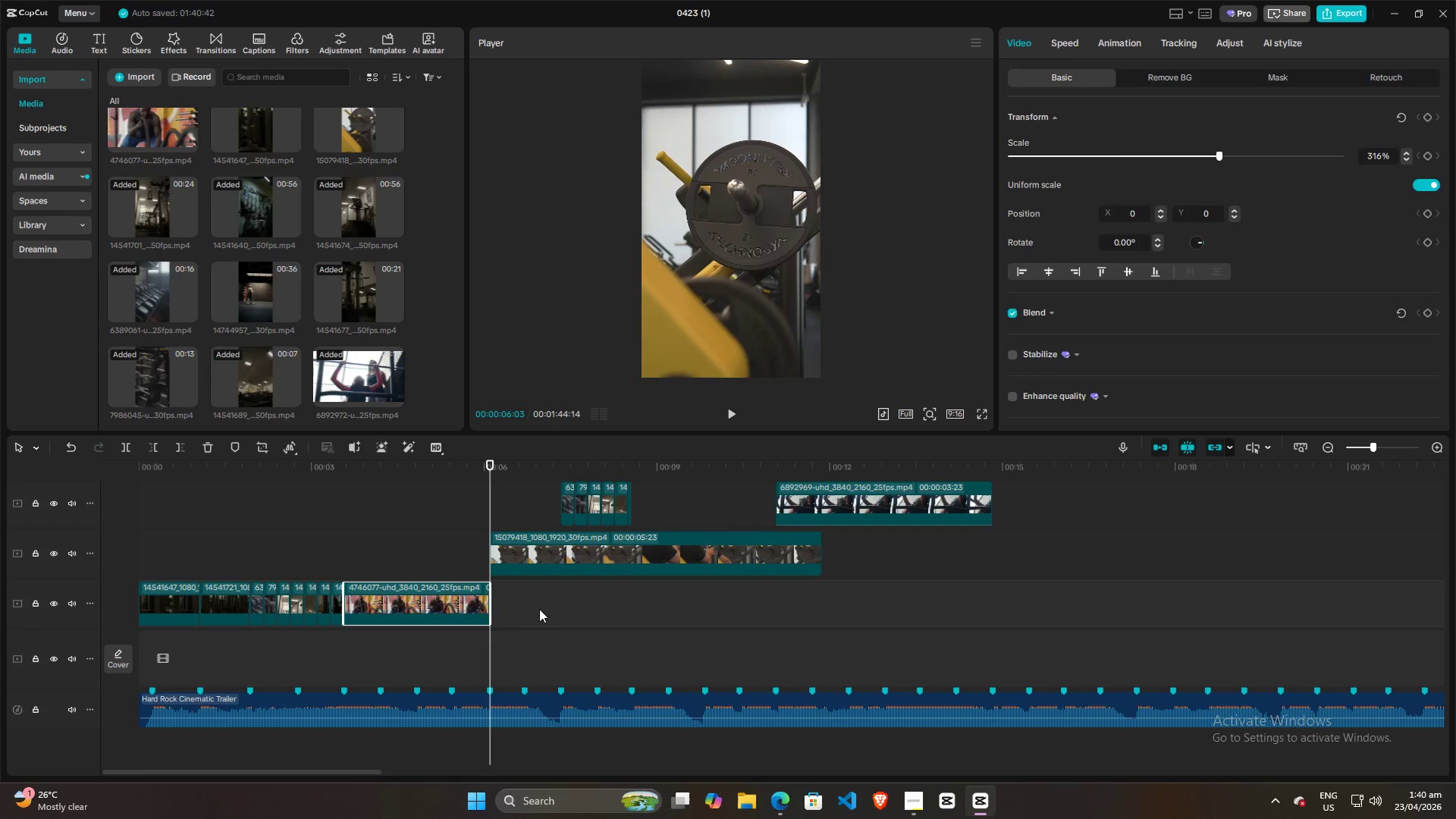 
left_click_drag(start_coordinate=[538, 610], to_coordinate=[1051, 474])
 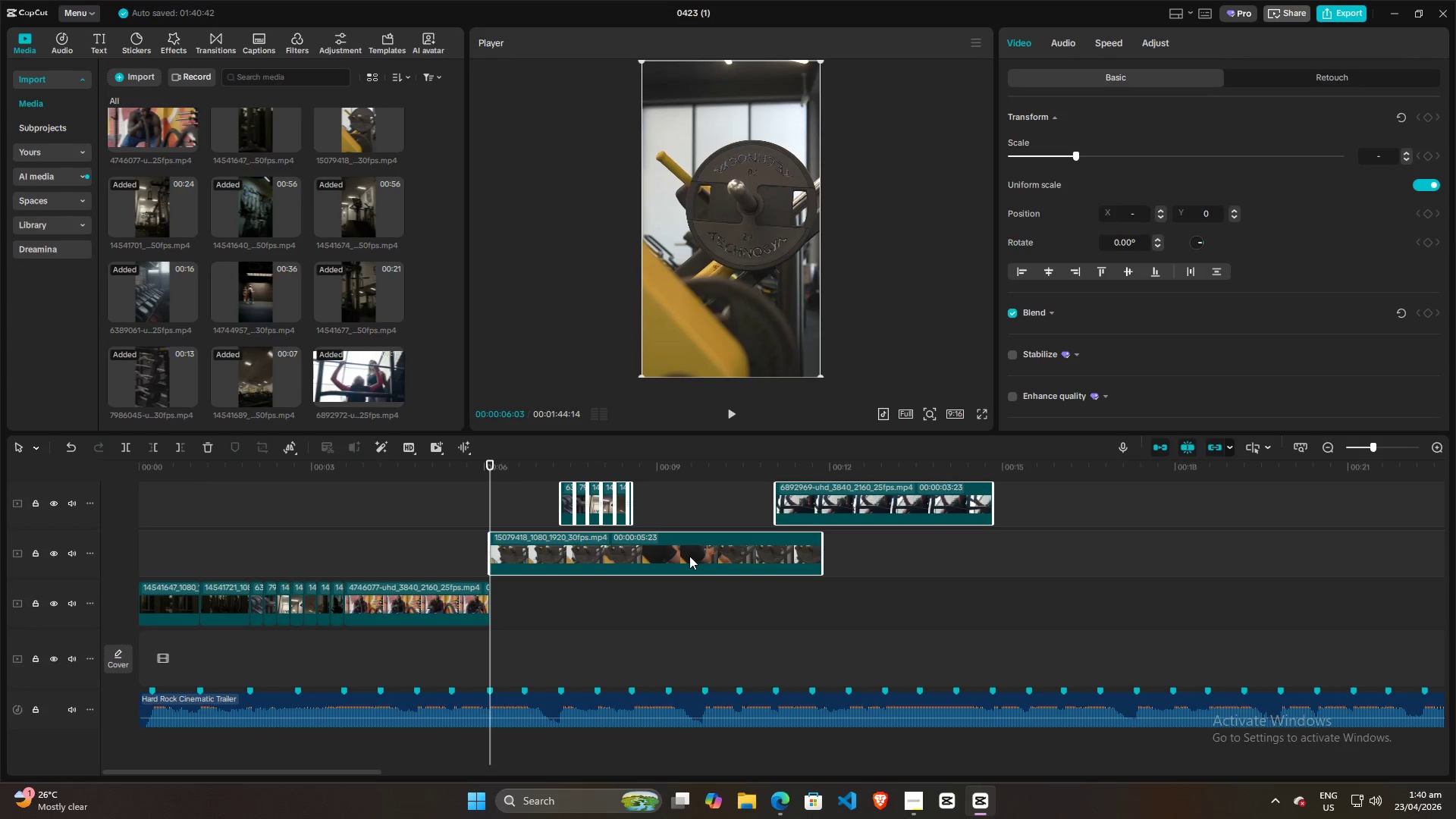 
left_click_drag(start_coordinate=[687, 556], to_coordinate=[689, 607])
 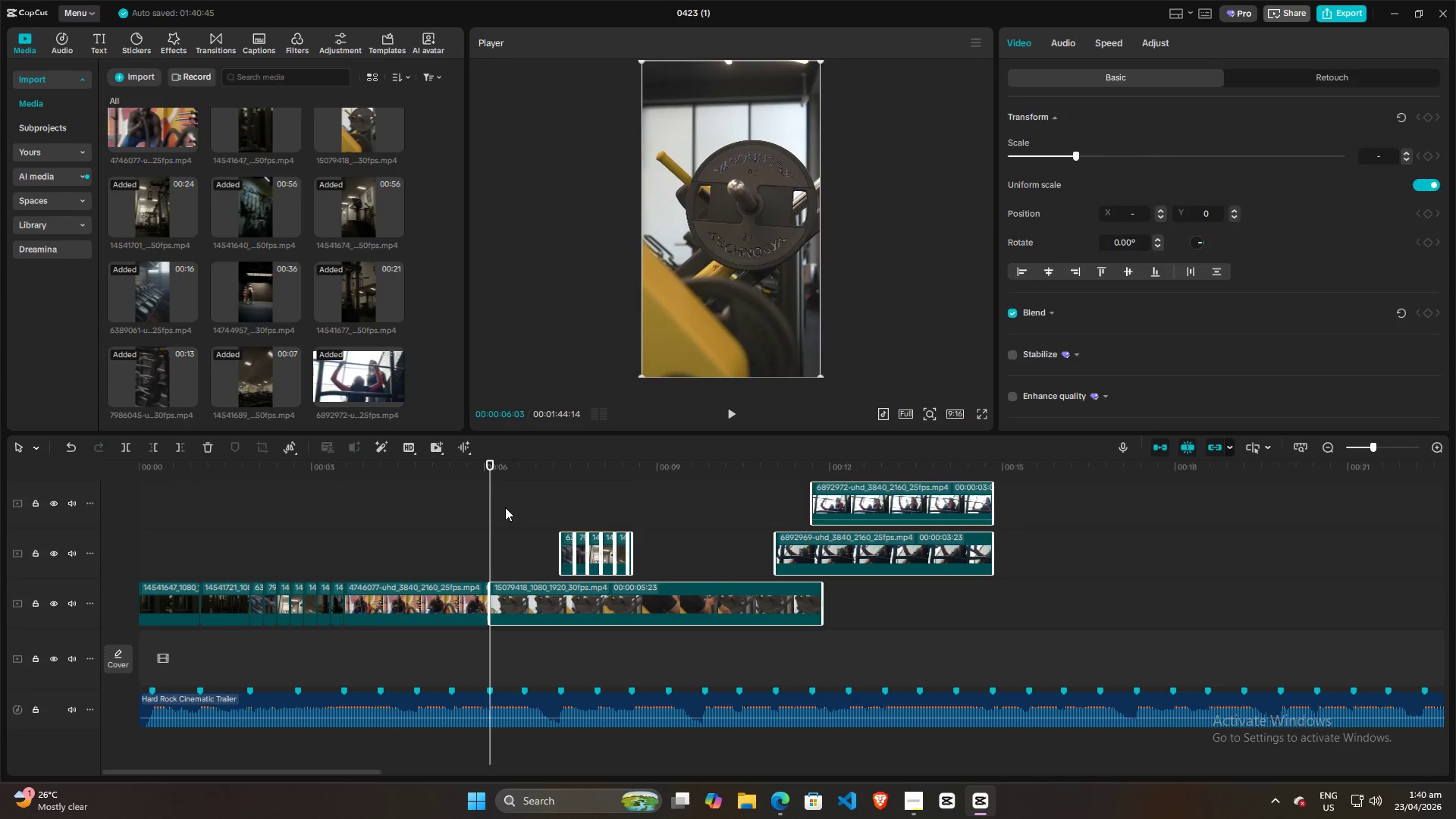 
left_click([505, 507])
 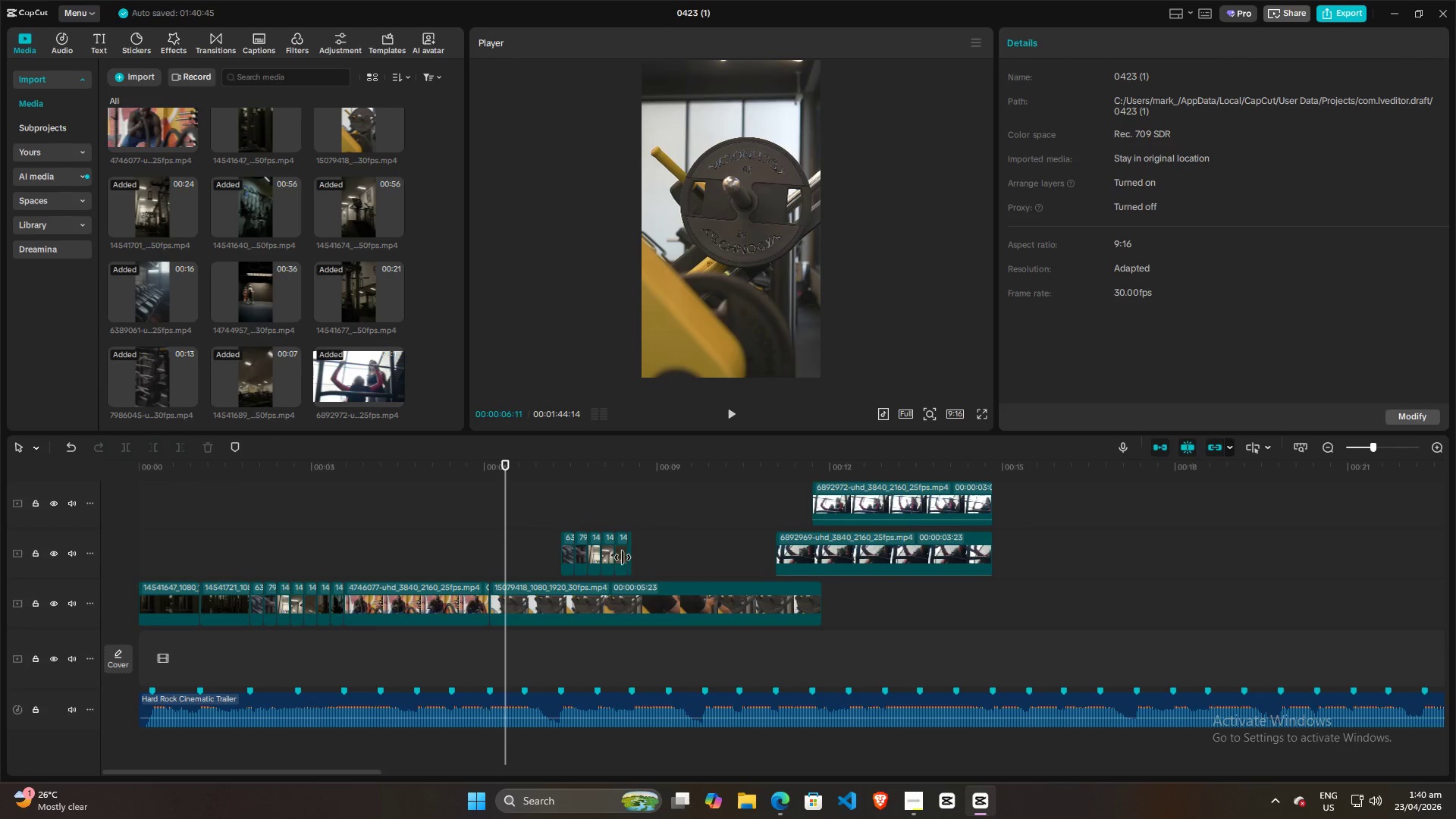 
key(Space)
 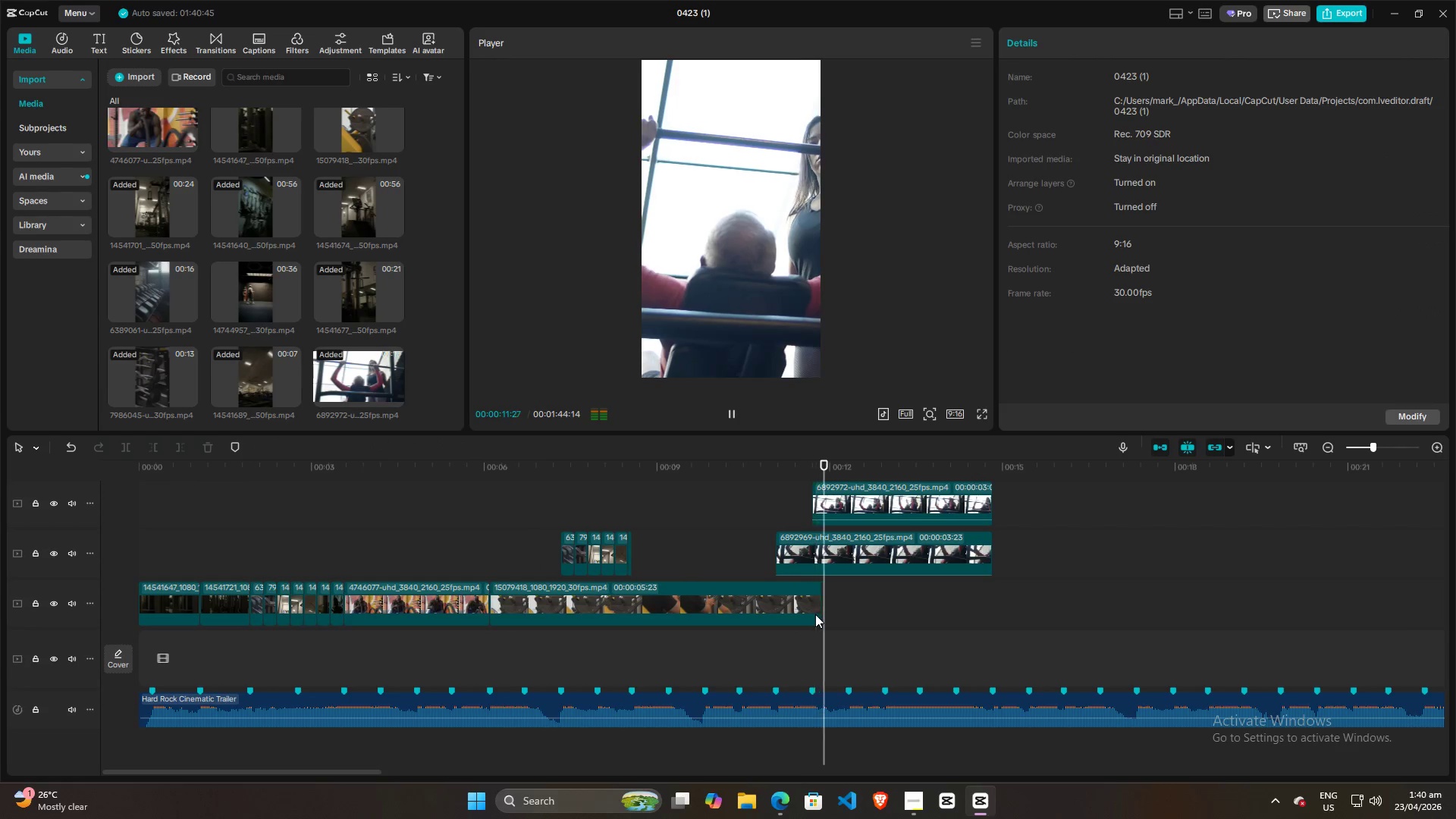 
wait(7.47)
 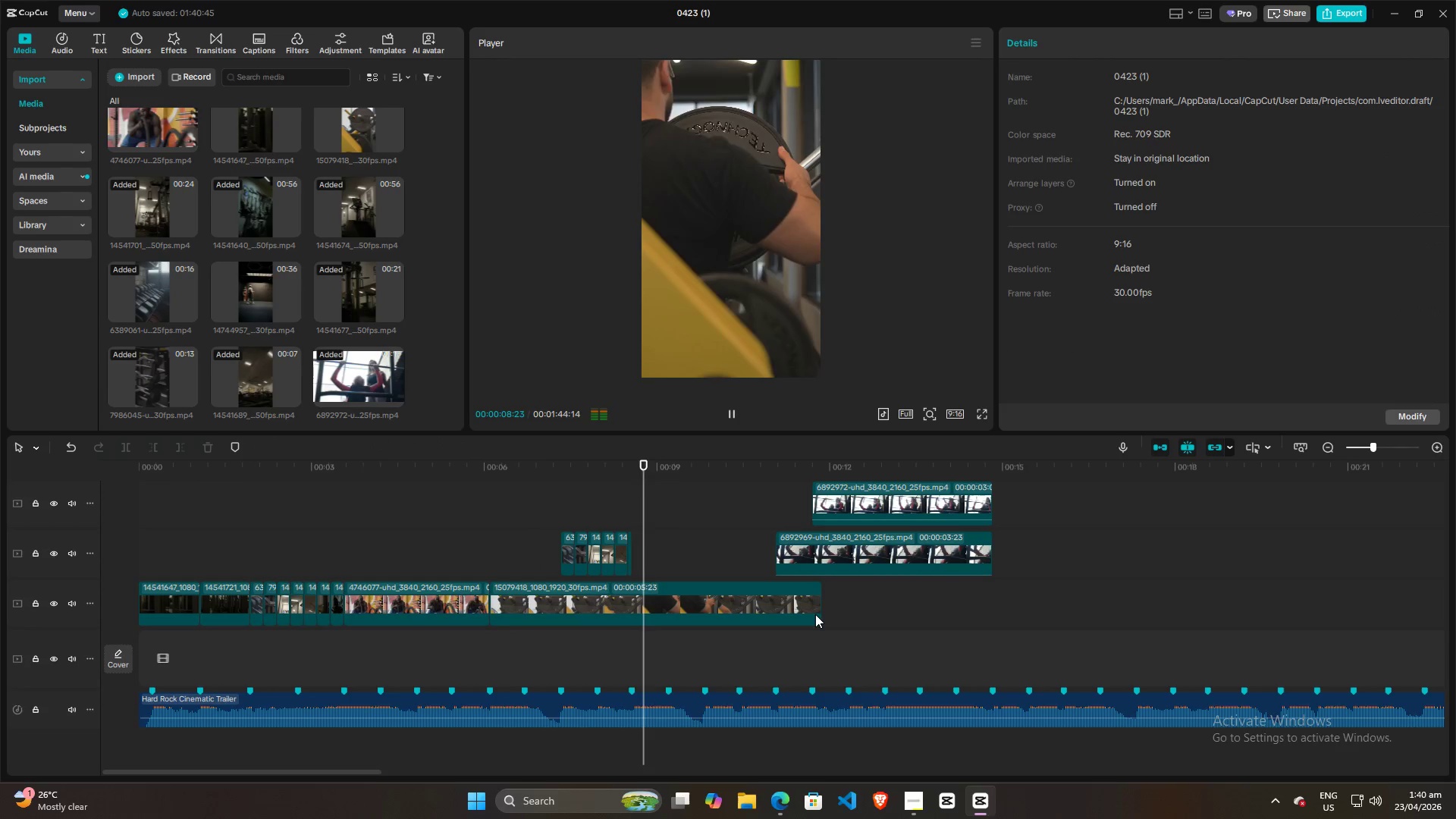 
key(Space)
 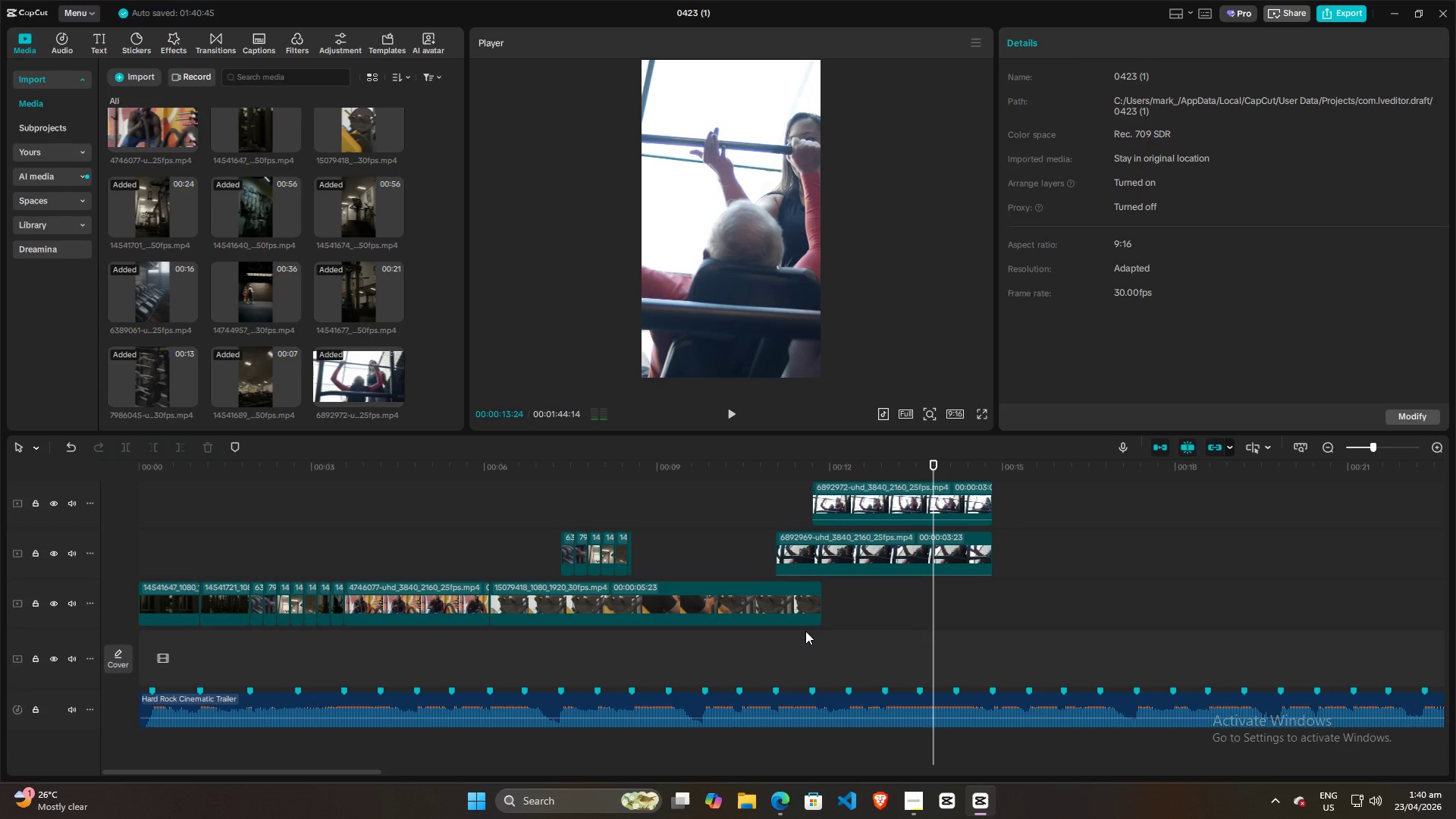 
left_click([798, 649])
 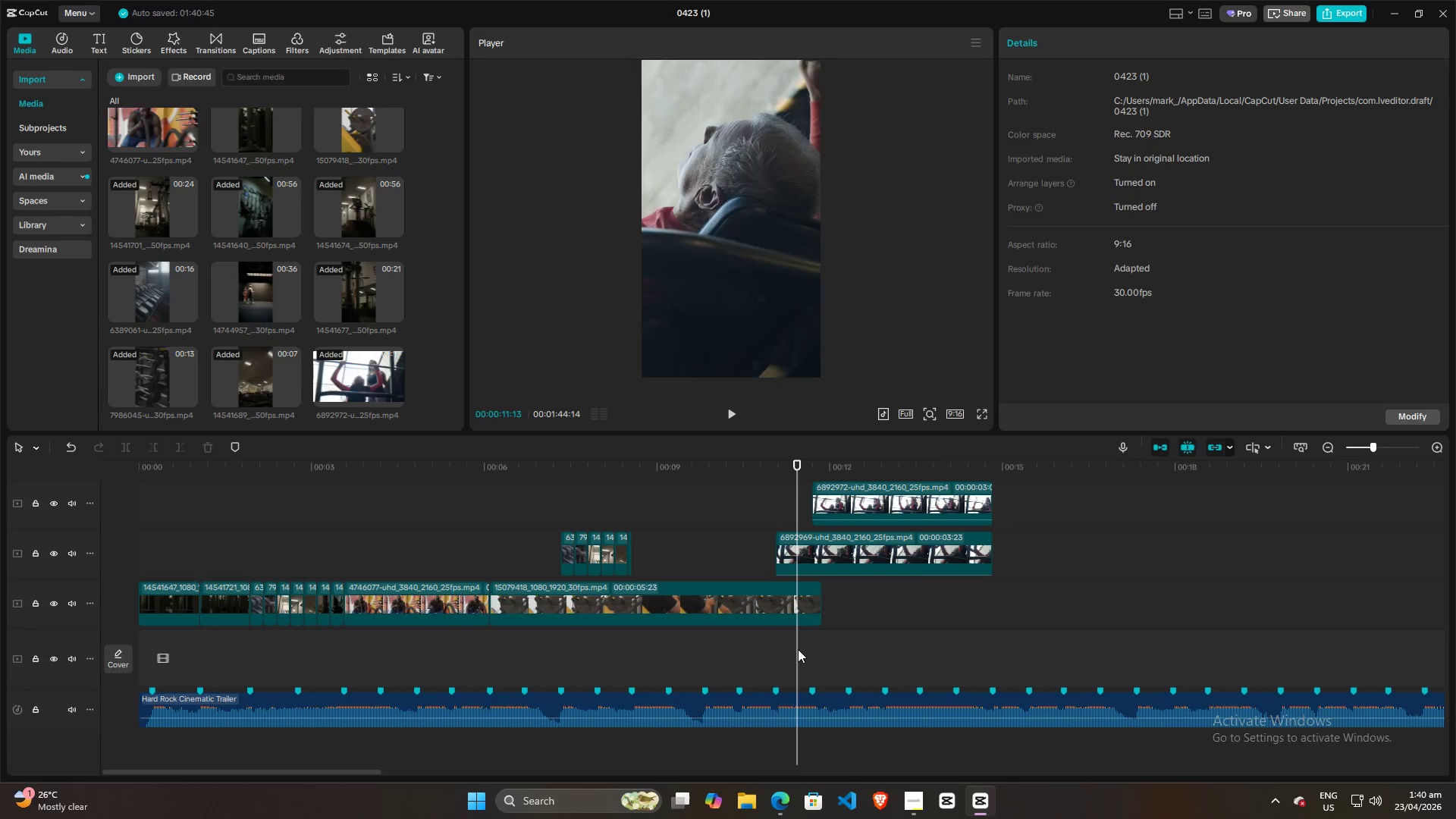 
key(Space)
 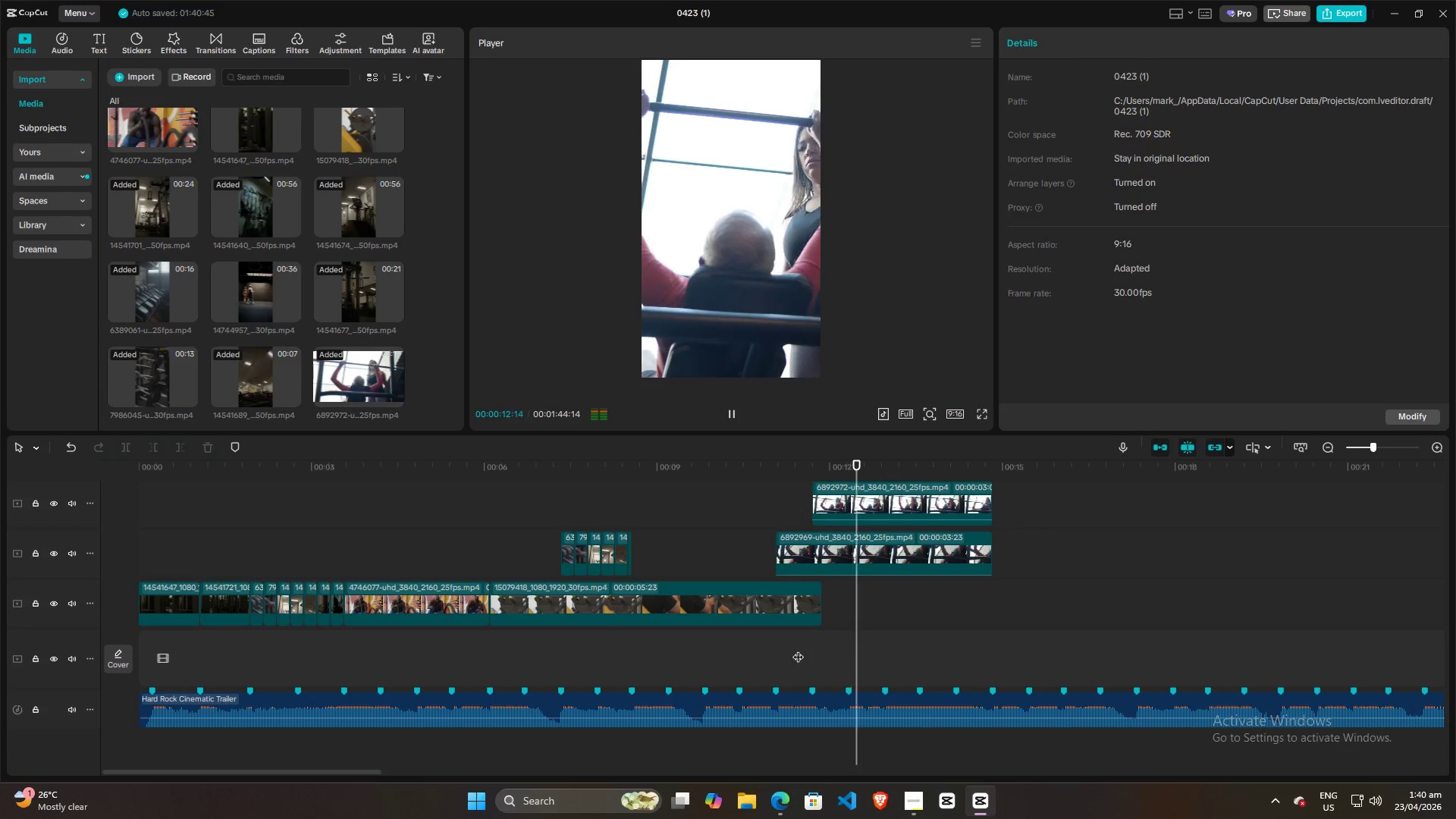 
key(Space)
 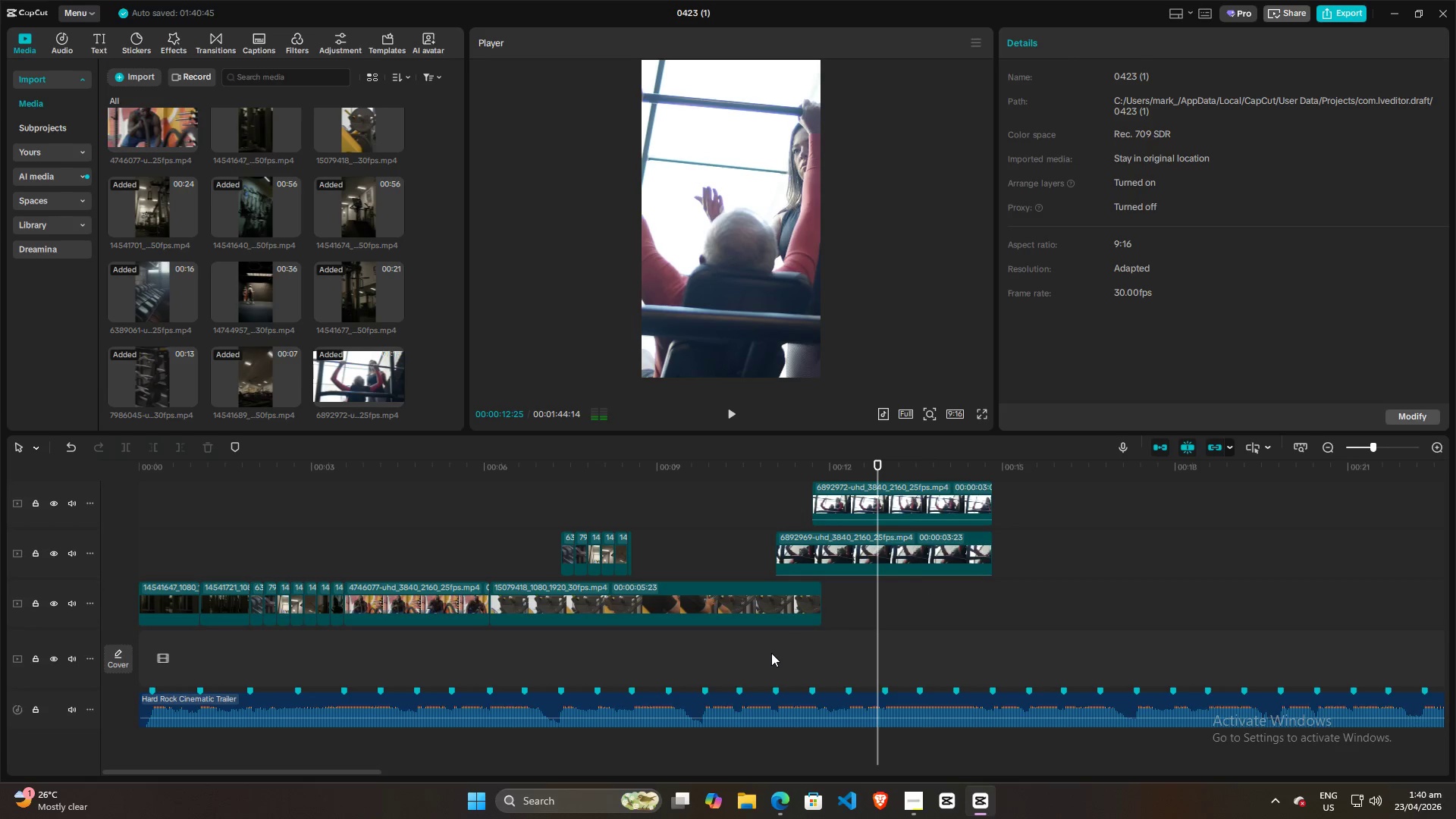 
left_click([771, 653])
 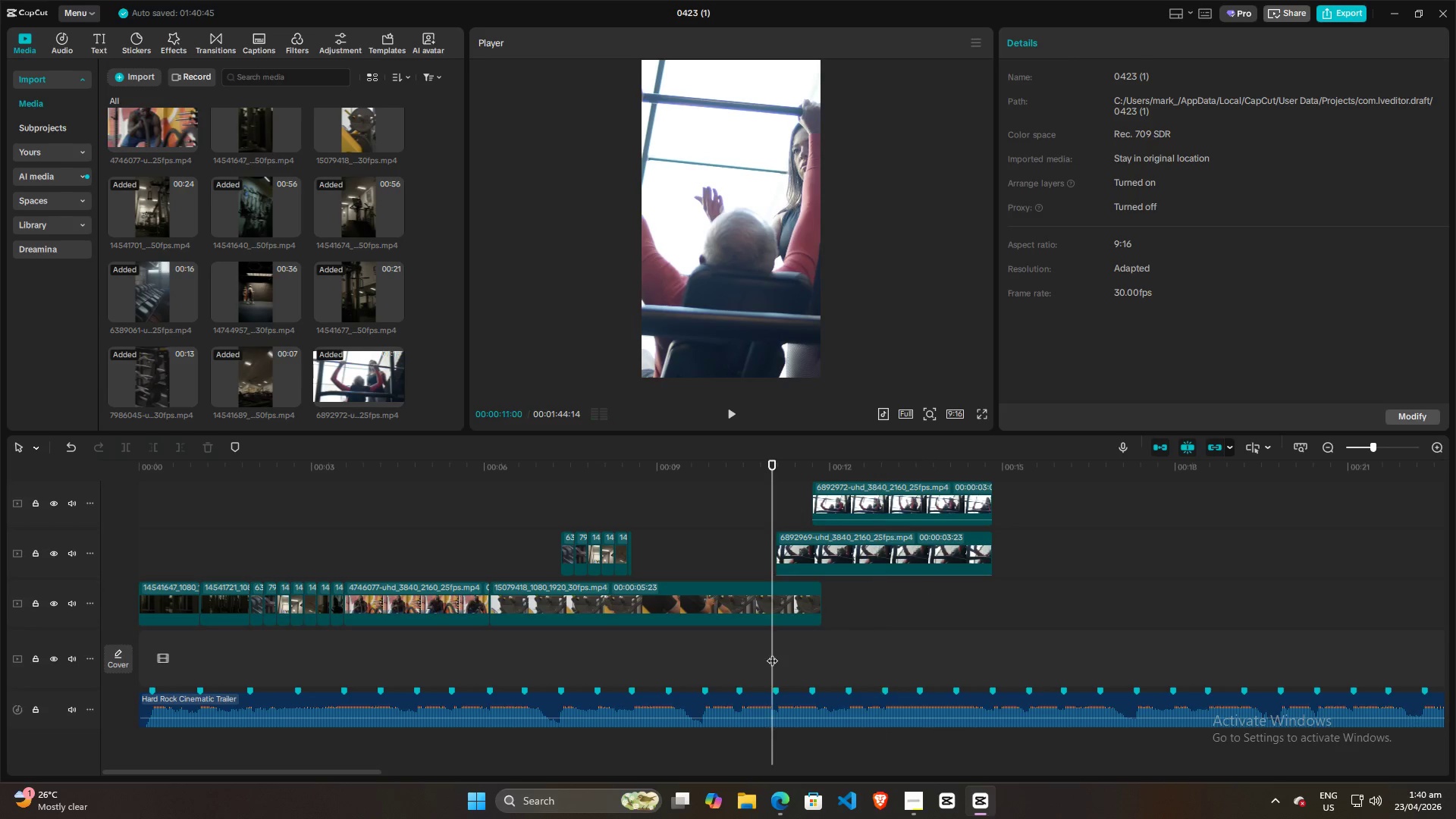 
key(Space)
 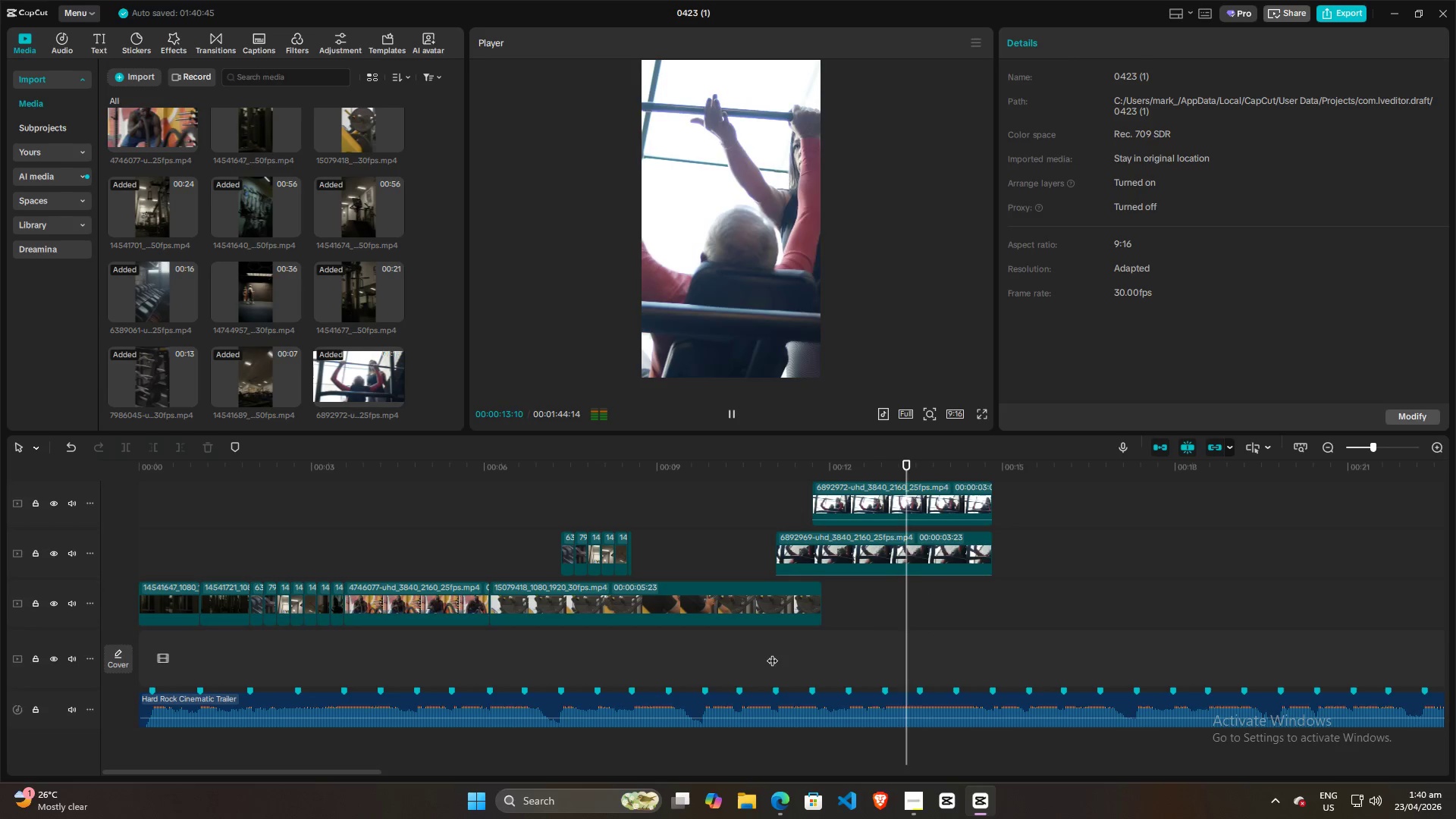 
key(Space)
 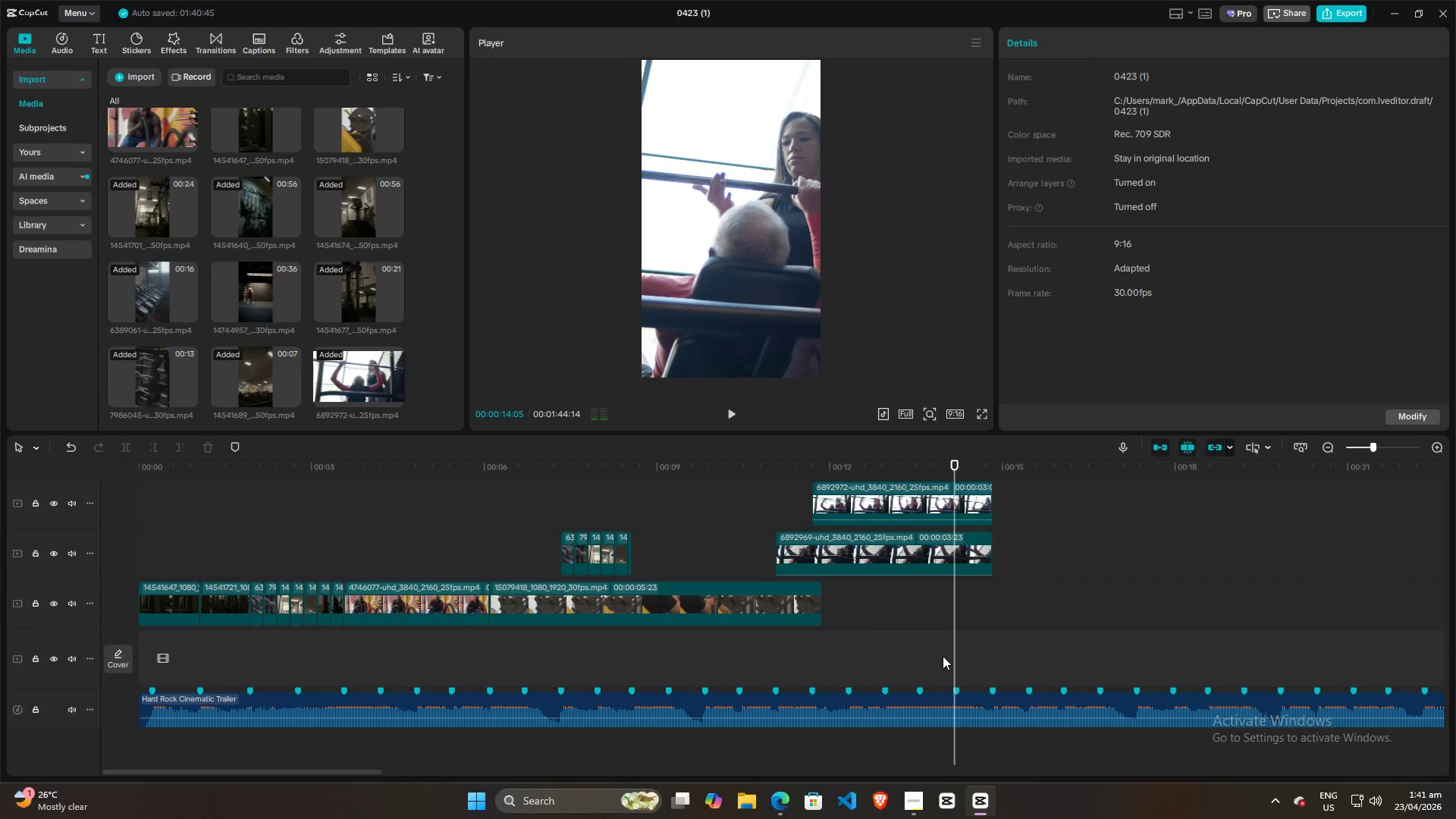 
key(Space)
 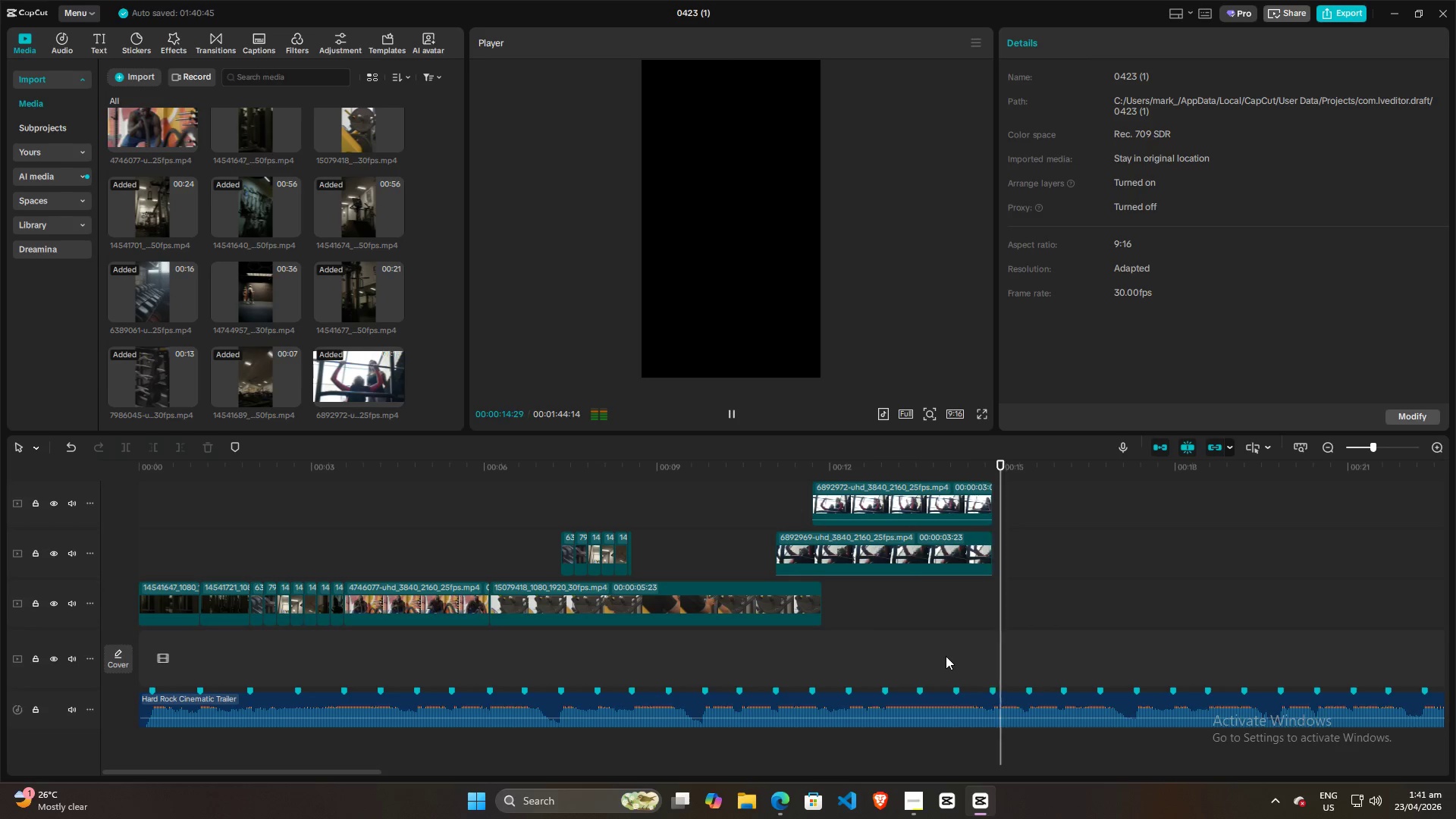 
key(Space)
 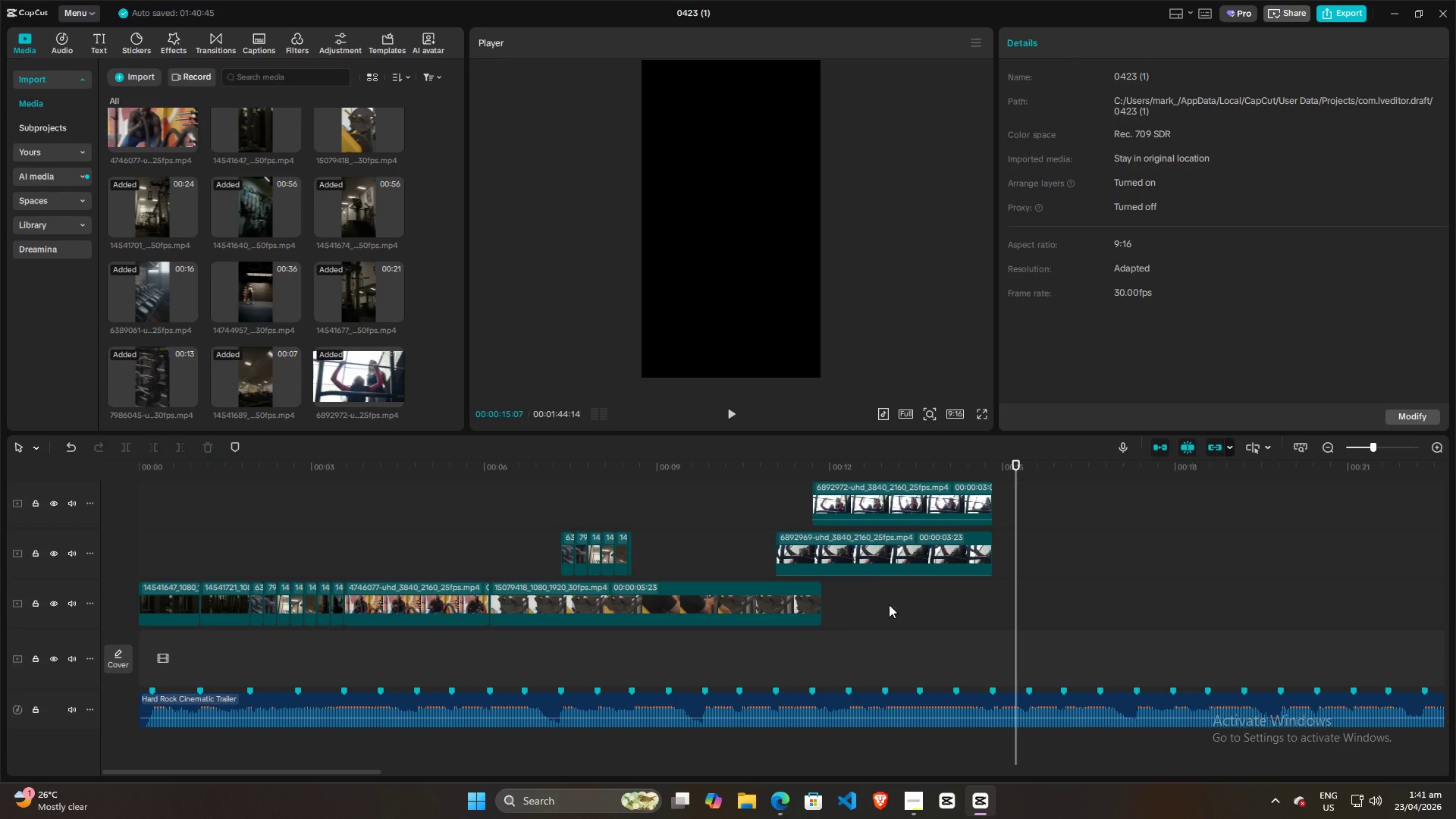 
left_click([789, 488])
 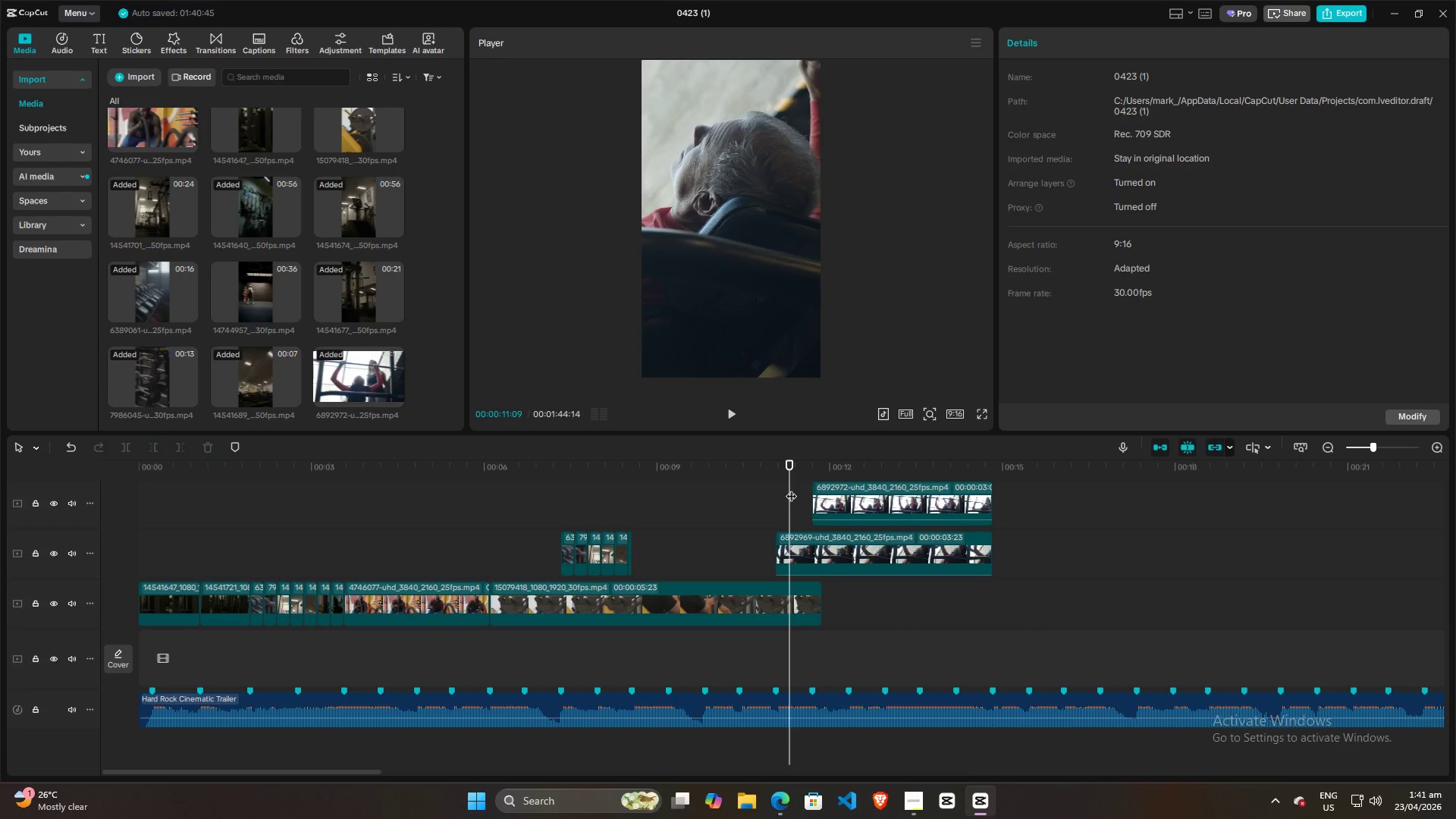 
left_click_drag(start_coordinate=[792, 488], to_coordinate=[814, 488])
 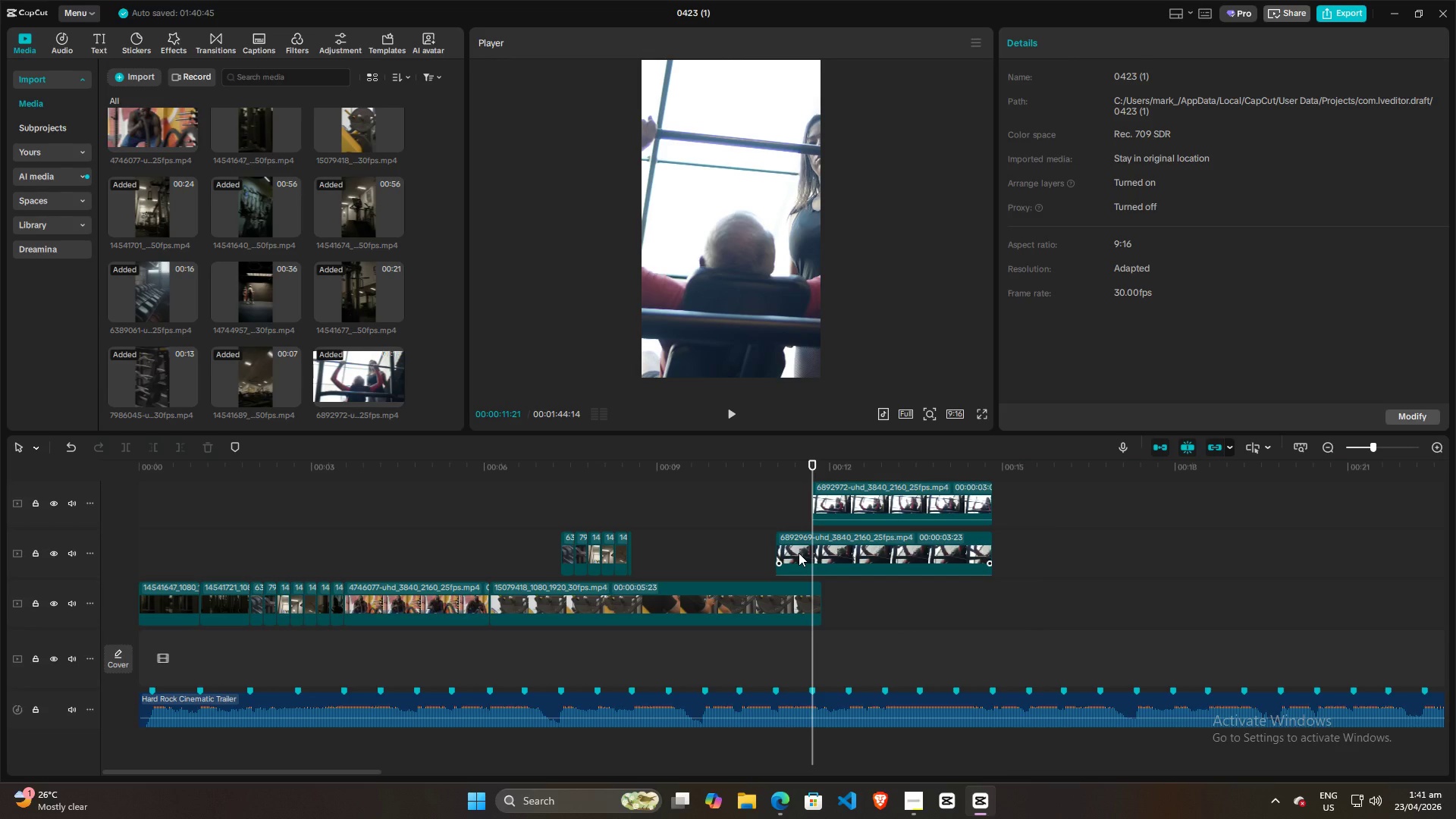 
left_click([799, 553])
 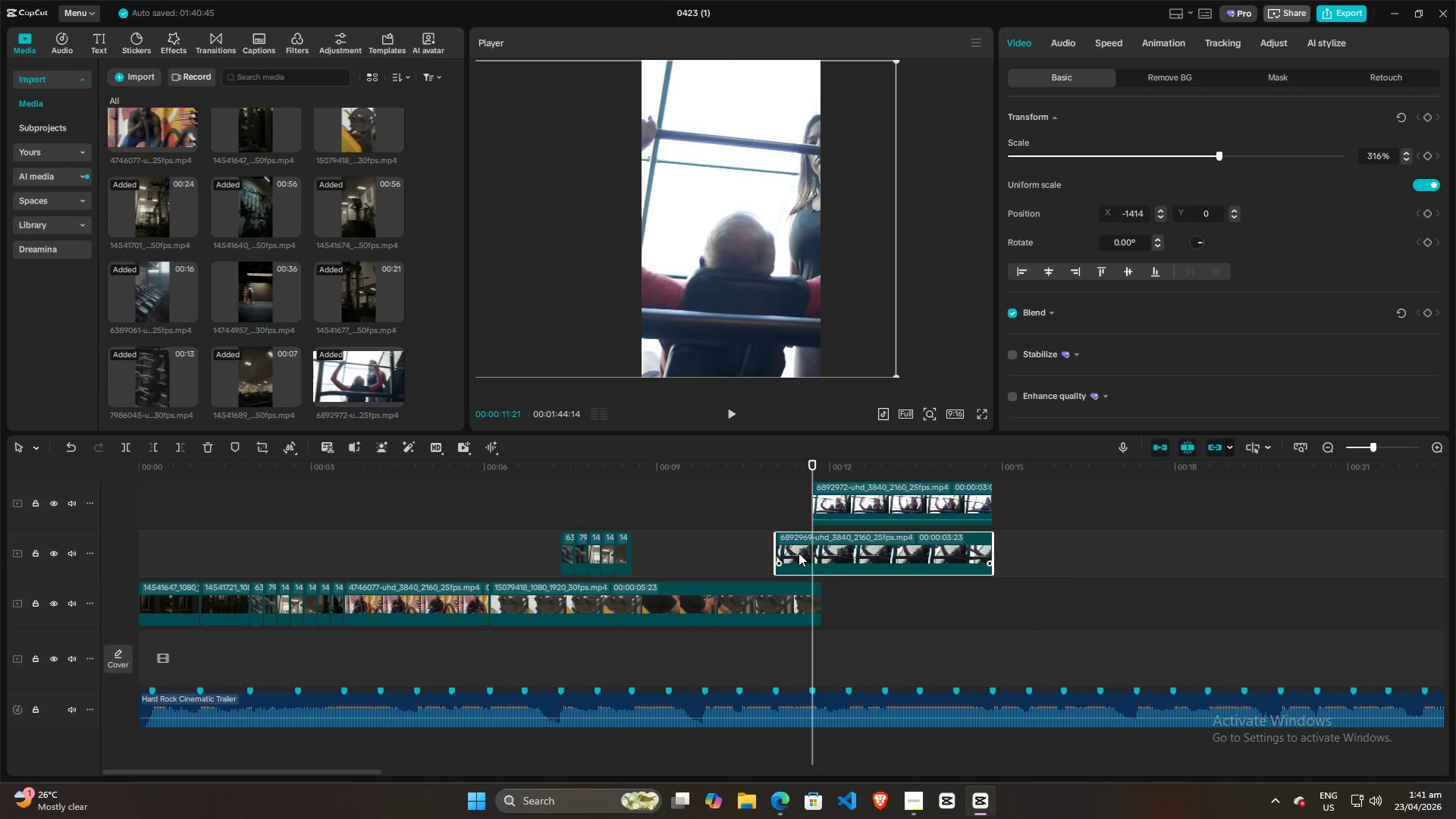 
key(W)
 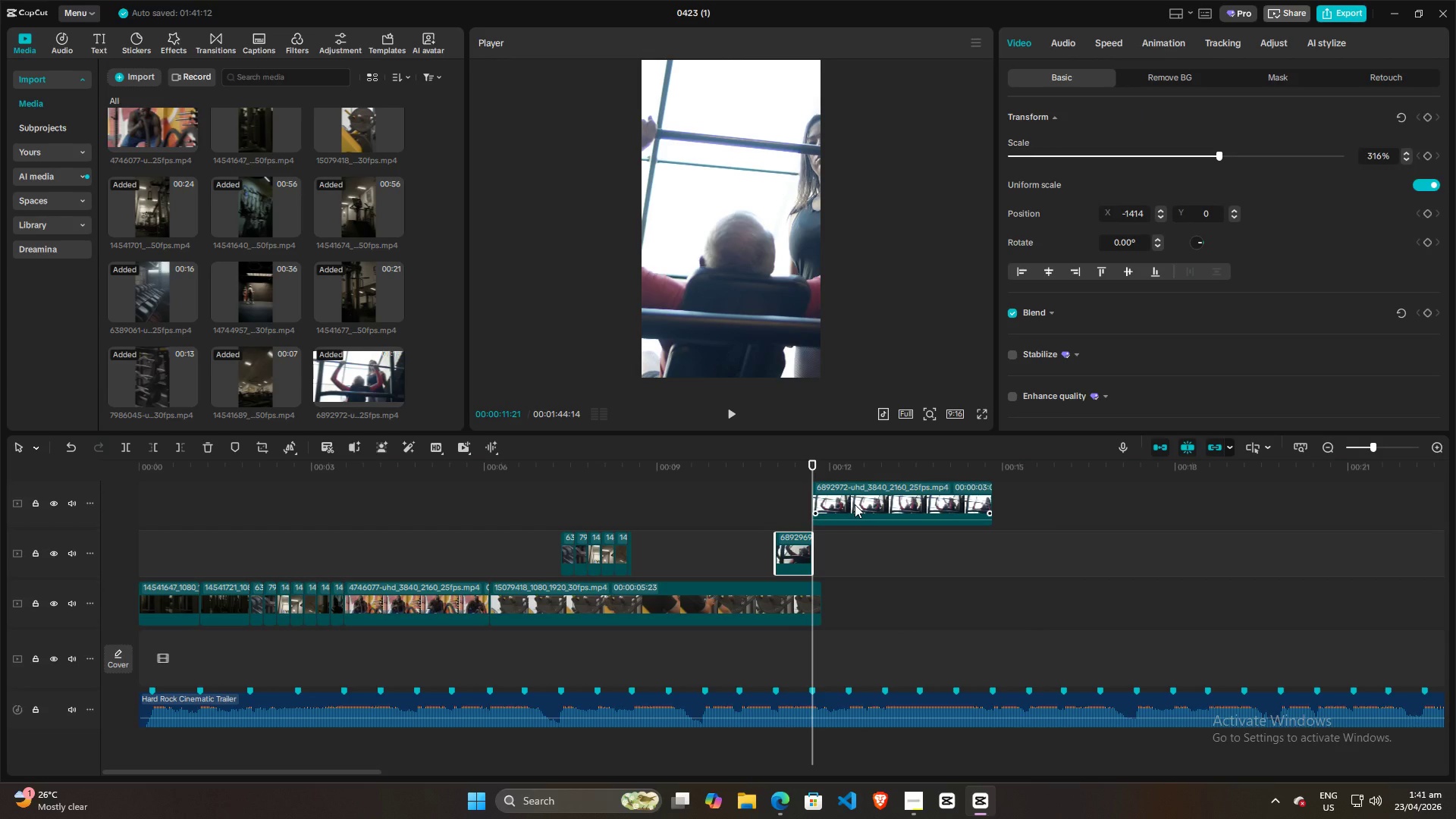 
left_click([855, 504])
 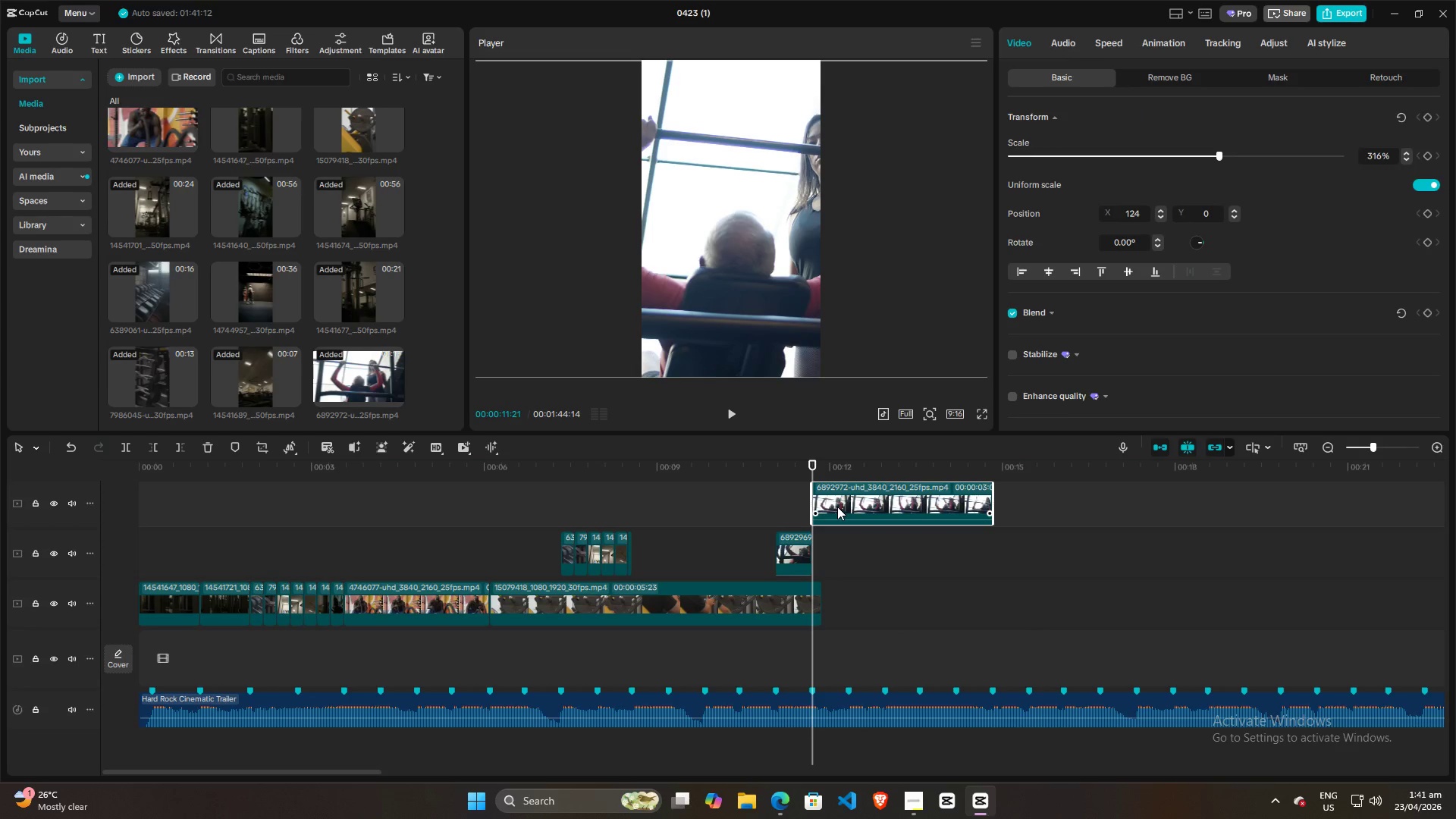 
left_click_drag(start_coordinate=[837, 507], to_coordinate=[836, 557])
 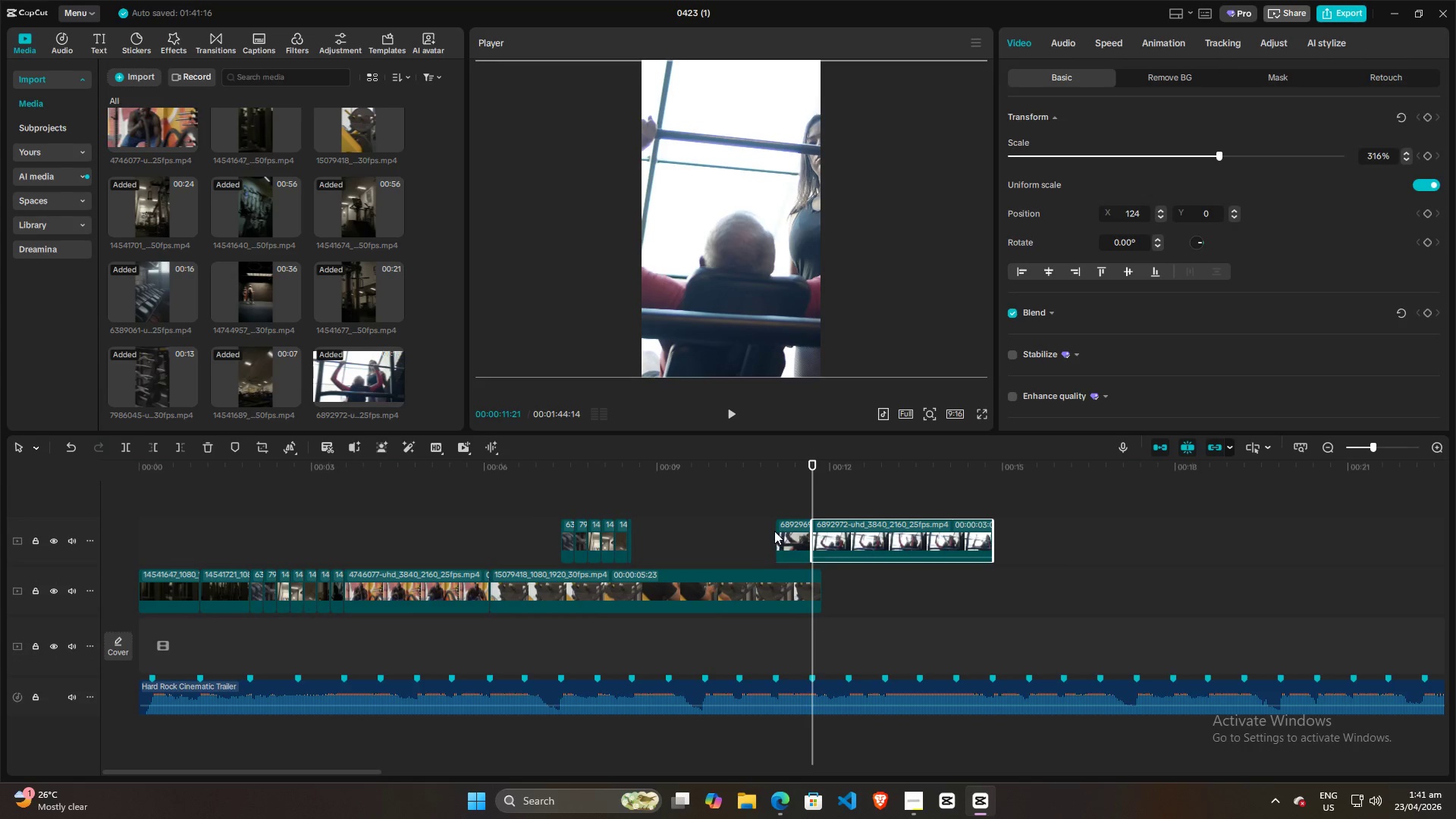 
left_click([773, 531])
 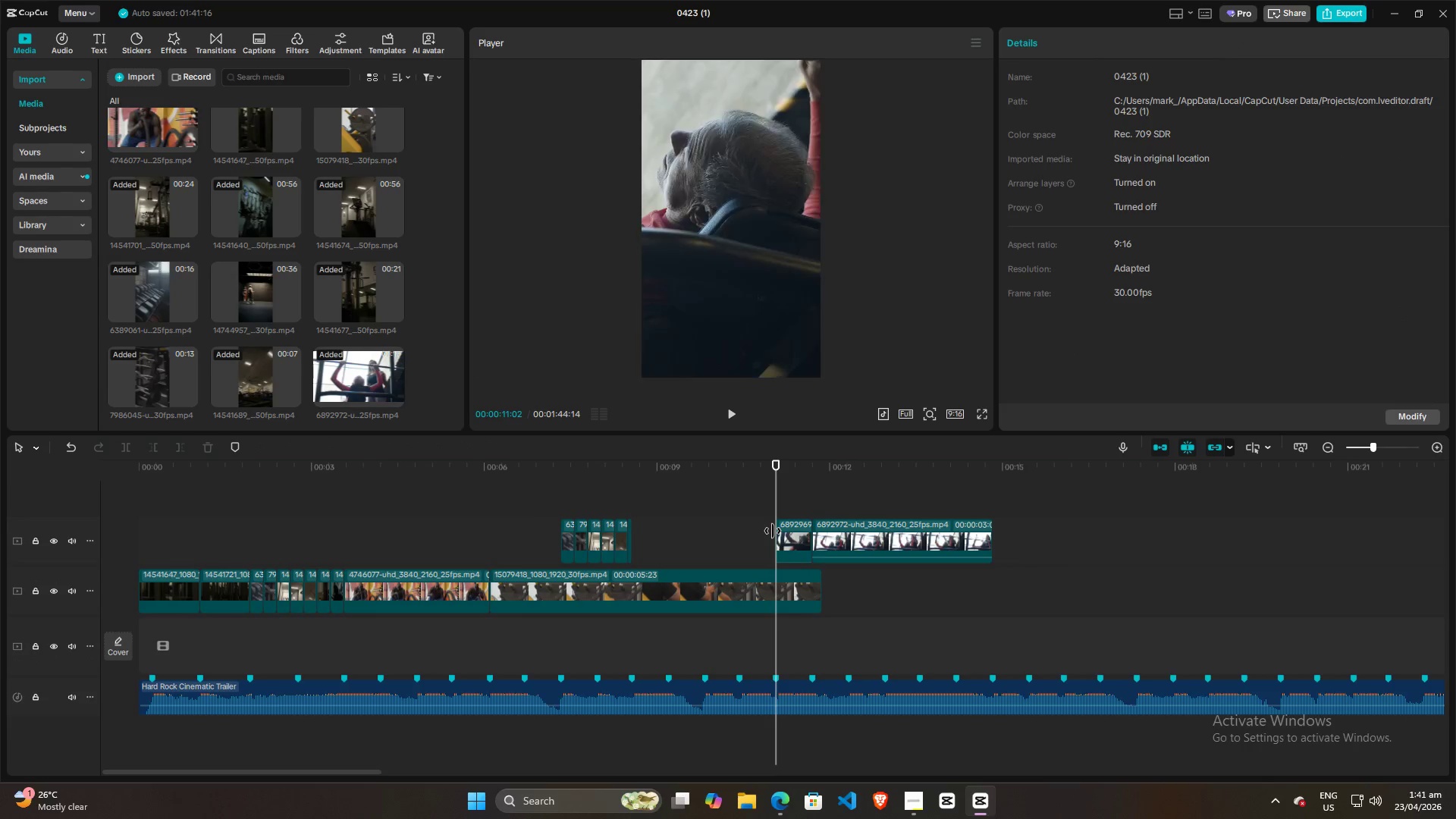 
key(Space)
 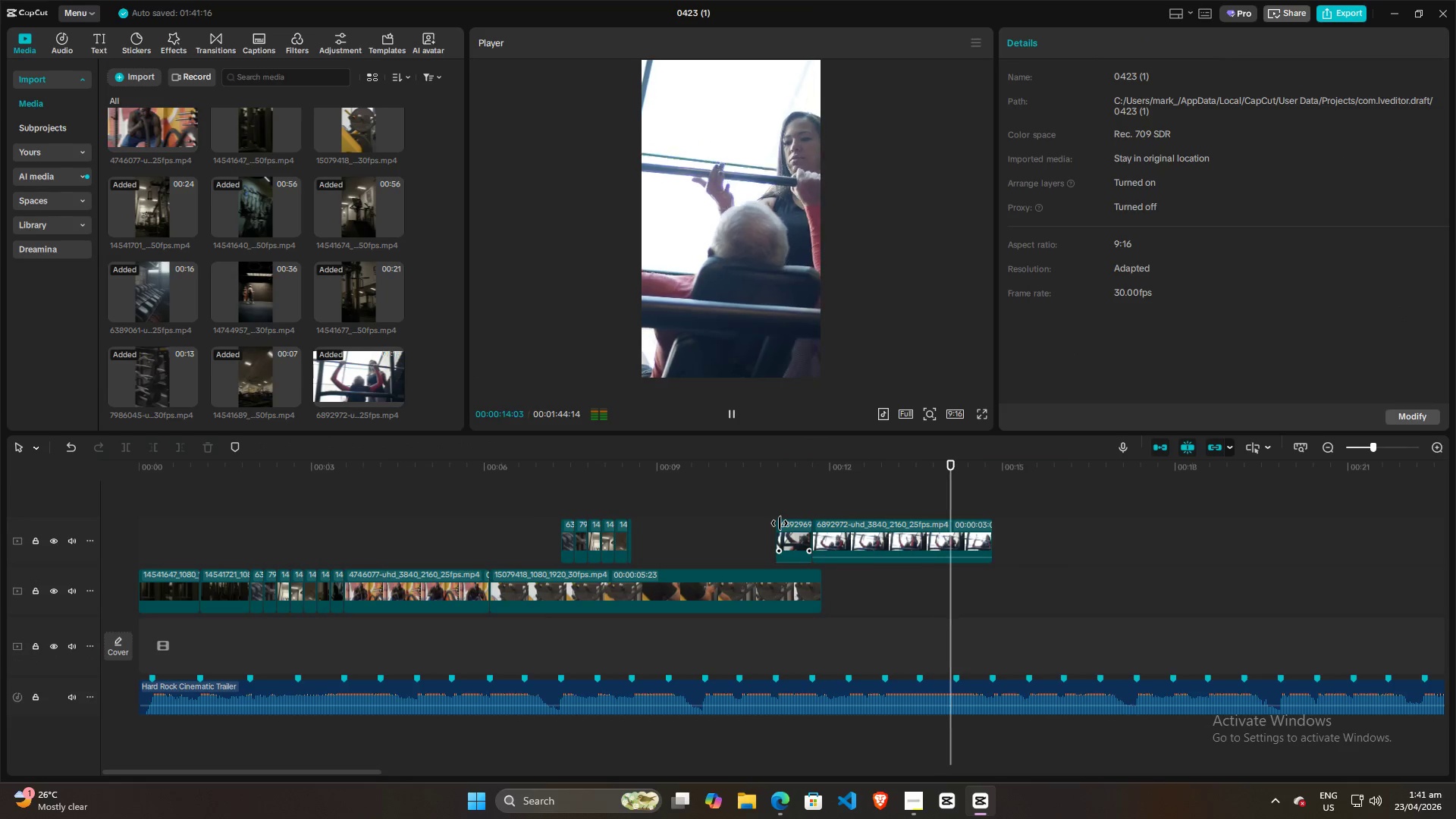 
key(Space)
 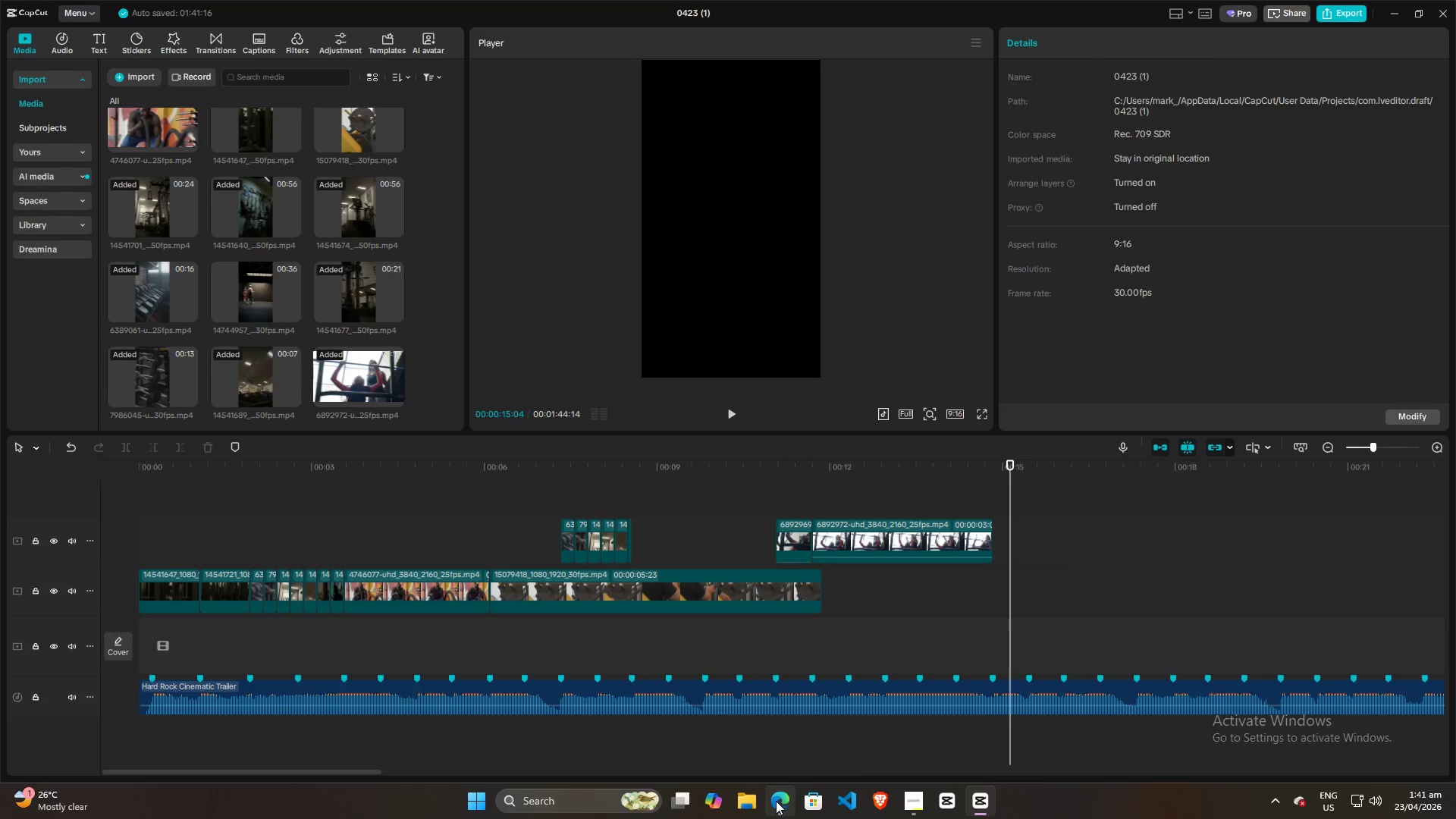 
left_click([776, 801])
 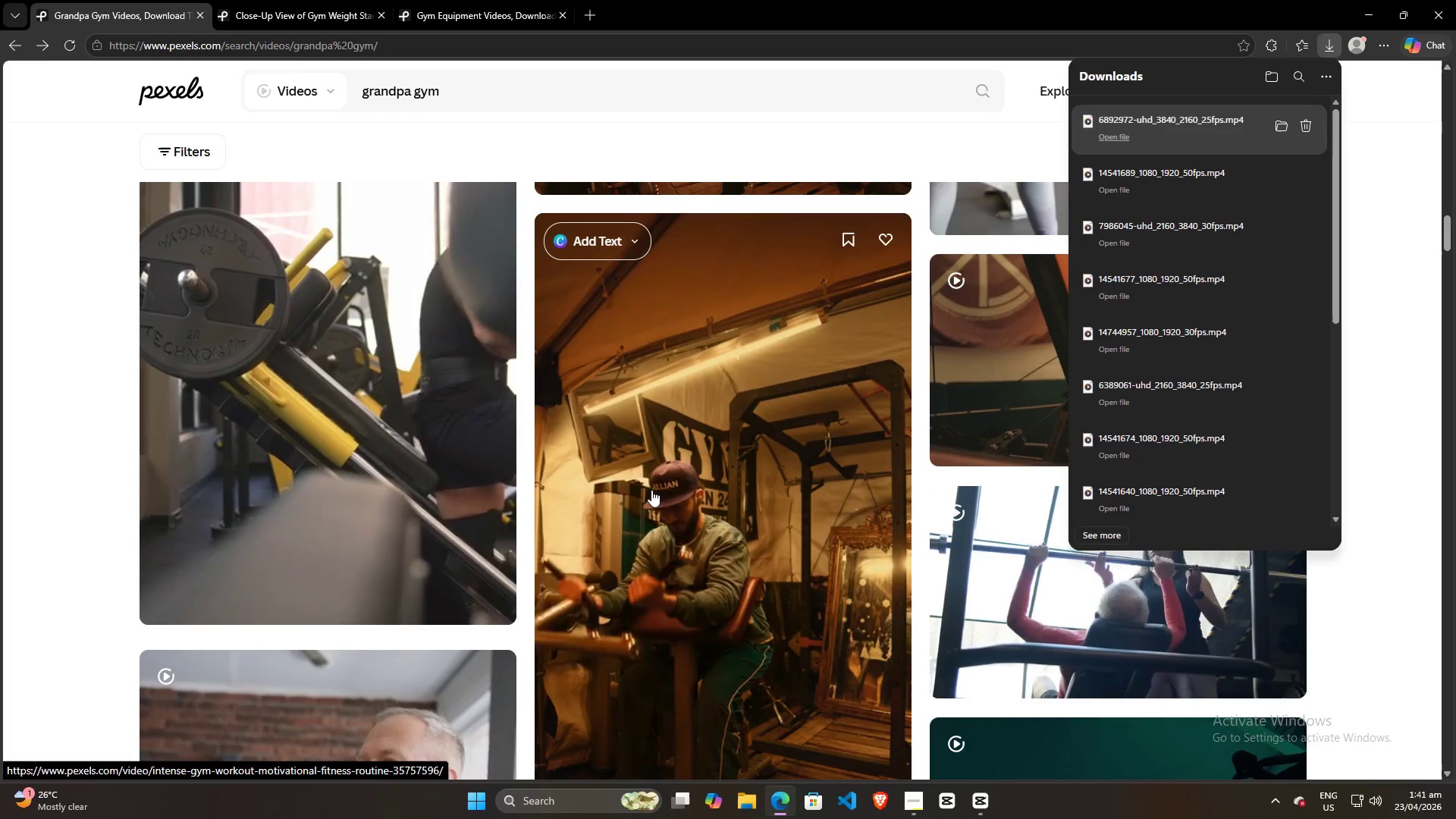 
scroll: coordinate [689, 496], scroll_direction: up, amount: 29.0
 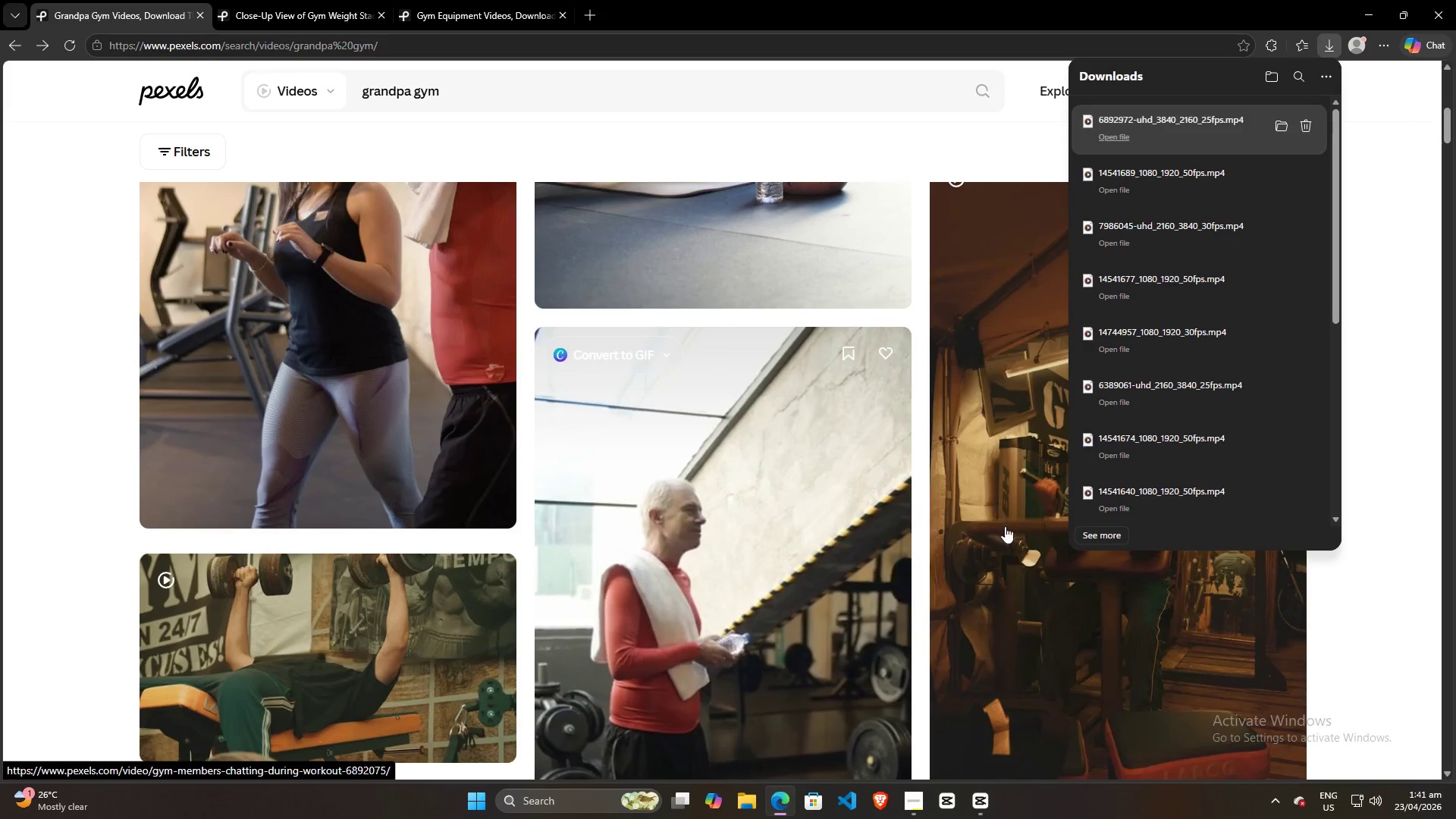 
left_click([1386, 567])
 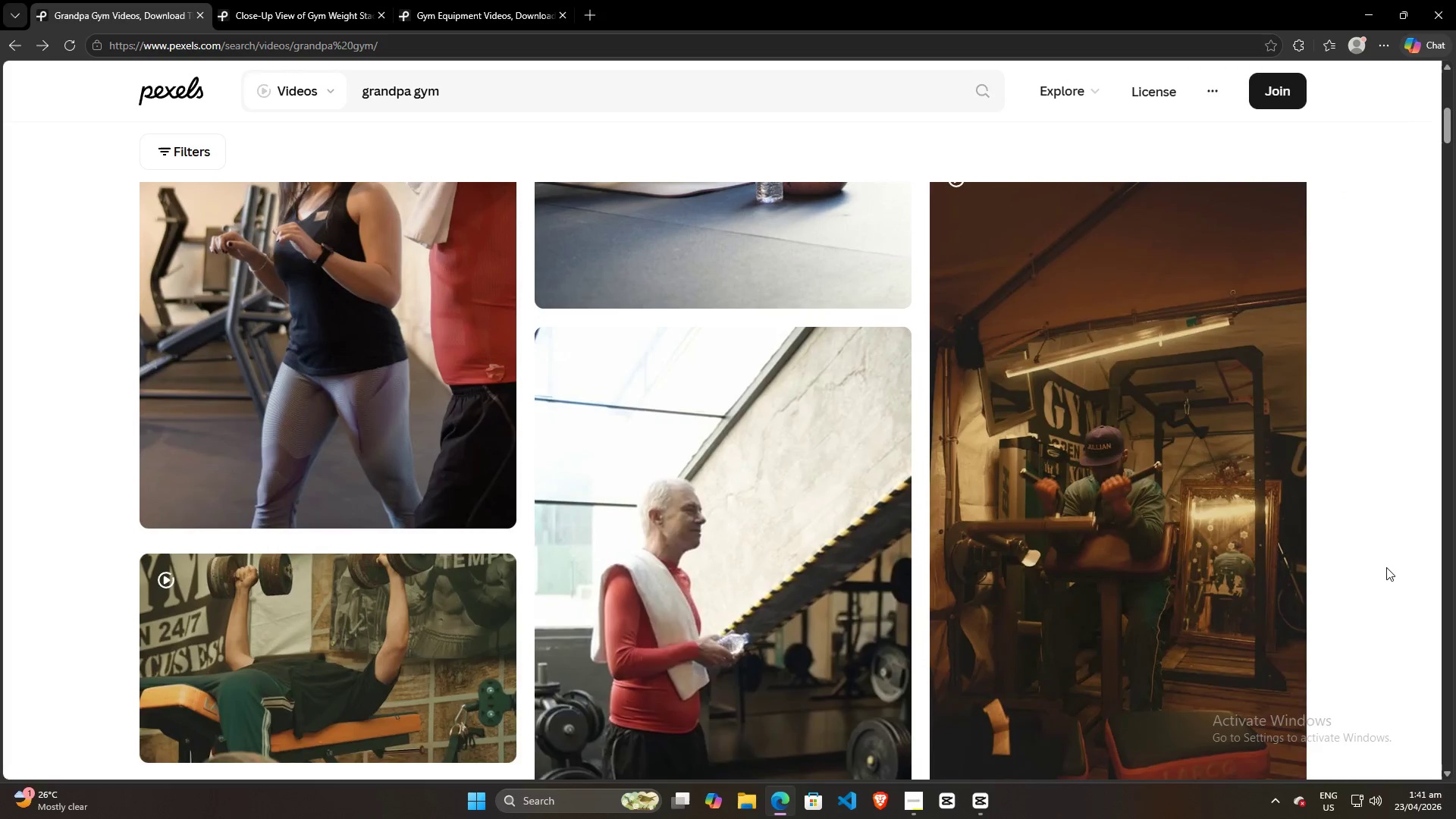 
scroll: coordinate [1386, 567], scroll_direction: up, amount: 10.0
 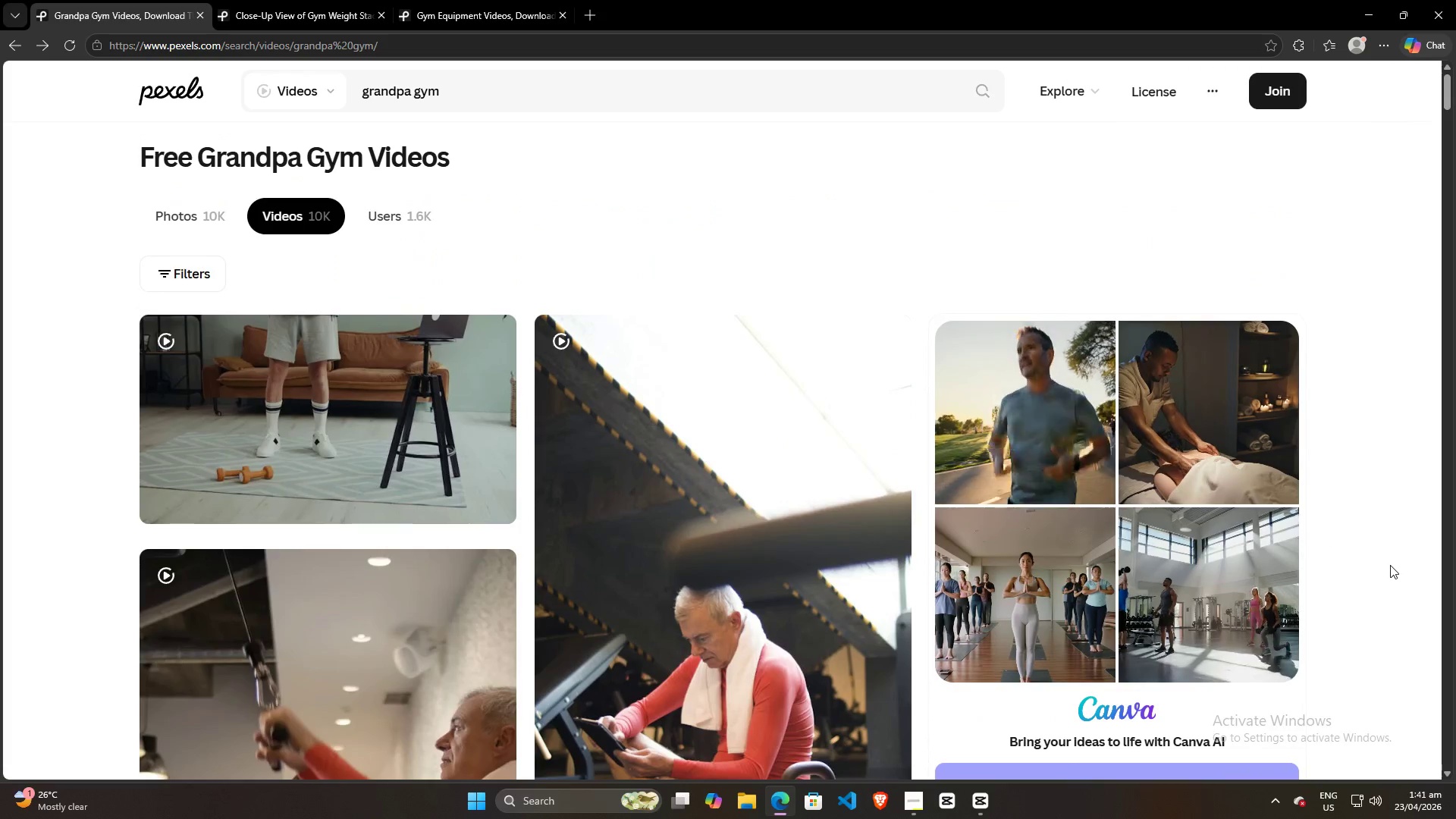 
scroll: coordinate [1390, 565], scroll_direction: down, amount: 11.0
 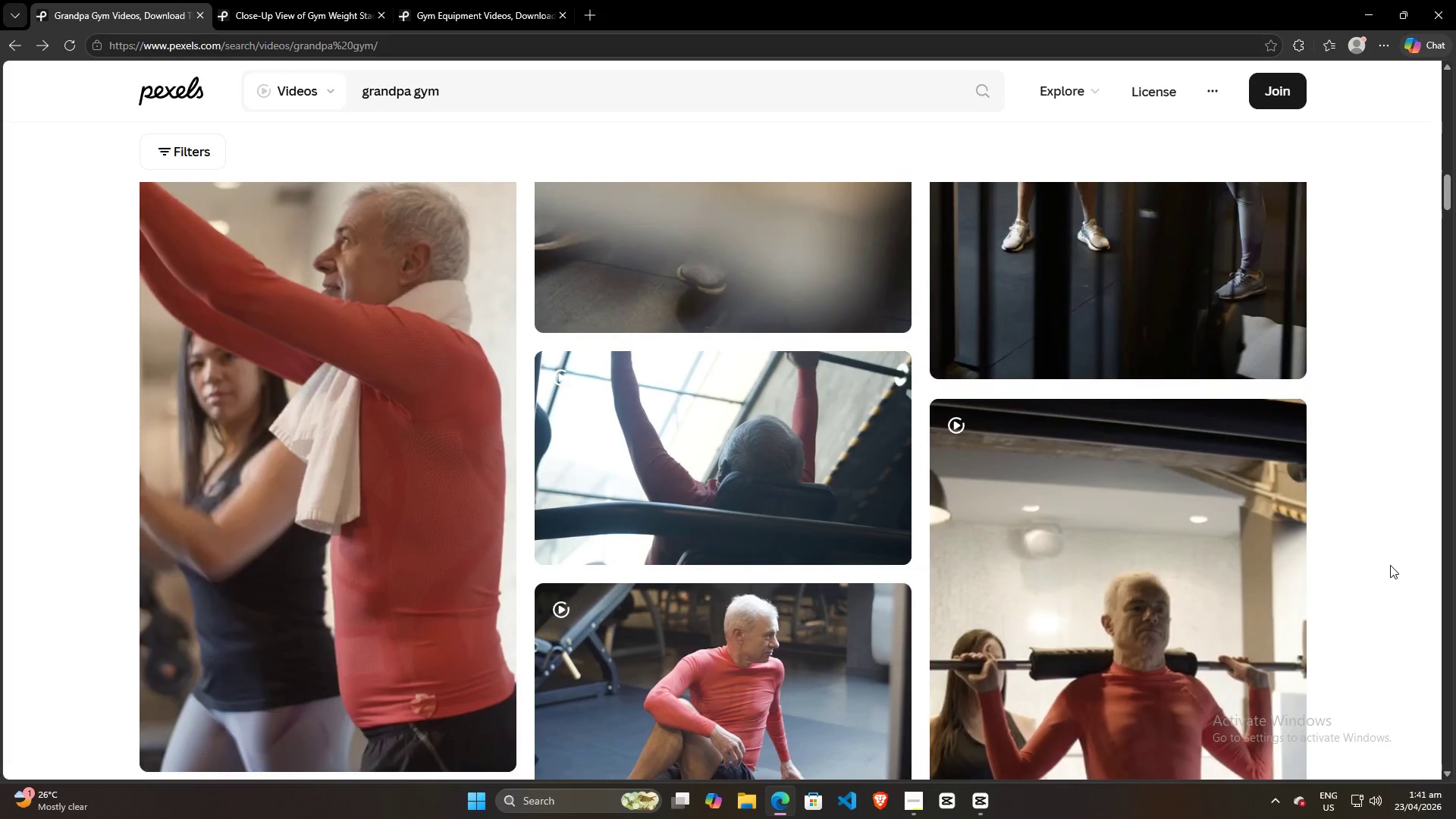 
scroll: coordinate [1390, 565], scroll_direction: up, amount: 5.0
 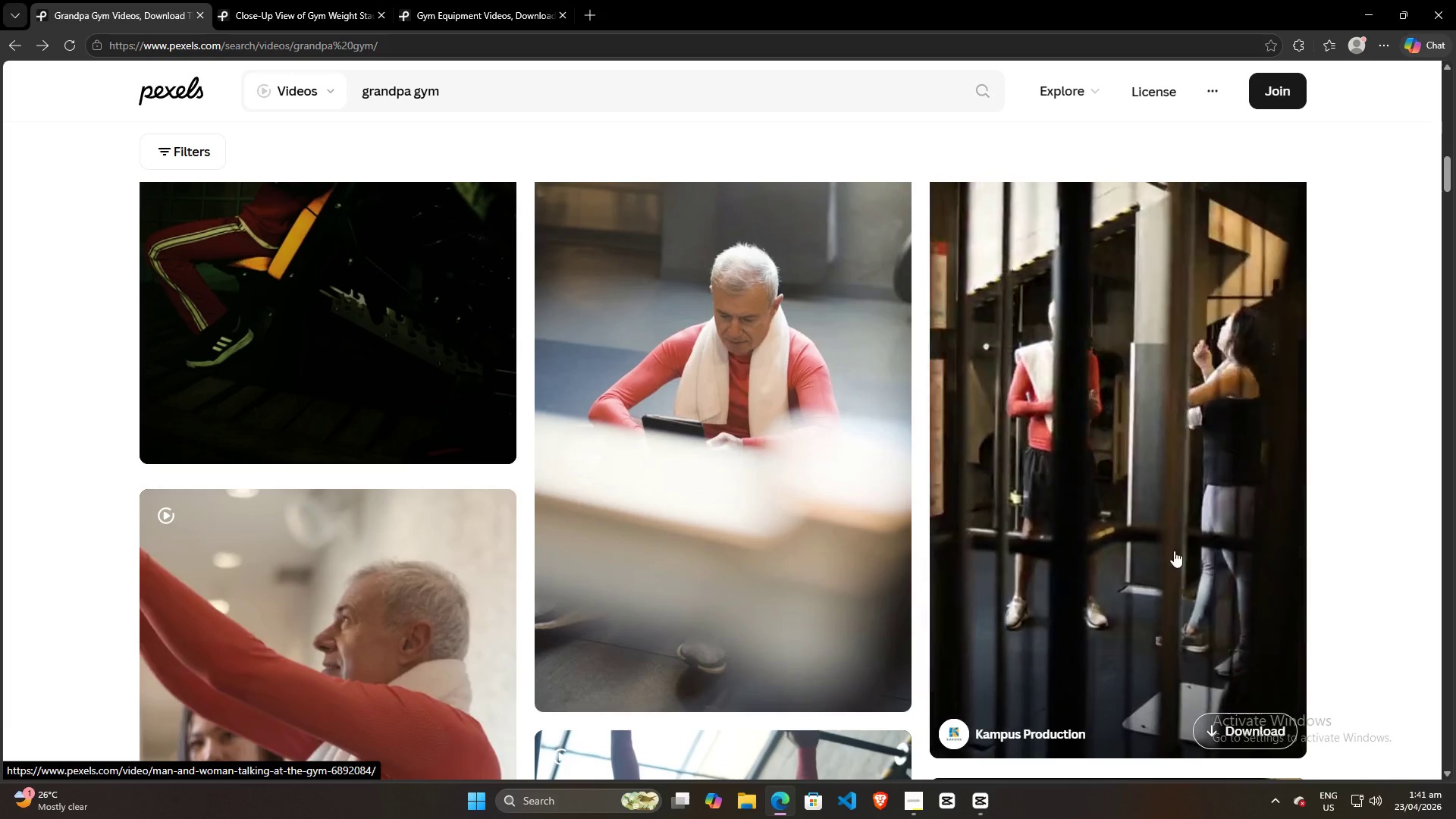 
left_click([974, 796])
 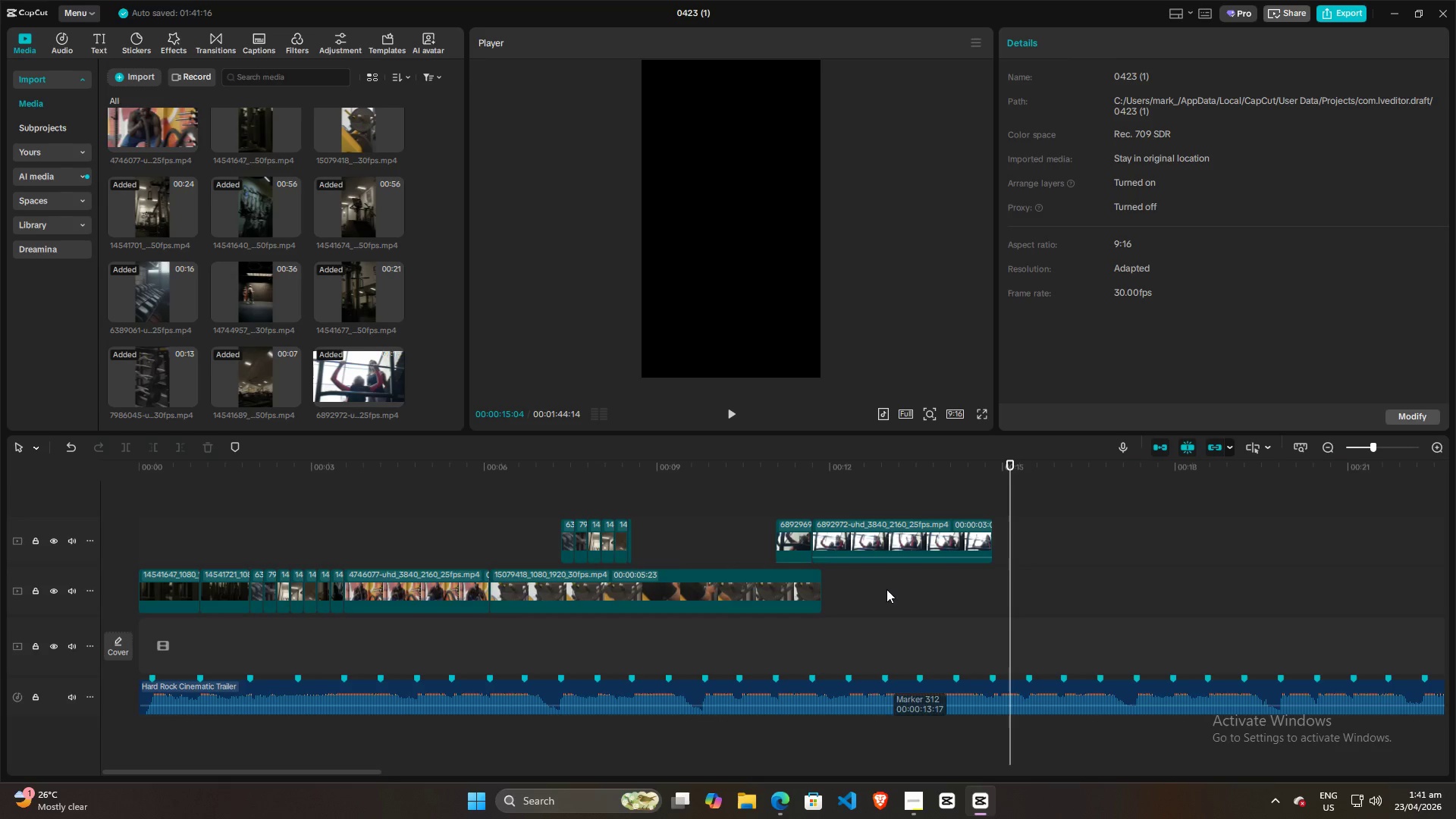 
key(Space)
 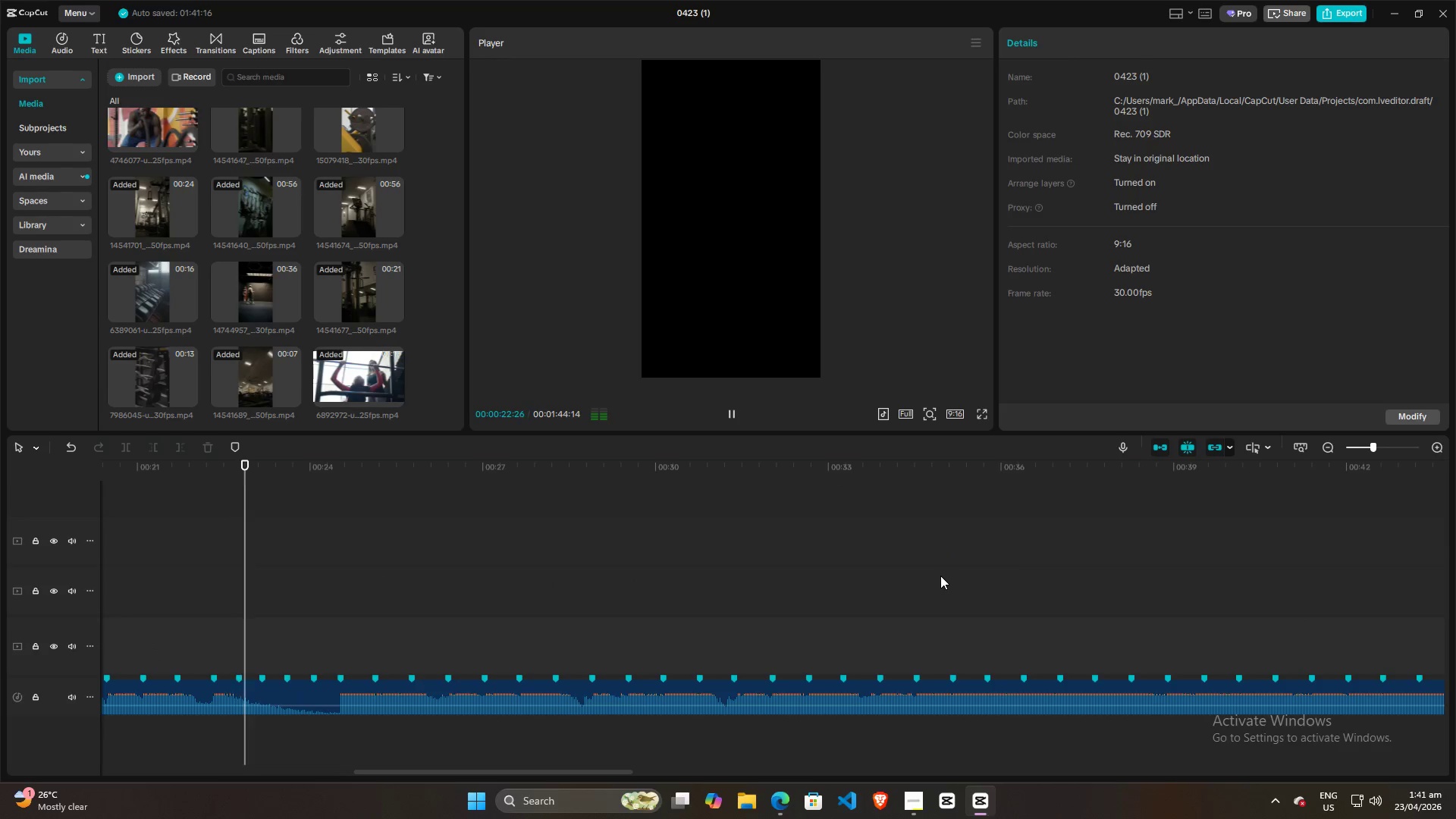 
wait(12.77)
 